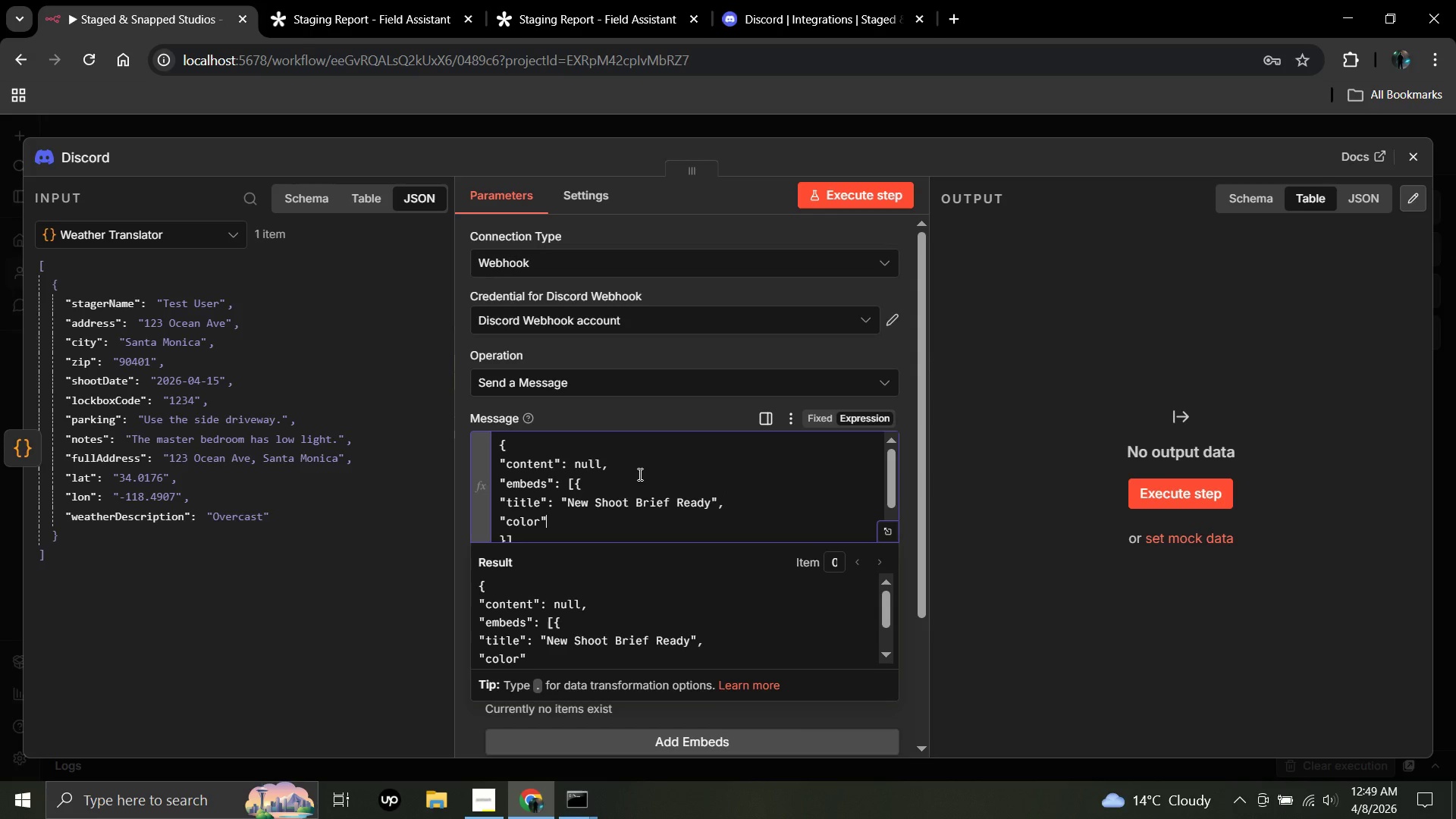 
key(Shift+Semicolon)
 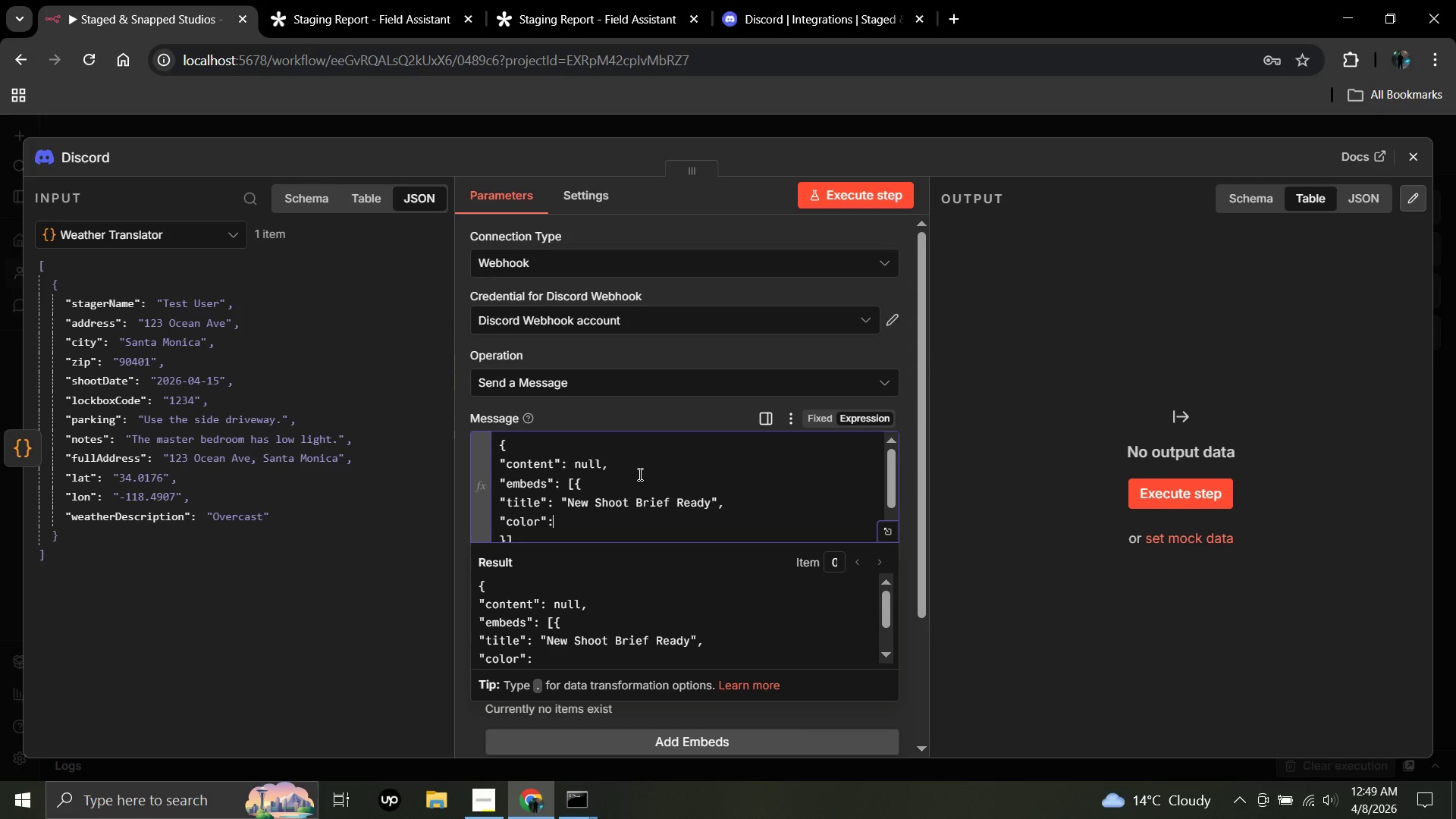 
key(Space)
 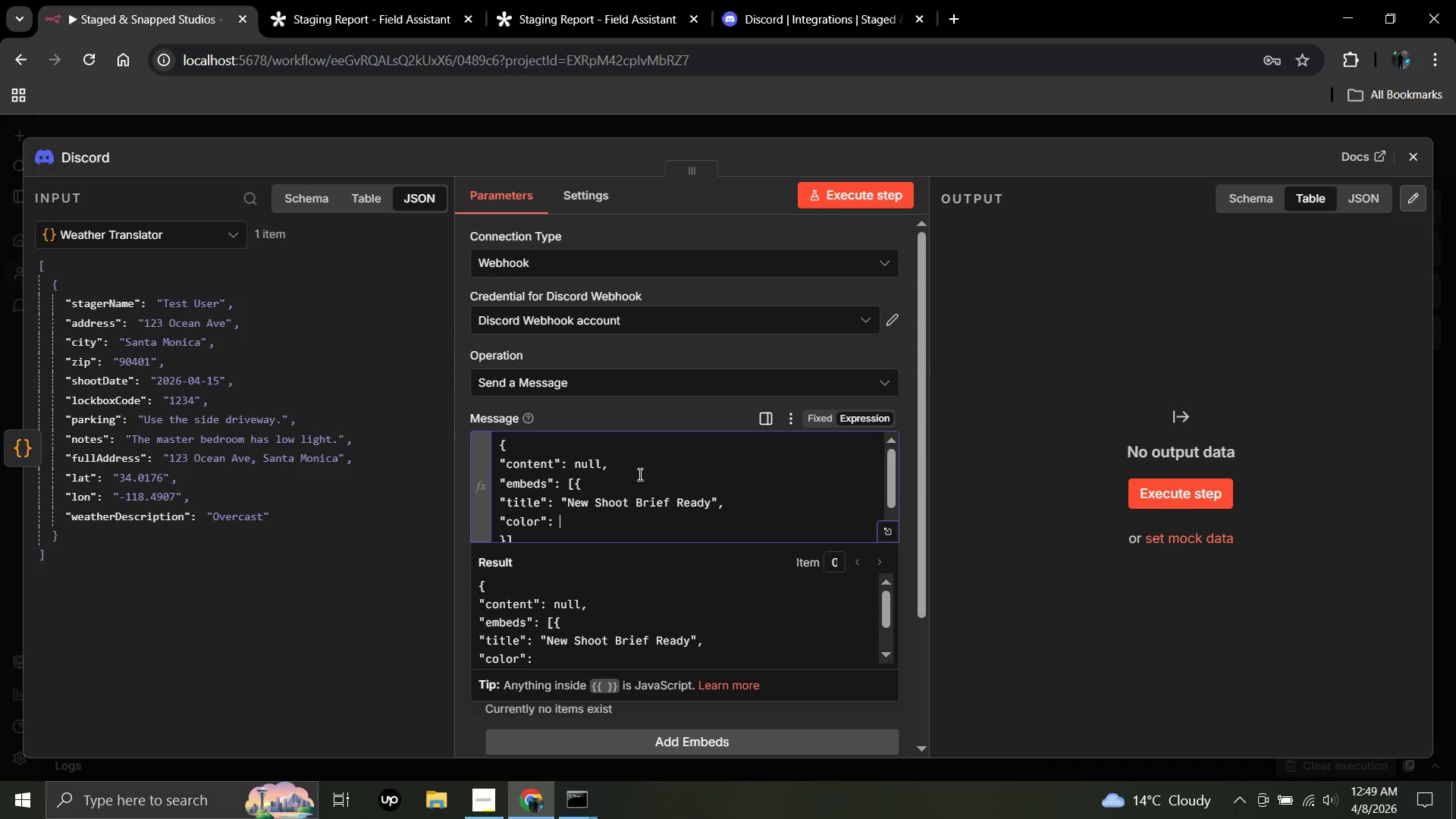 
key(Numpad3)
 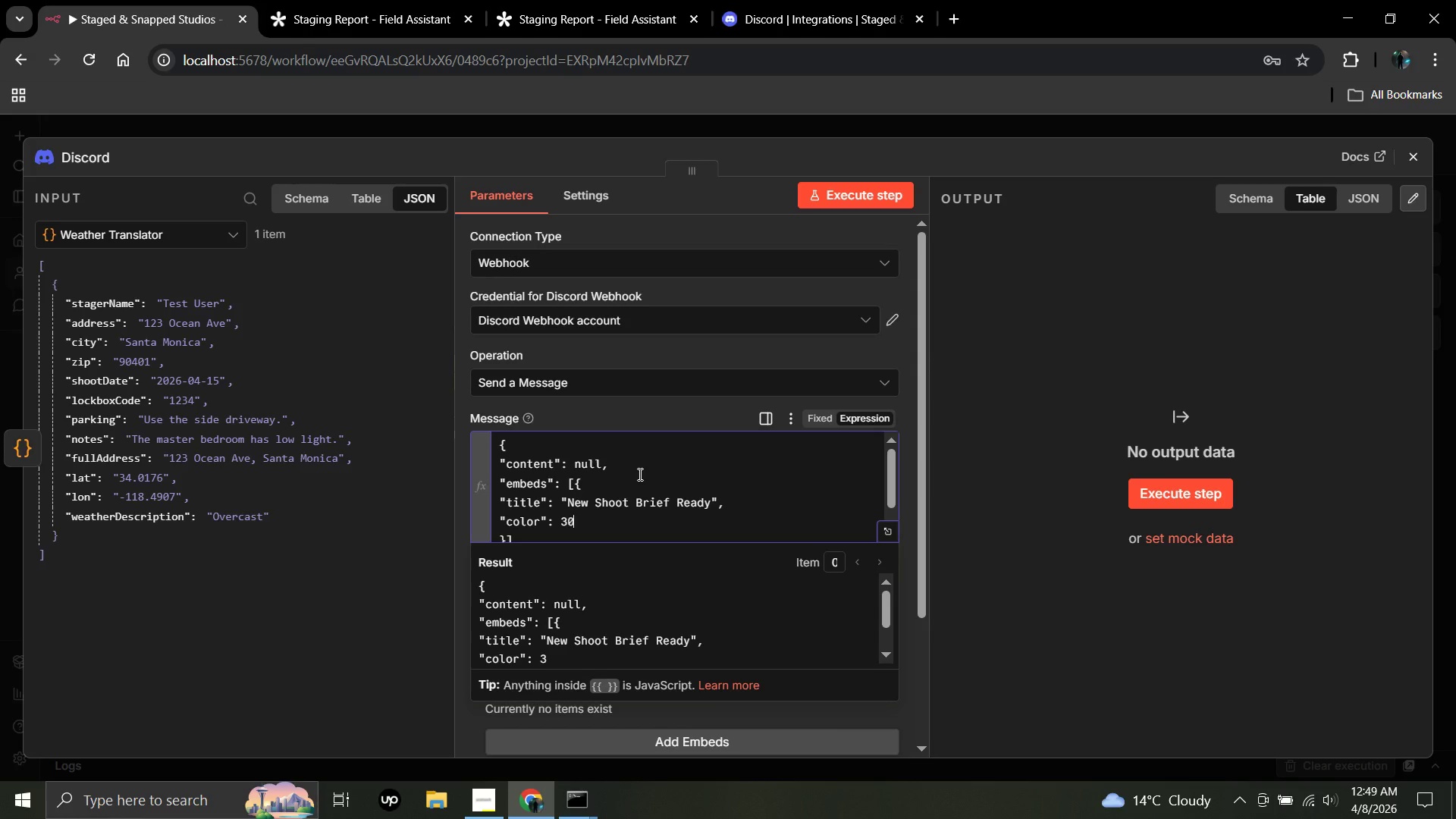 
key(Numpad0)
 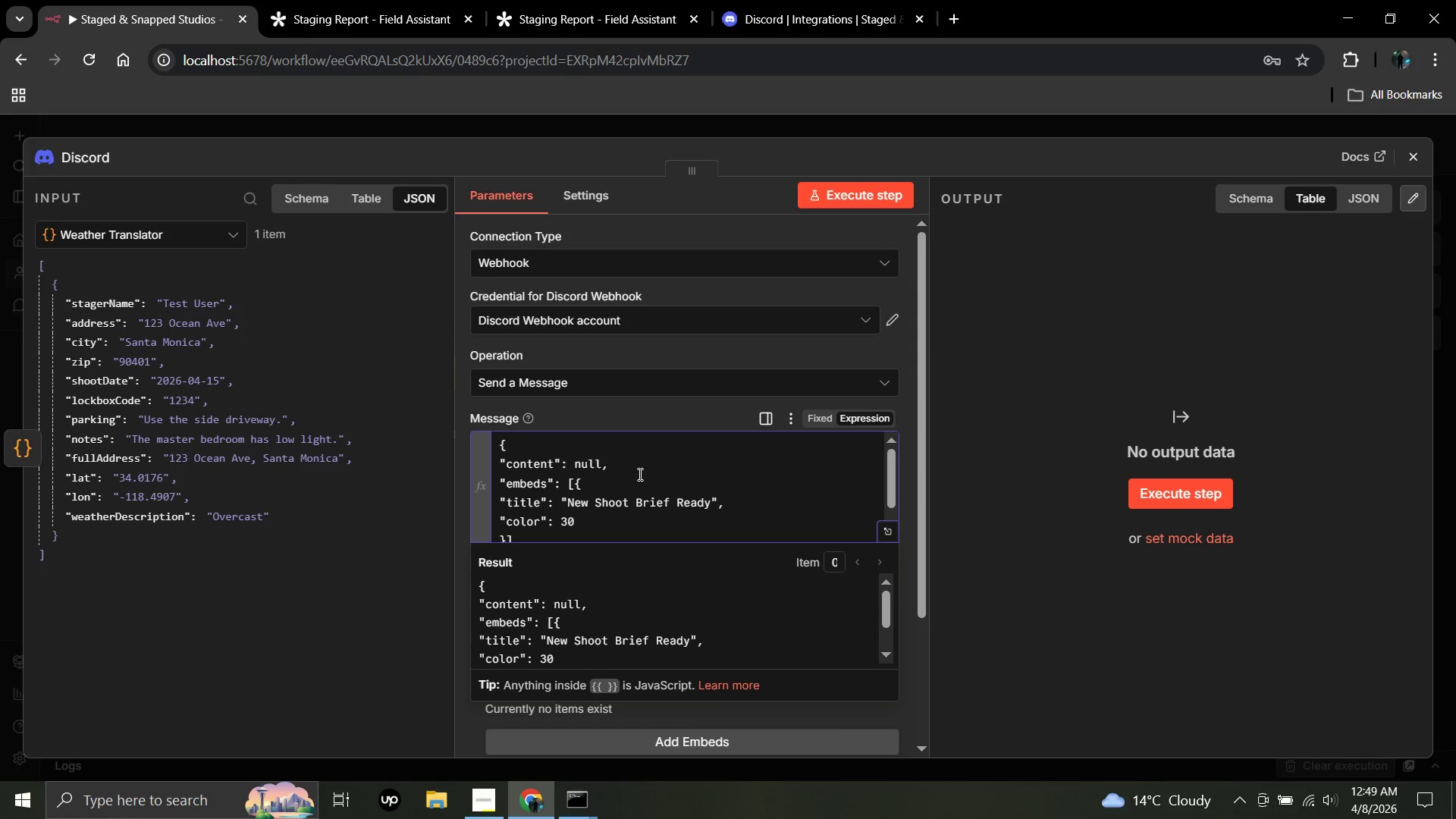 
key(Numpad6)
 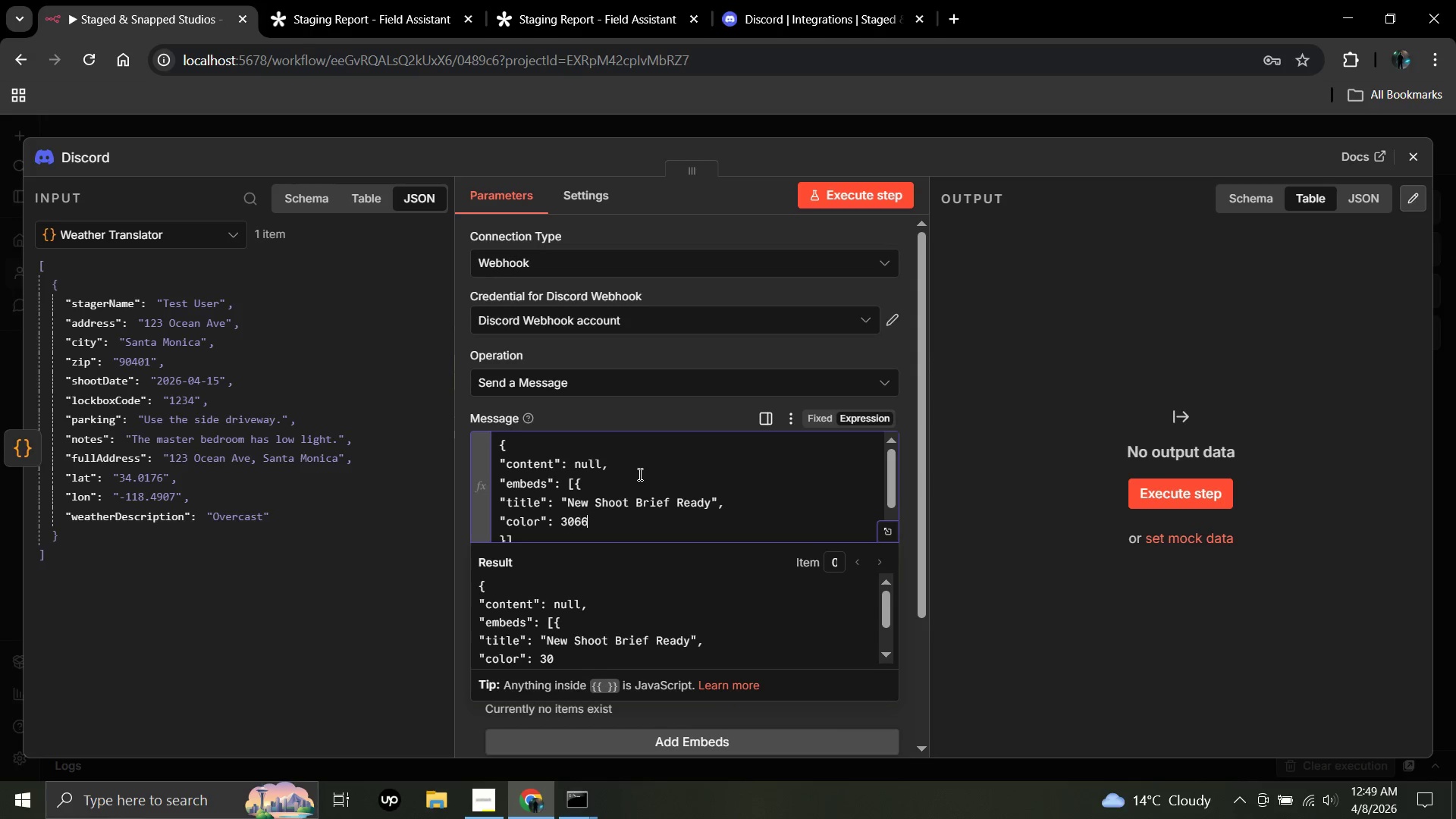 
key(Numpad6)
 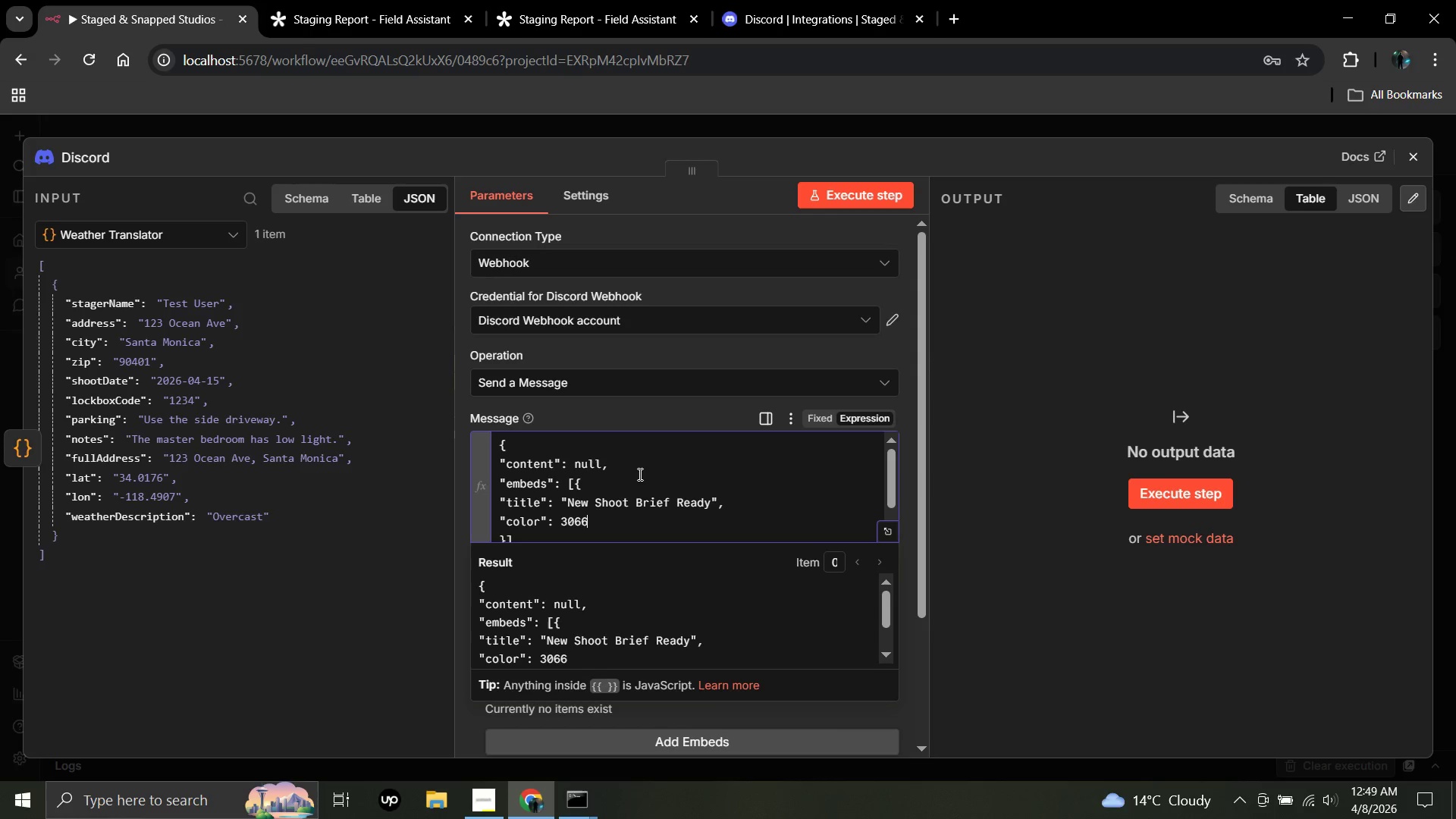 
key(Numpad9)
 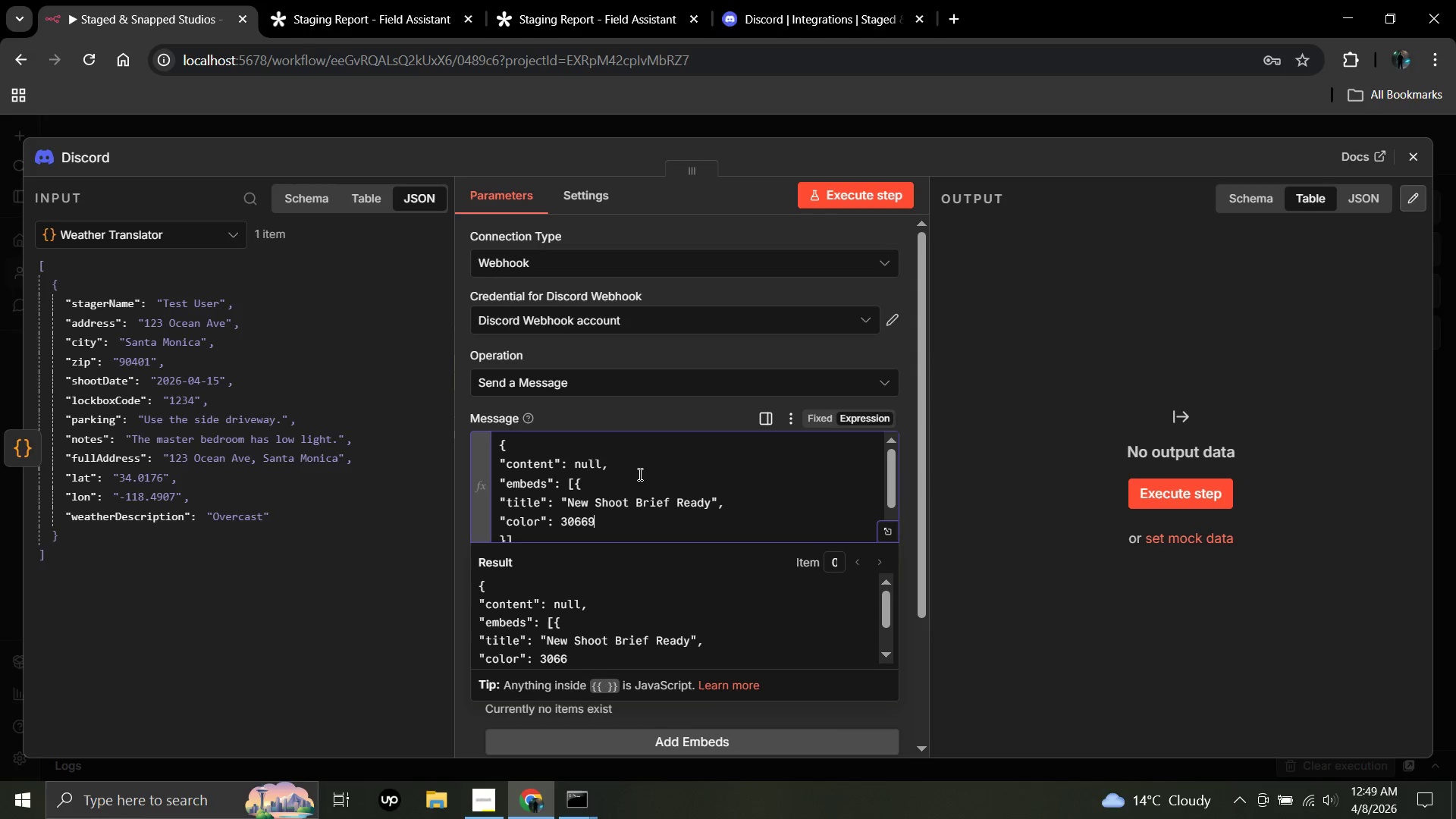 
key(Numpad9)
 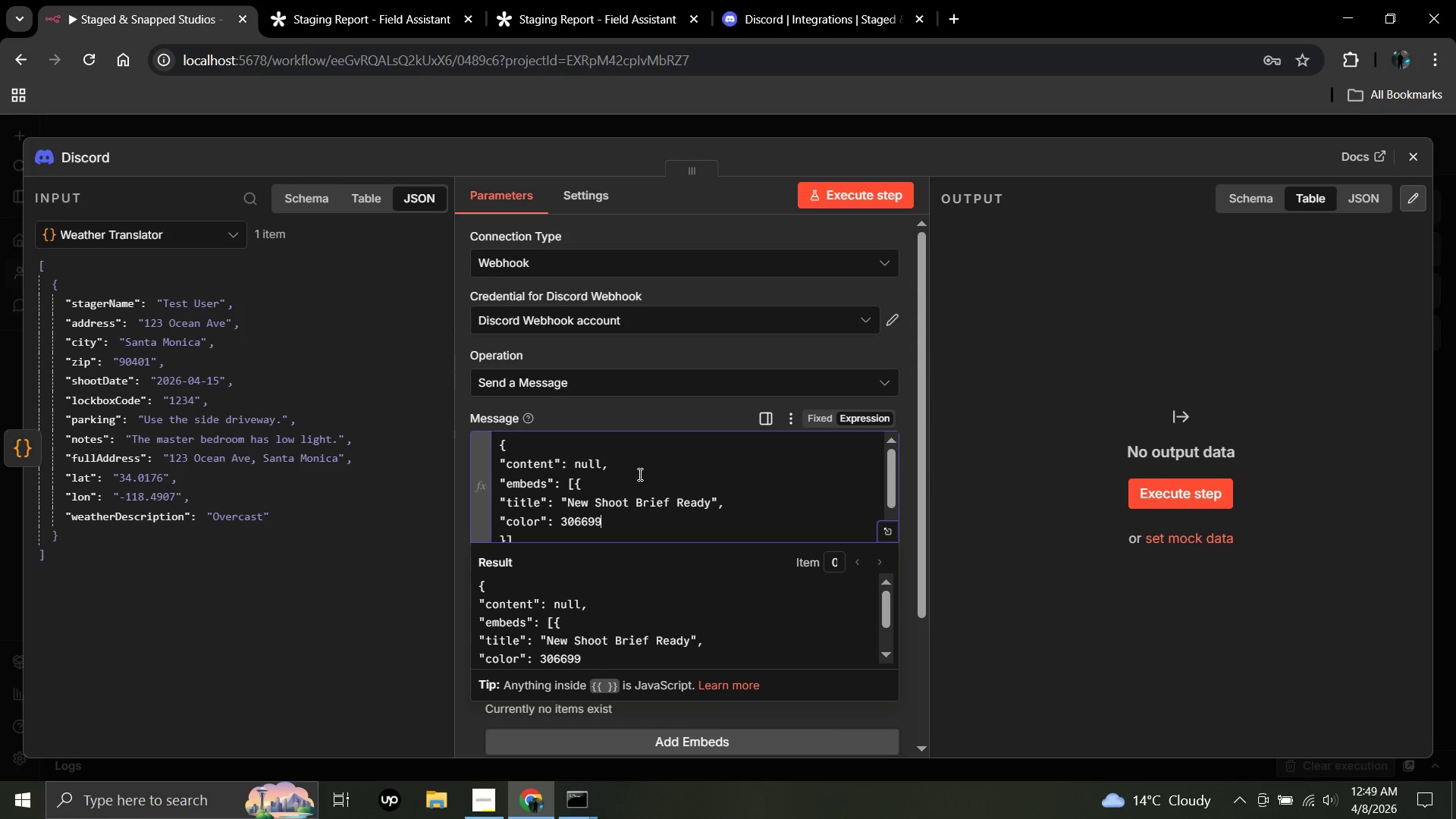 
key(Numpad3)
 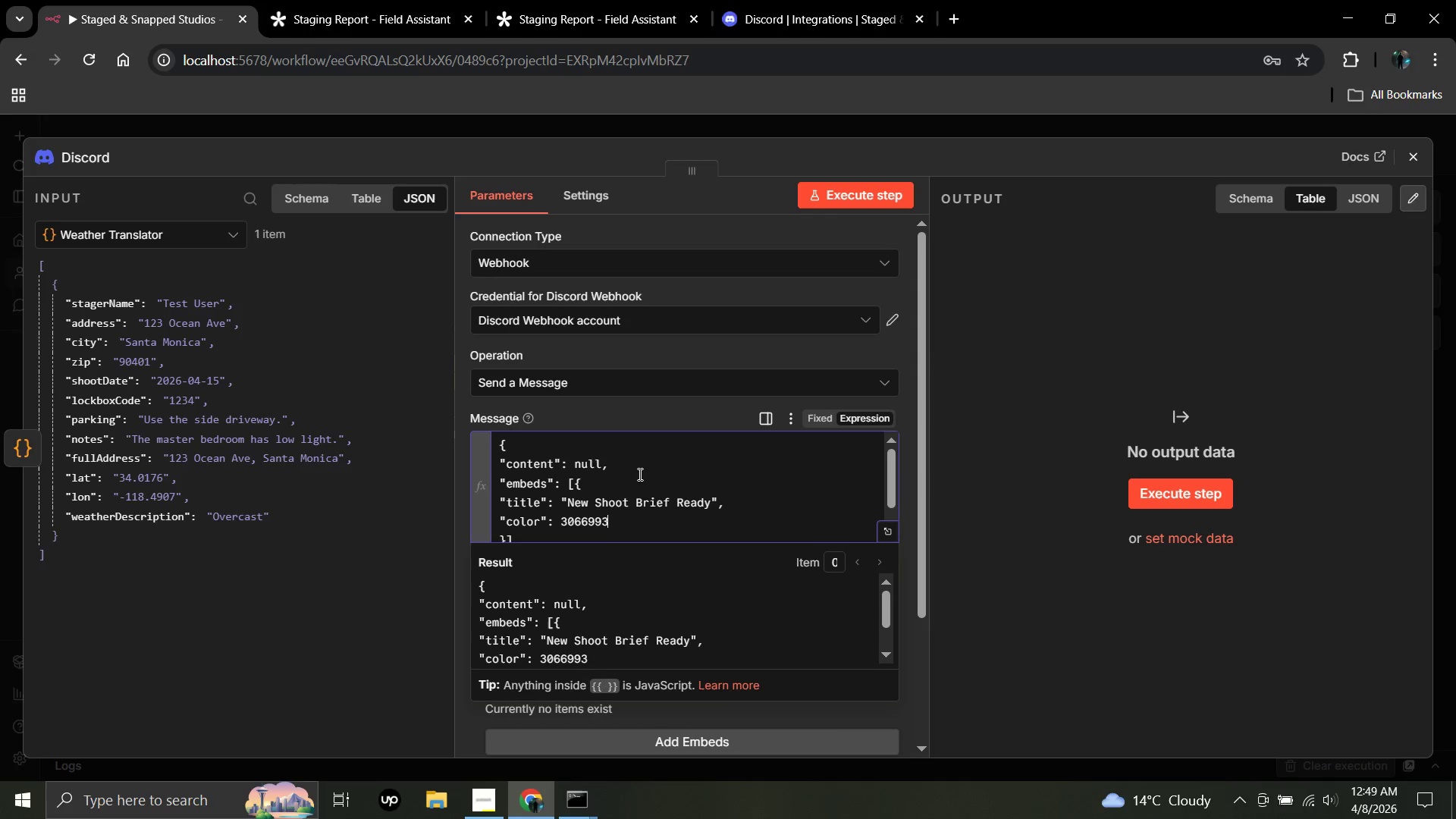 
key(Comma)
 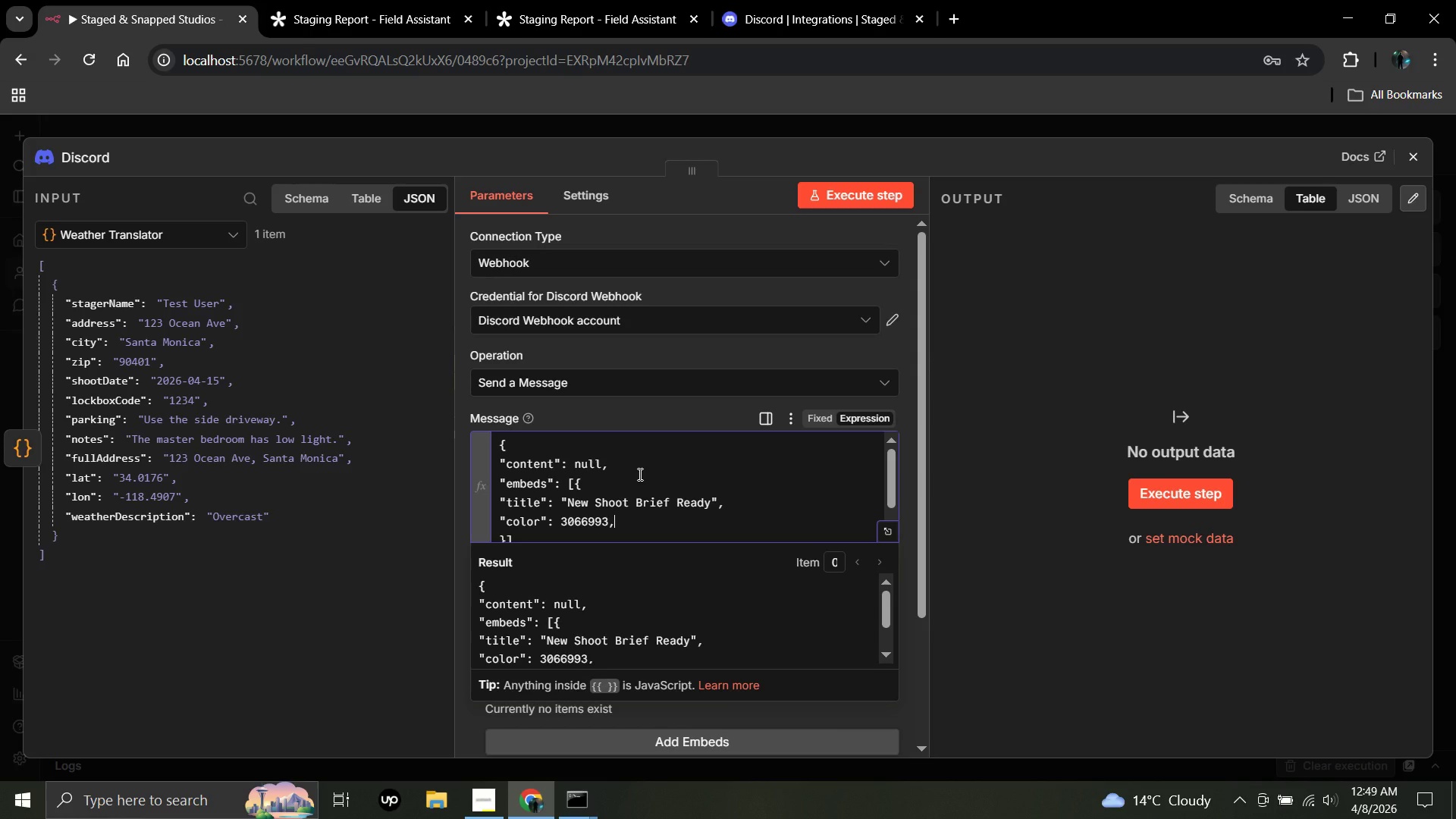 
key(Enter)
 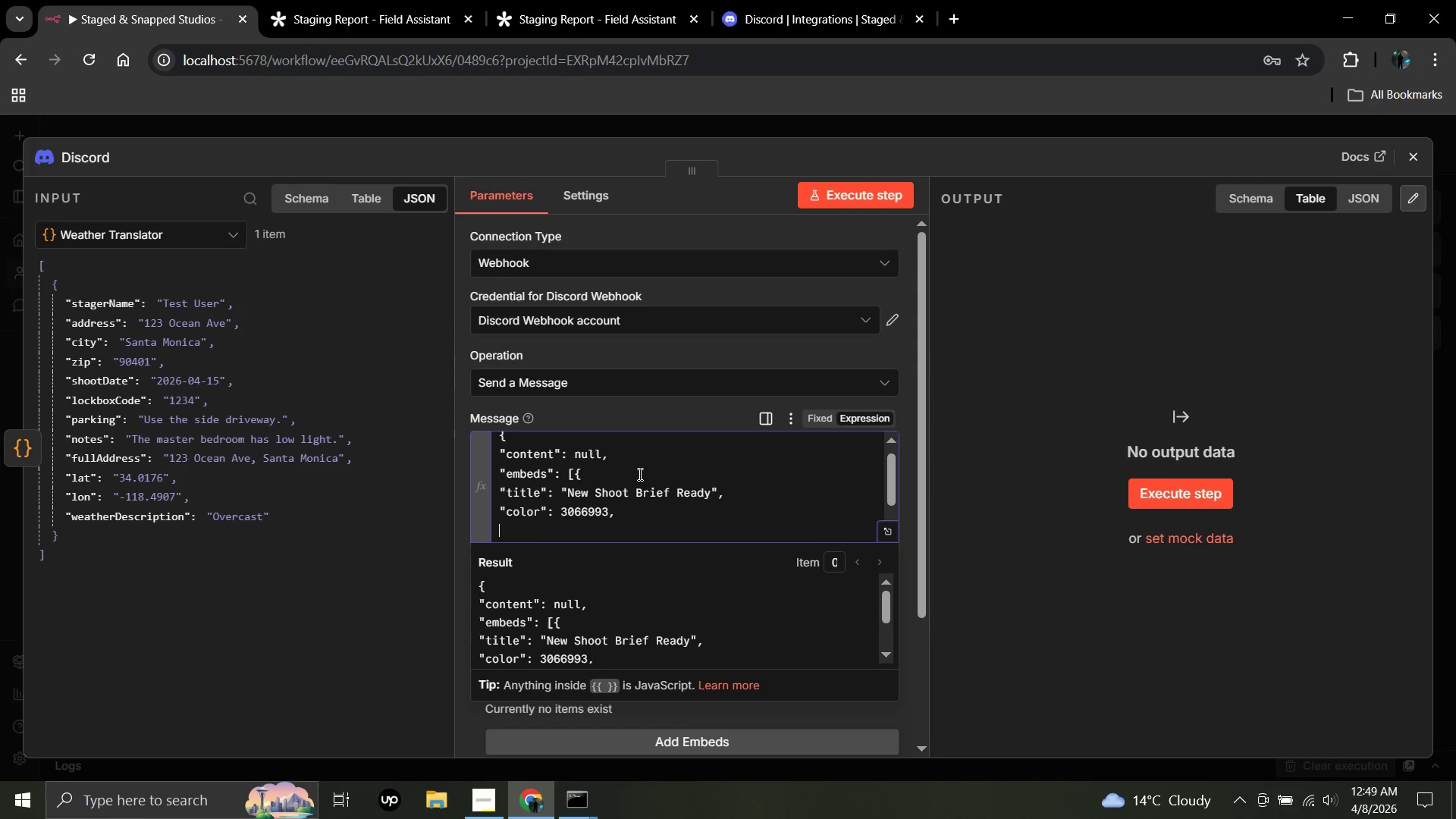 
type("fields)
 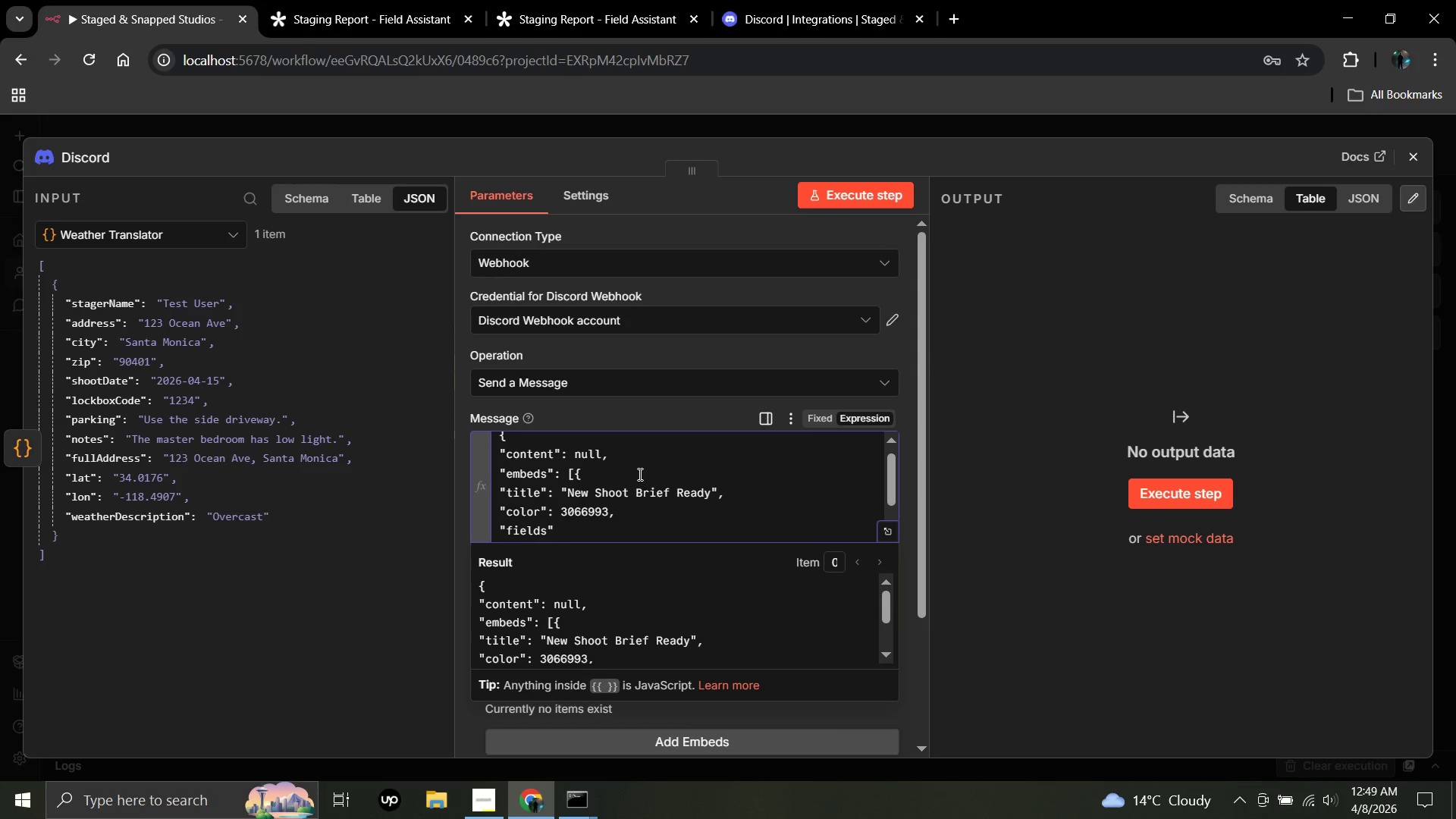 
key(ArrowRight)
 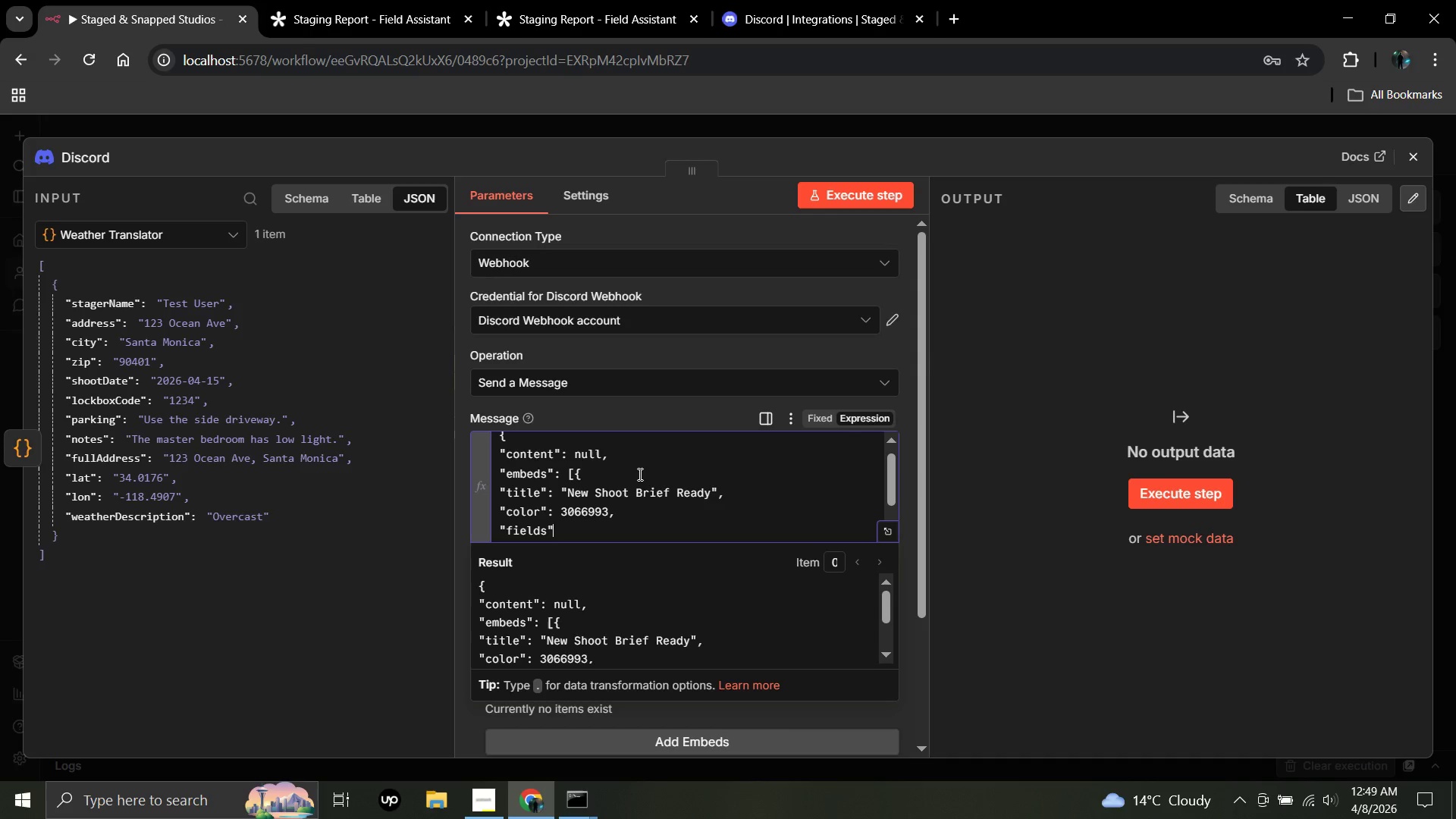 
key(Shift+Semicolon)
 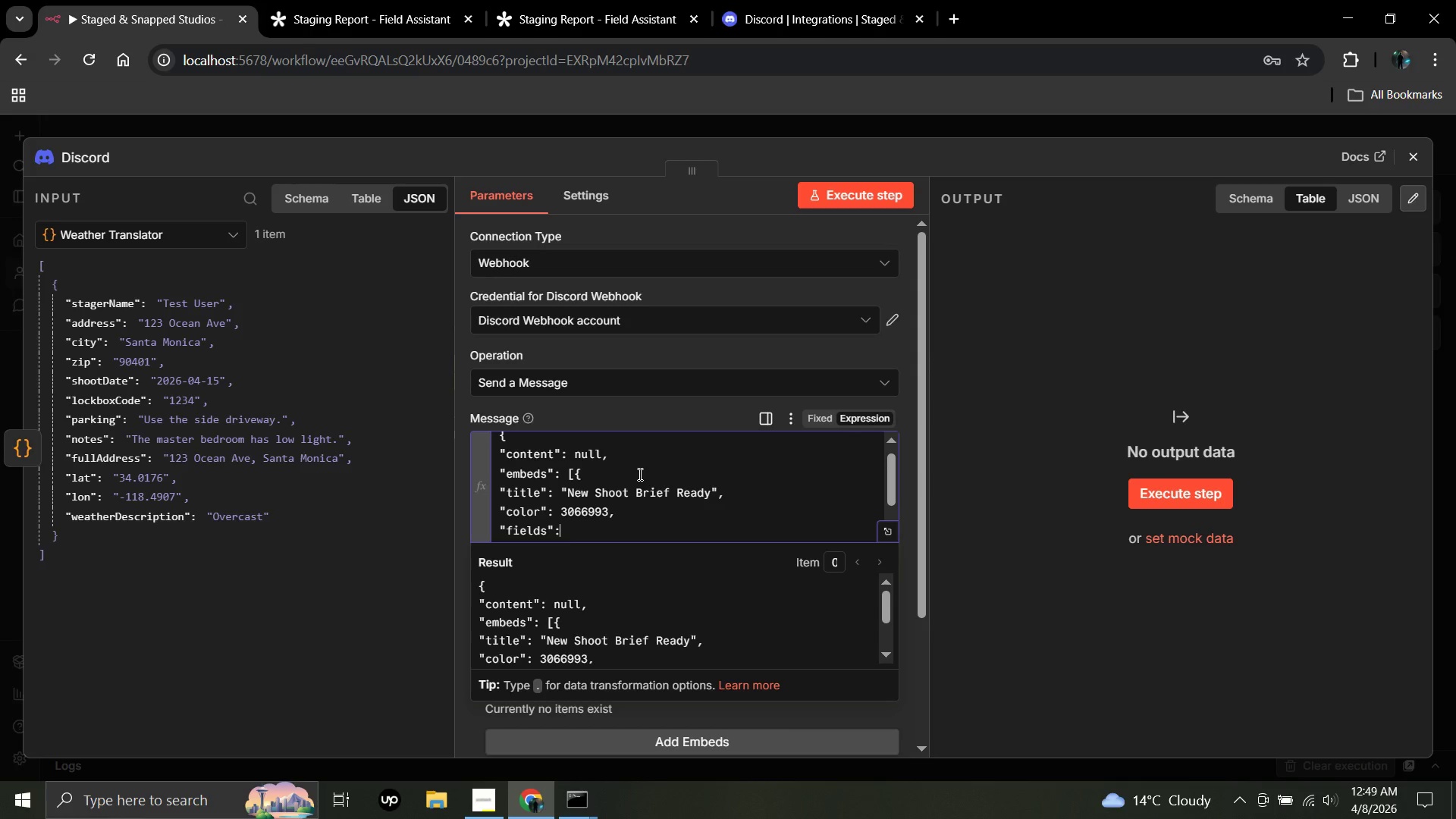 
key(Space)
 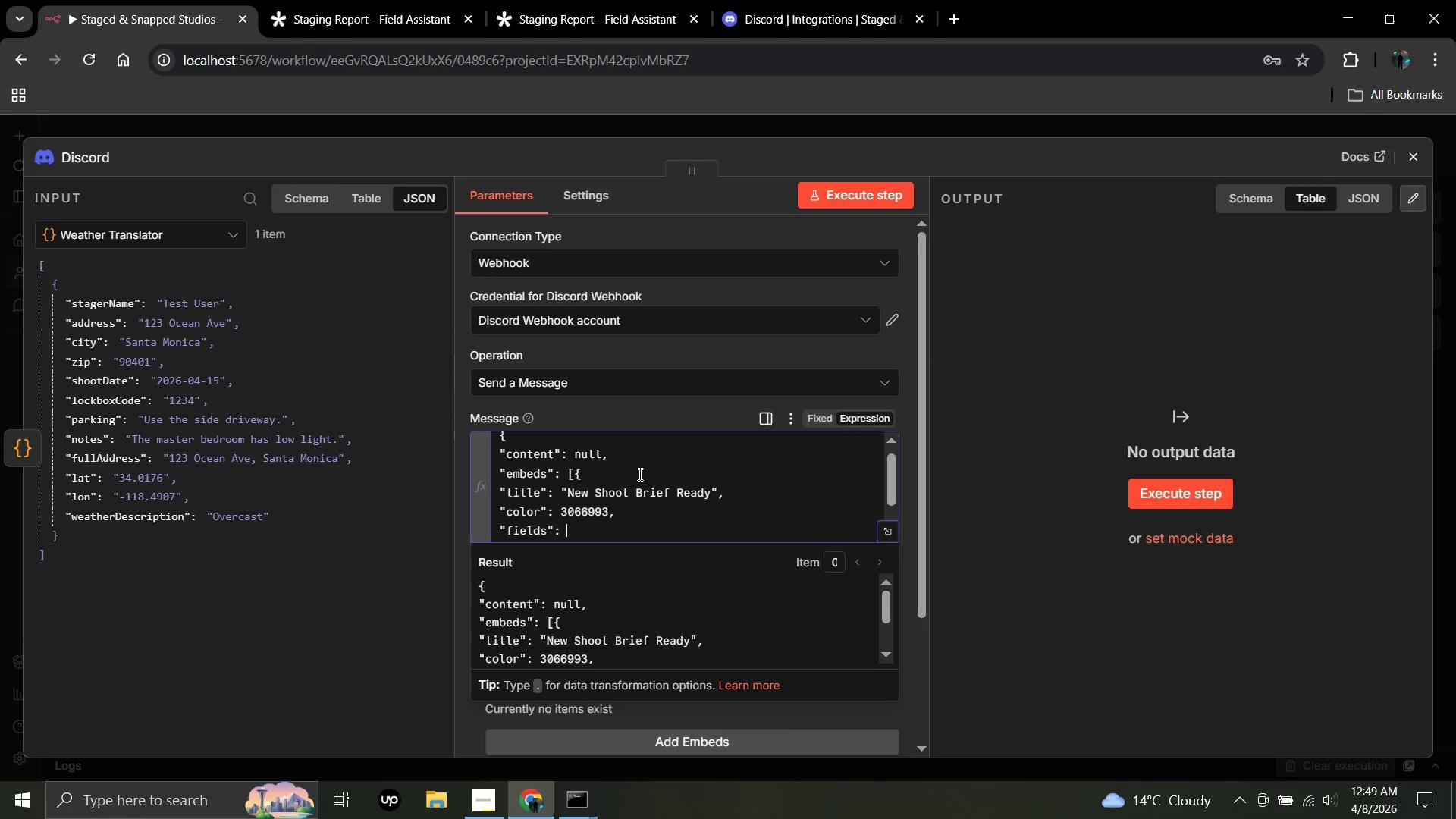 
key(Shift+ShiftLeft)
 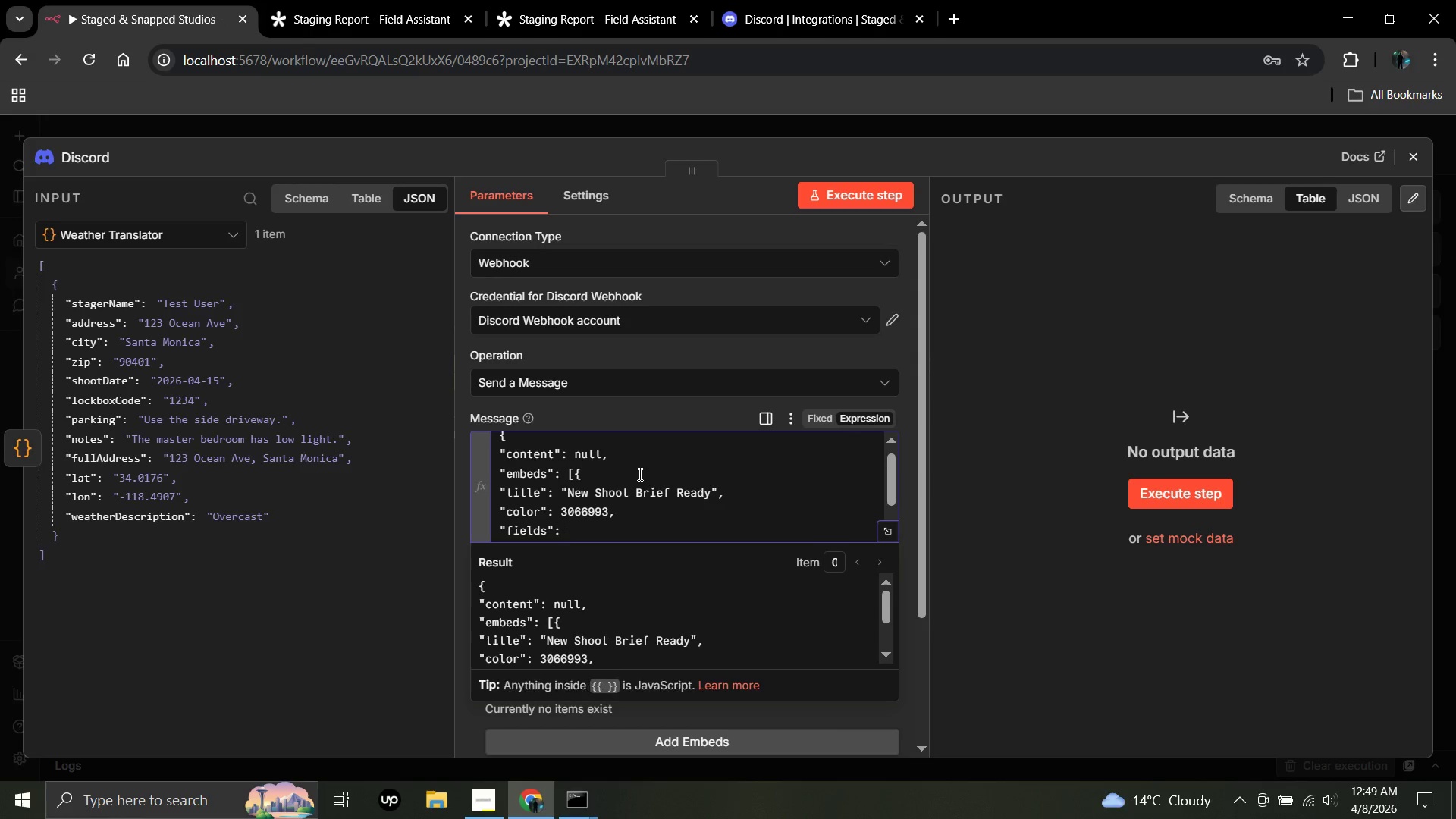 
key(BracketLeft)
 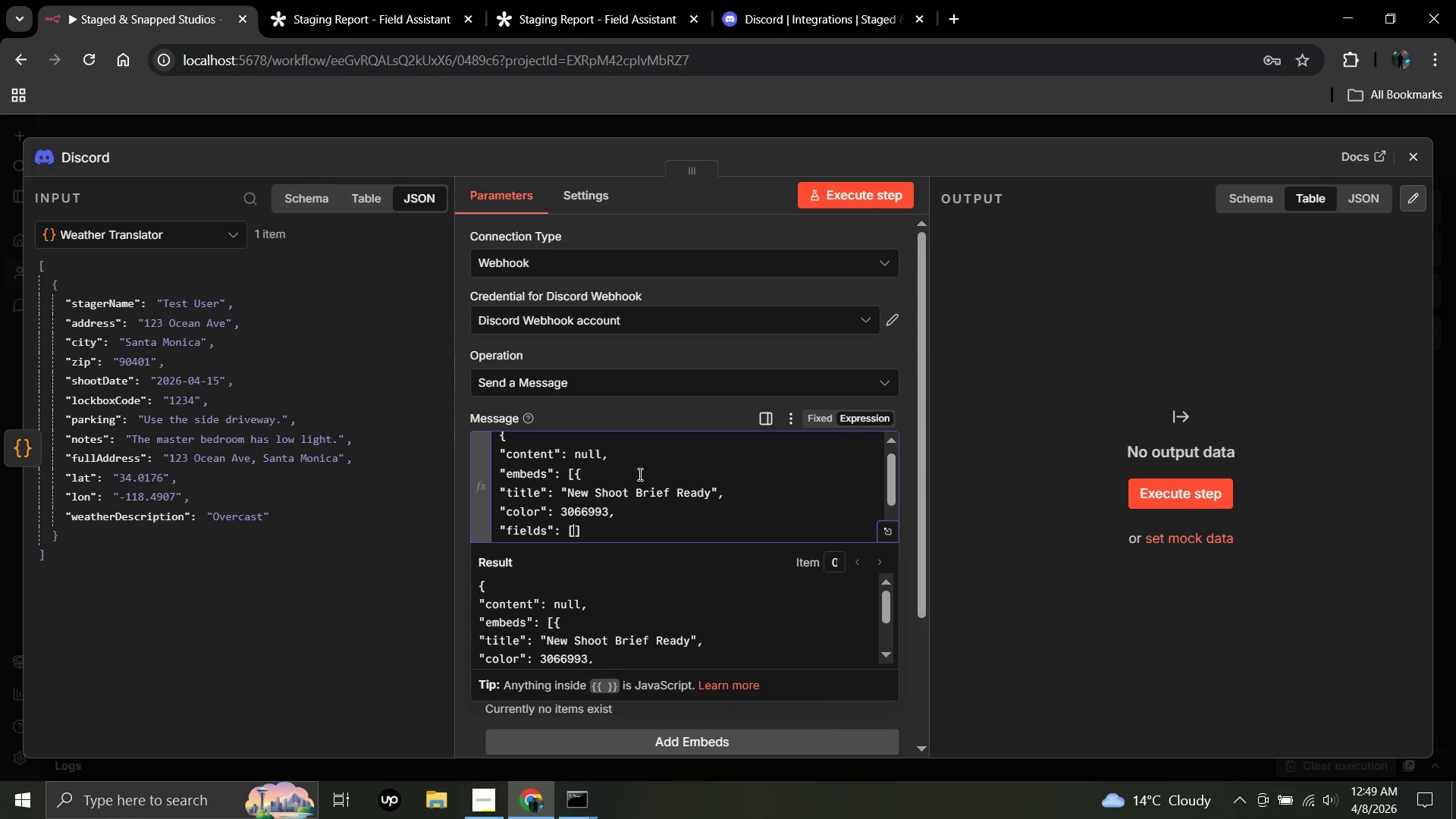 
key(Enter)
 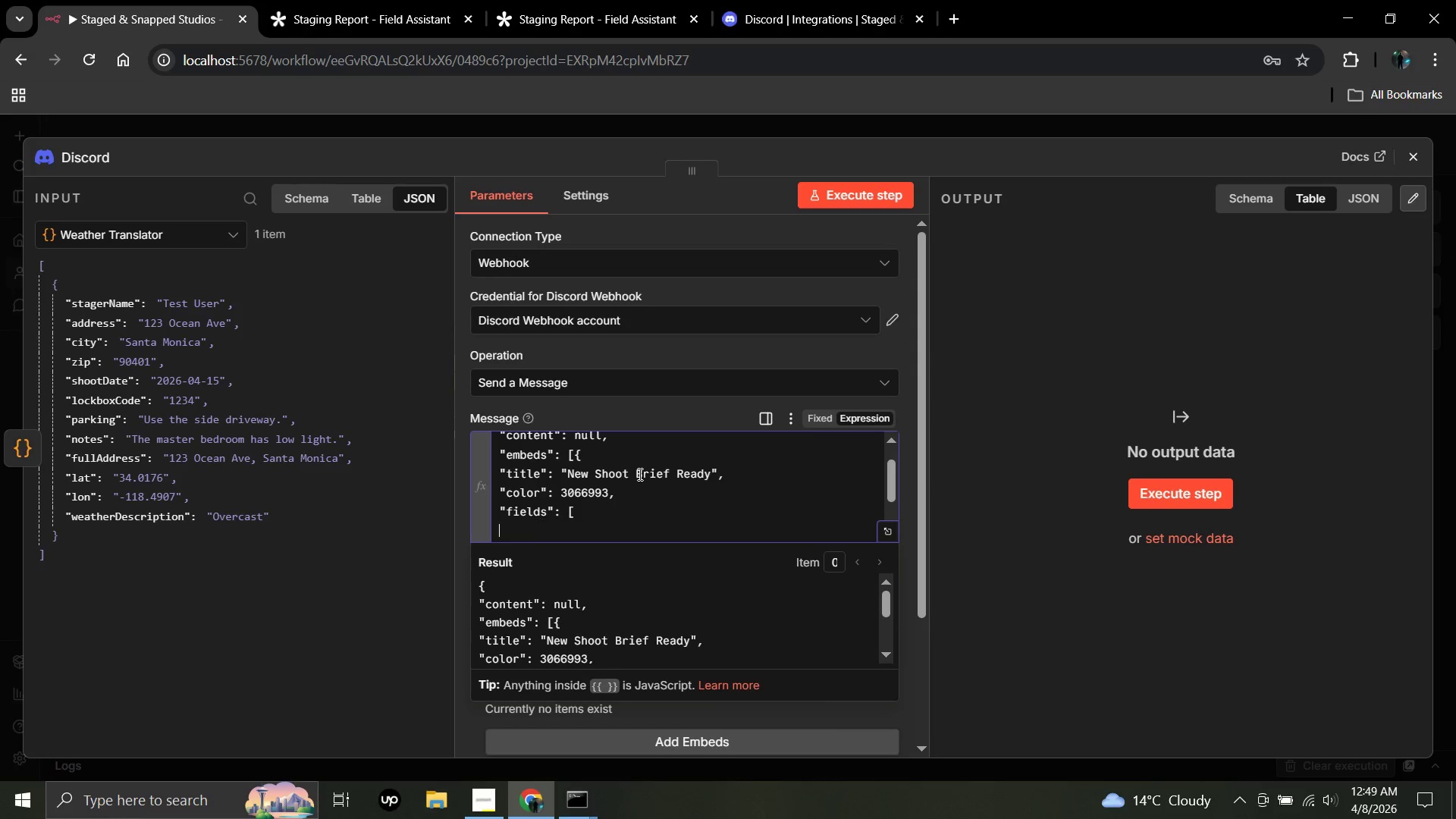 
key(Shift+BracketLeft)
 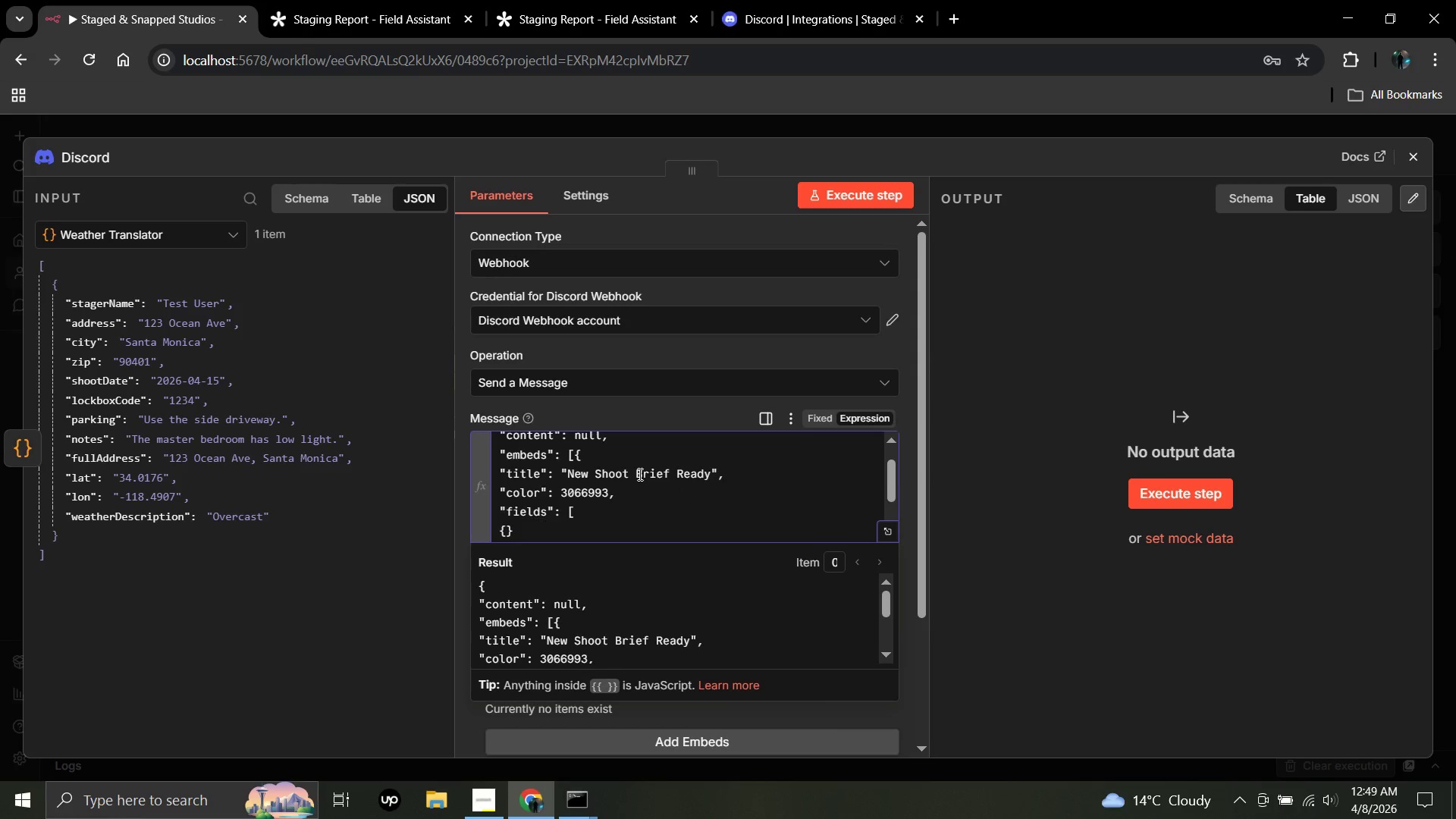 
key(Enter)
 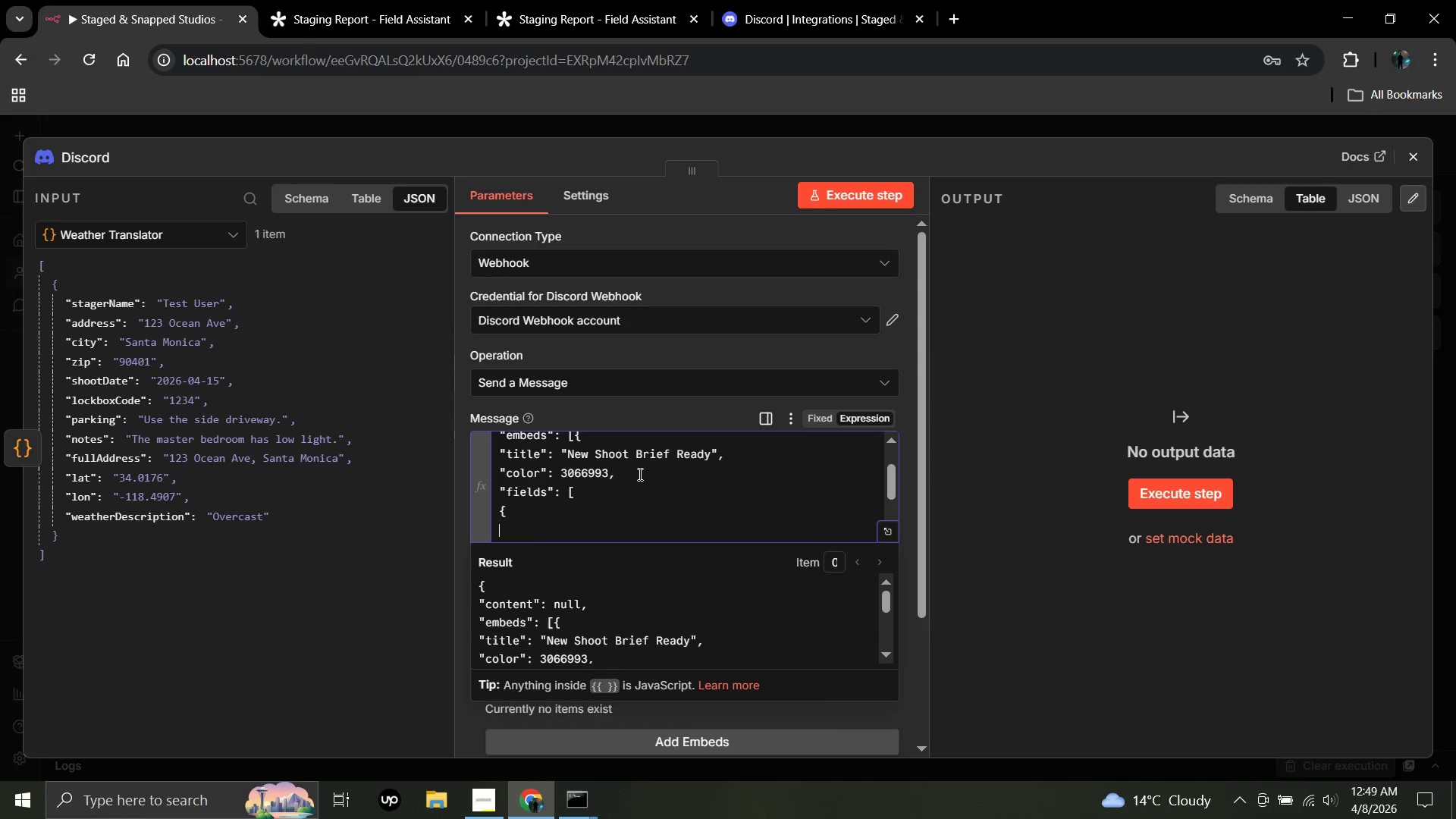 
type("name)
 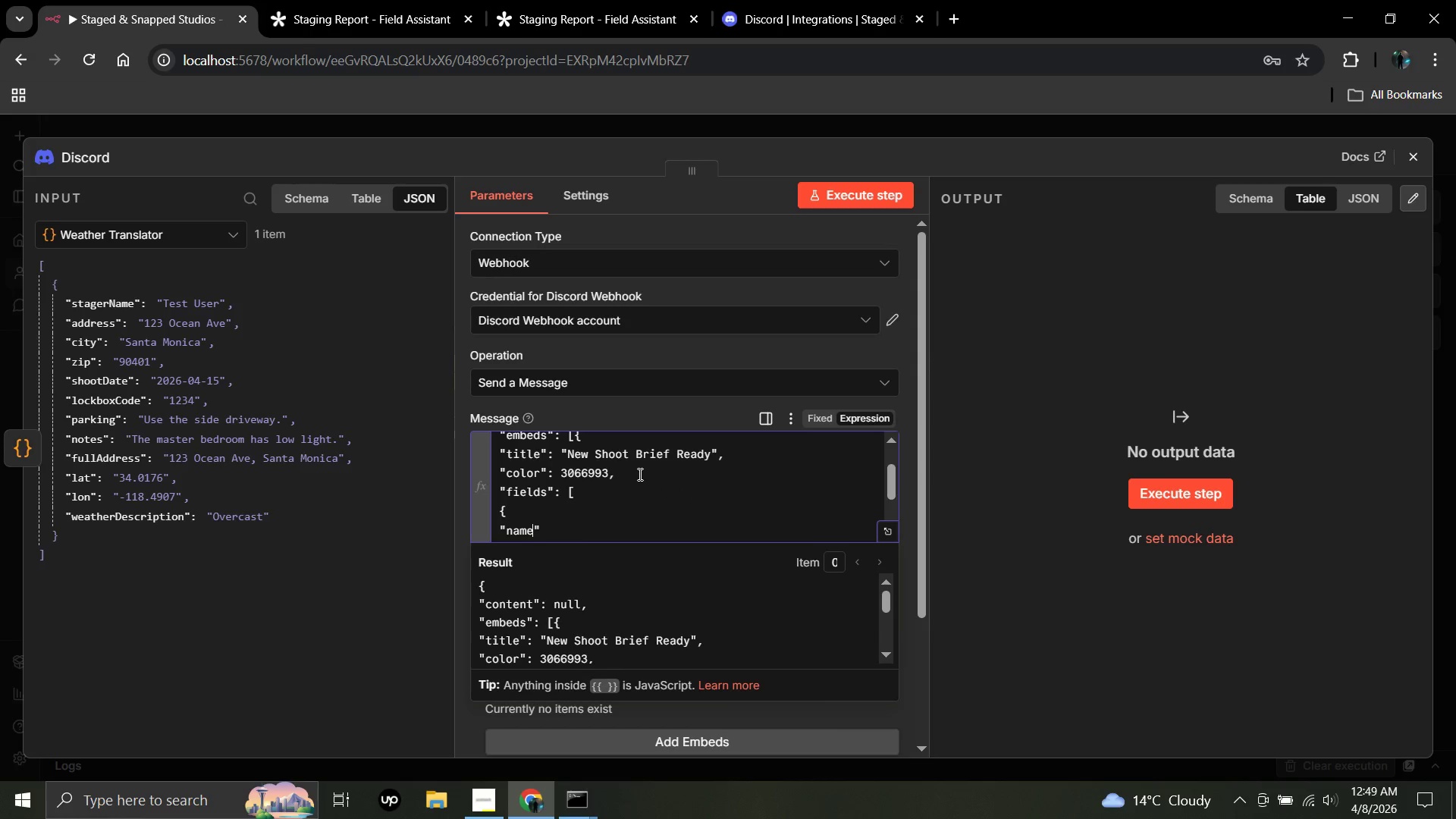 
key(ArrowRight)
 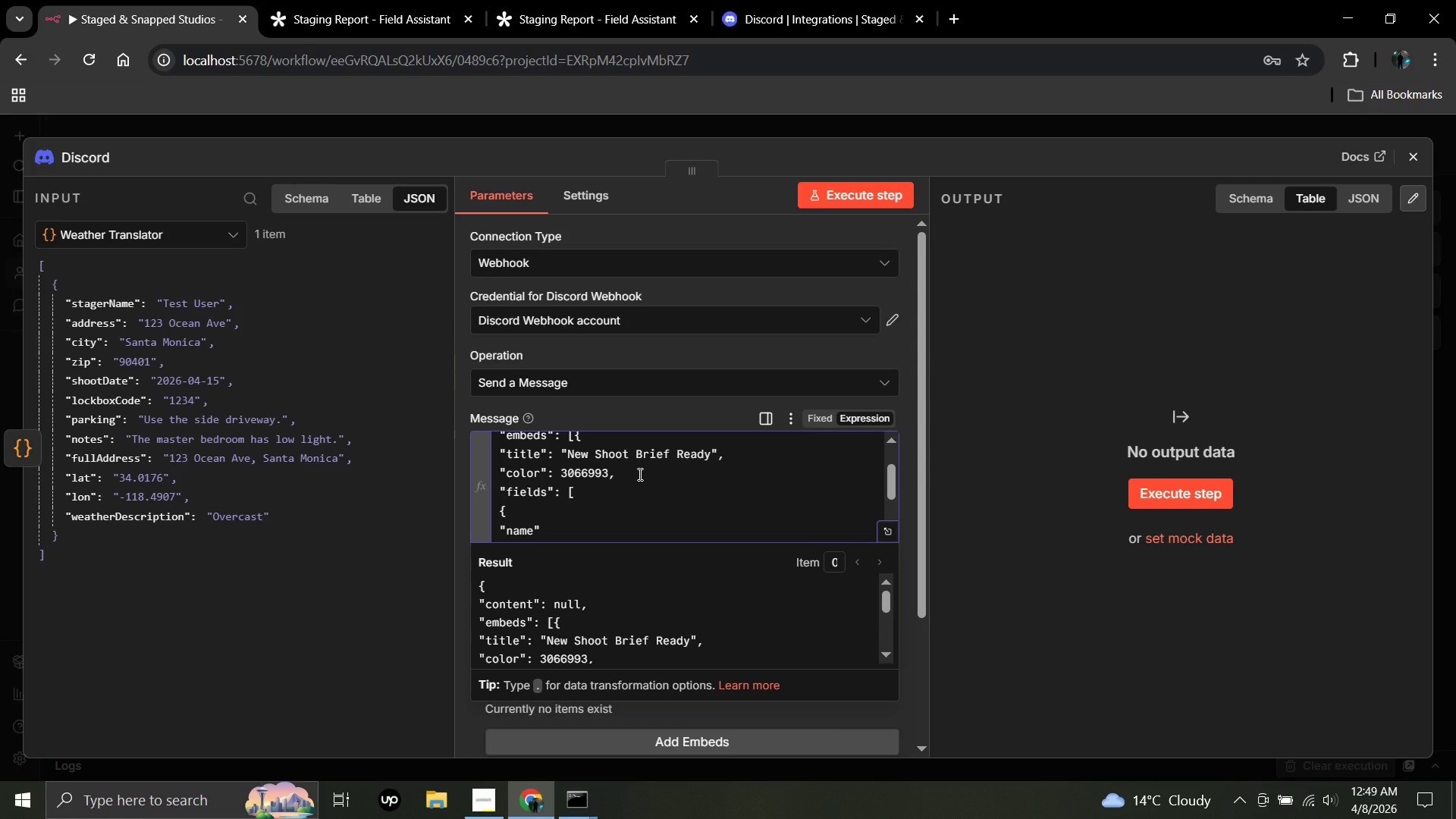 
type(: " Property)
 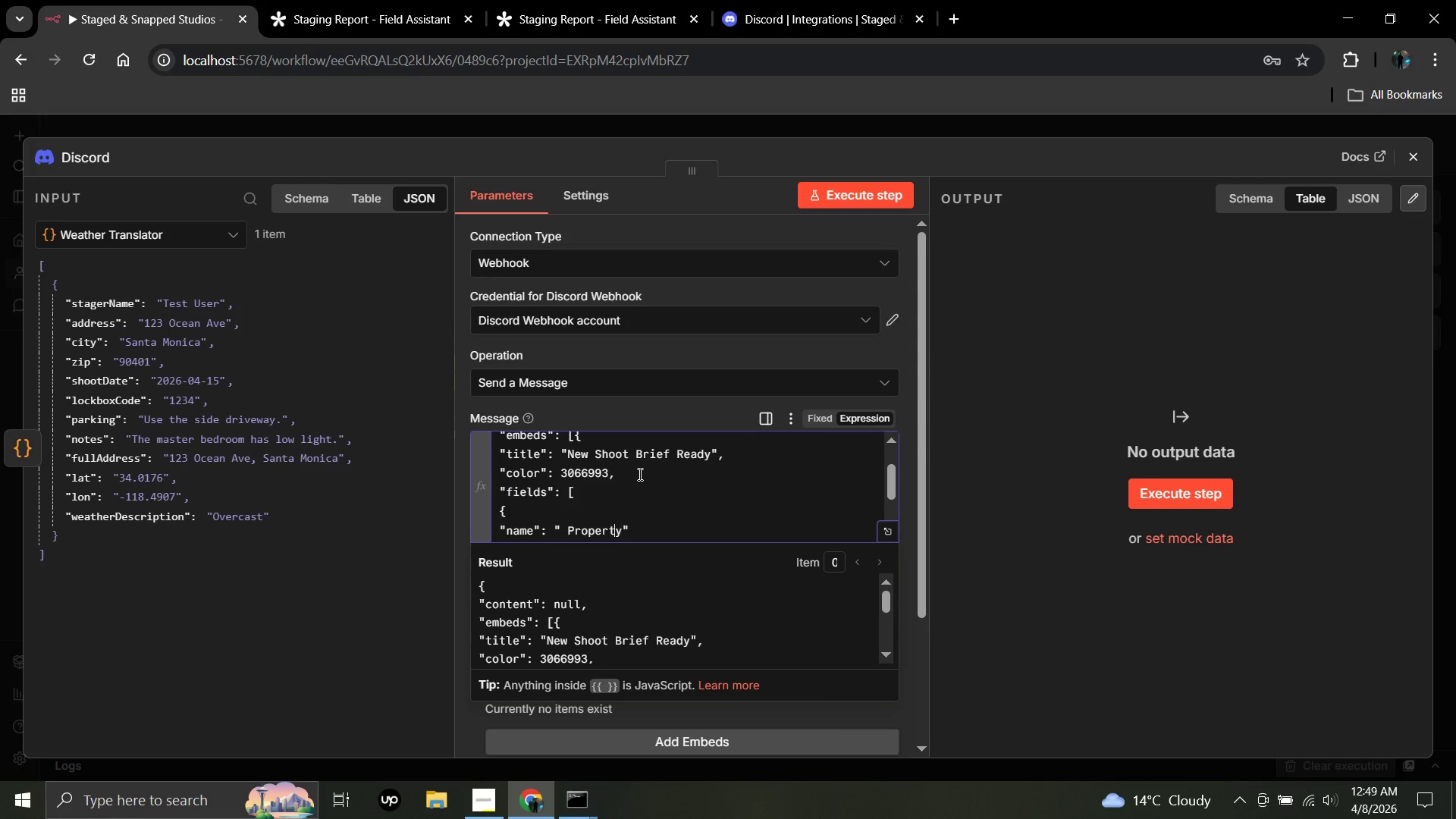 
 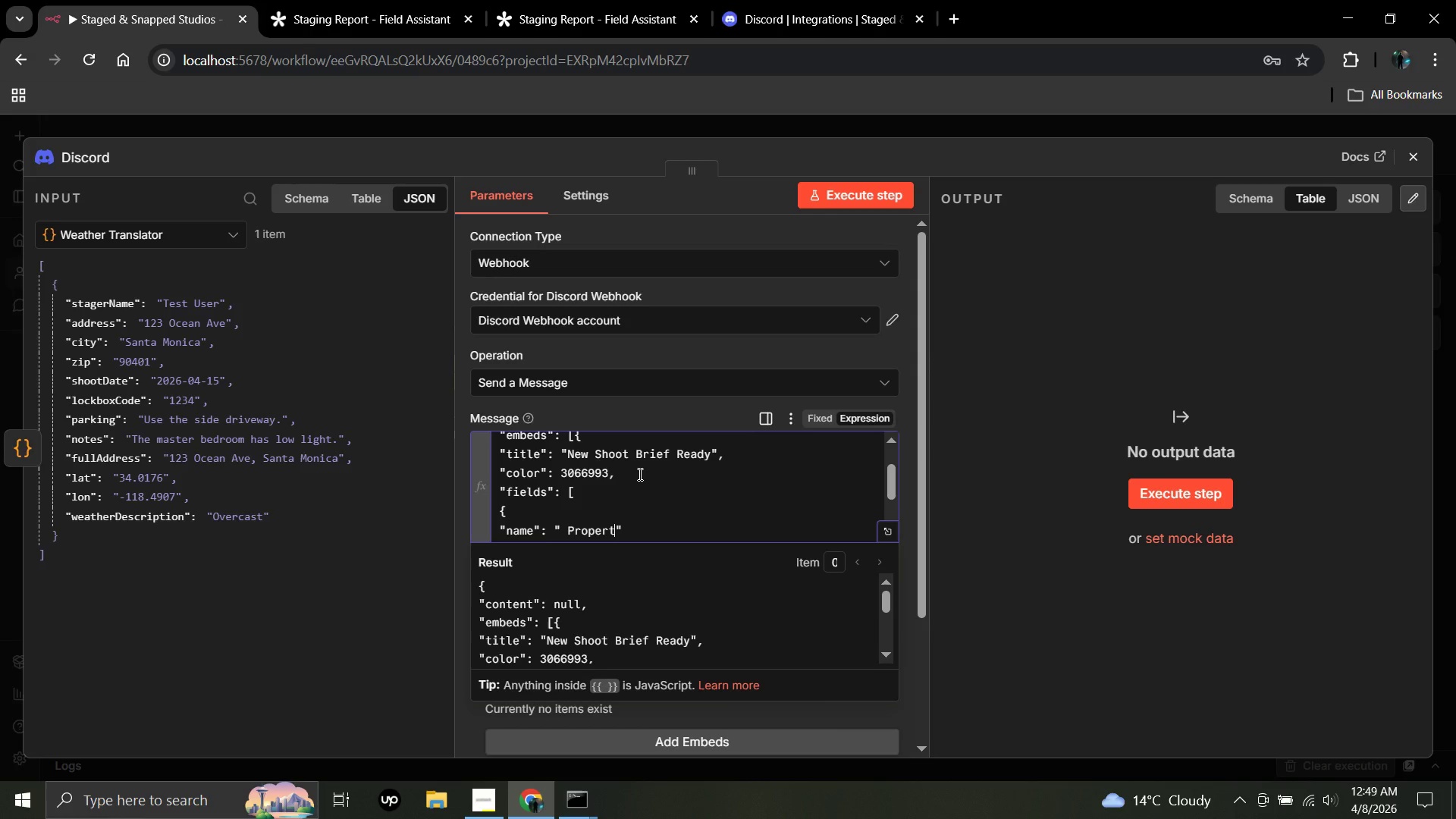 
key(ArrowLeft)
 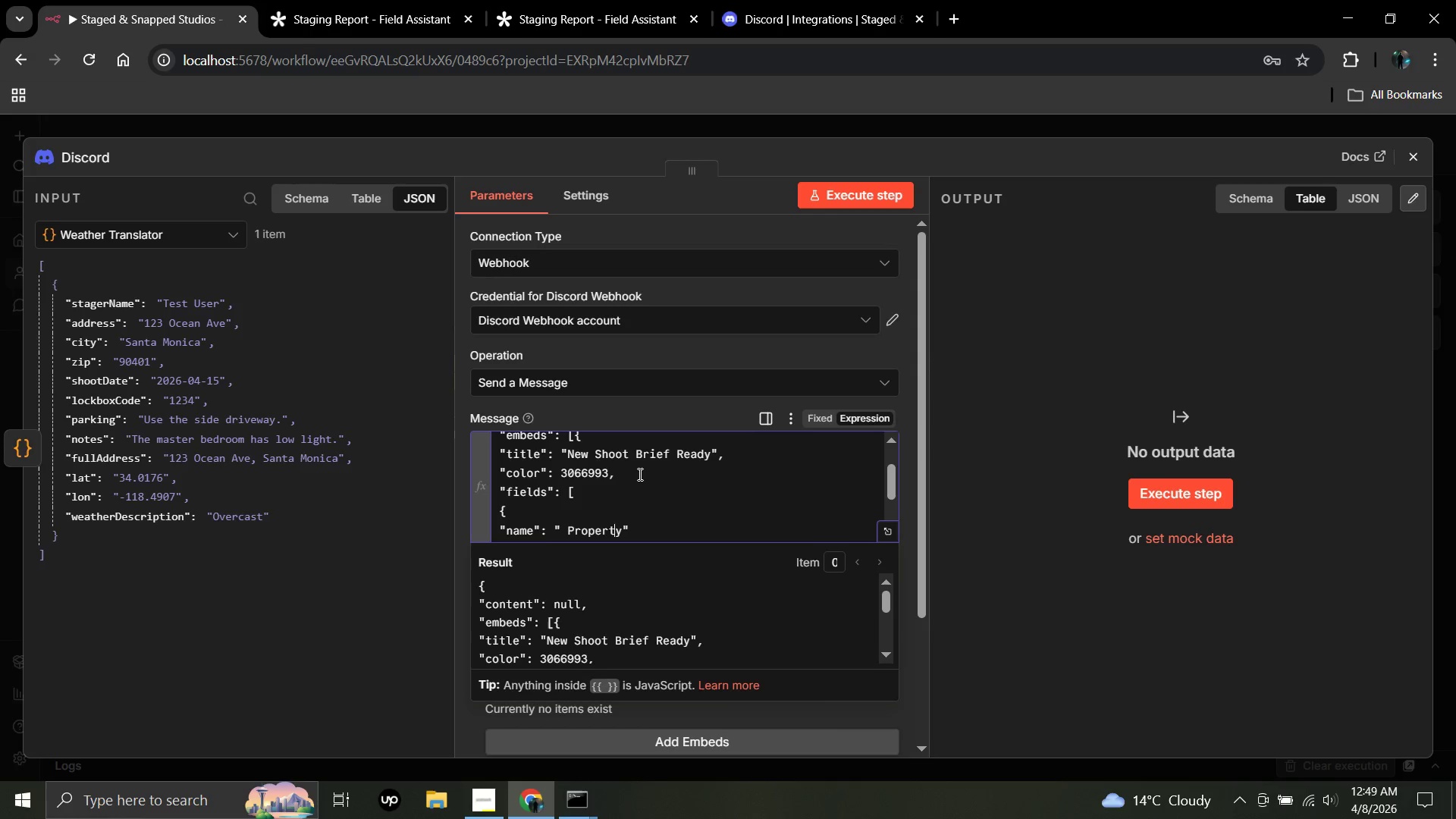 
key(ArrowLeft)
 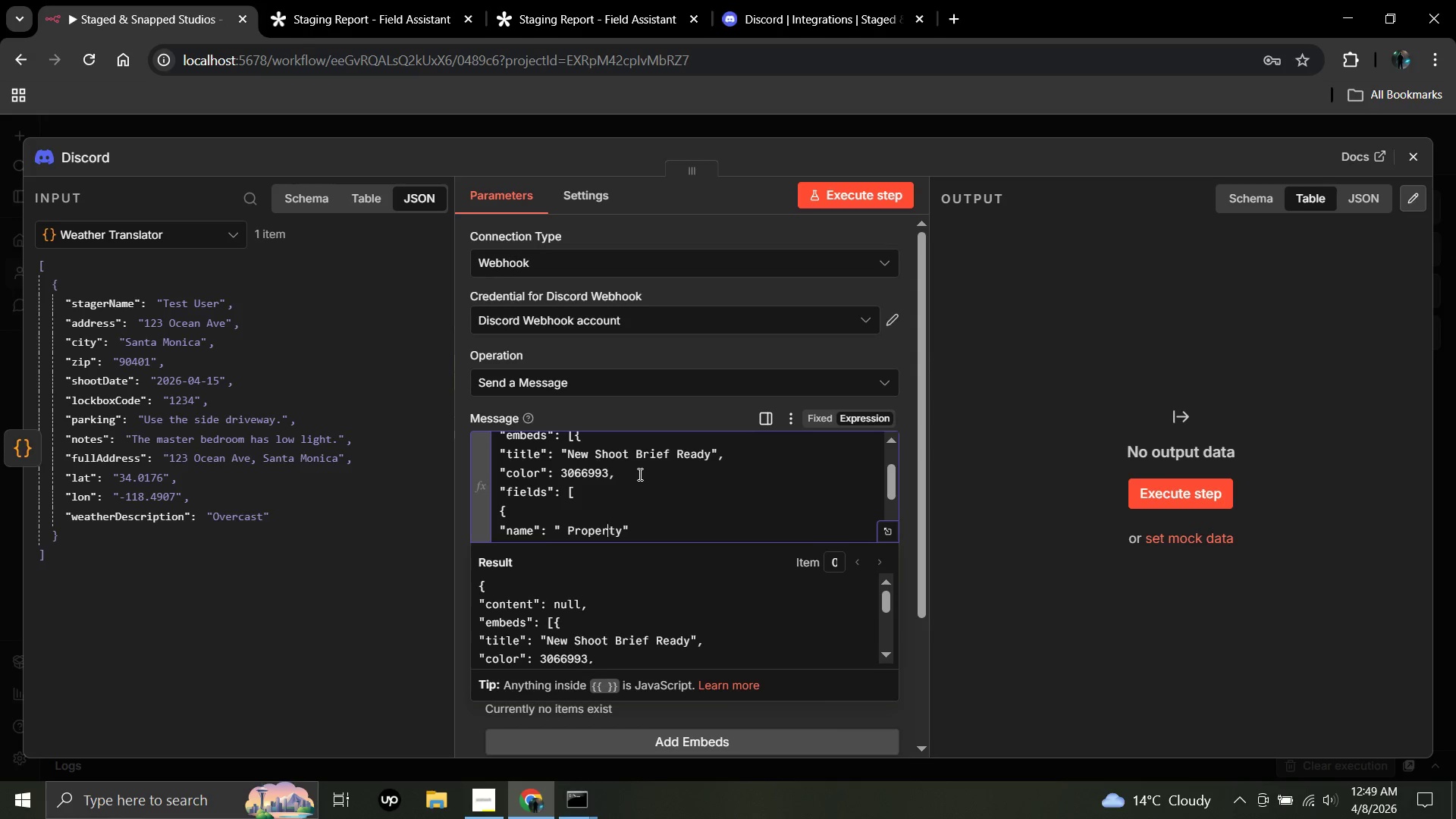 
key(ArrowLeft)
 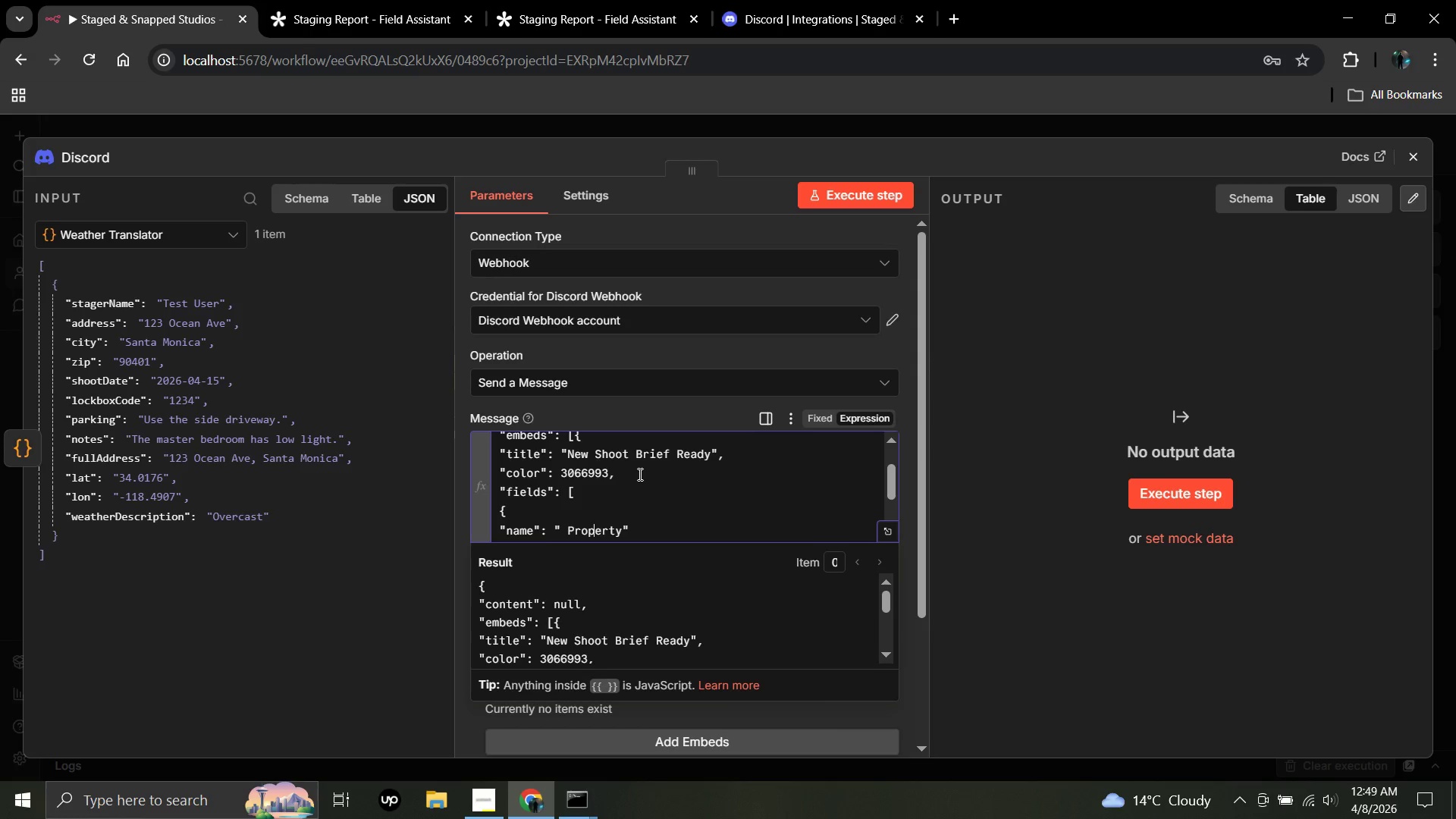 
key(ArrowLeft)
 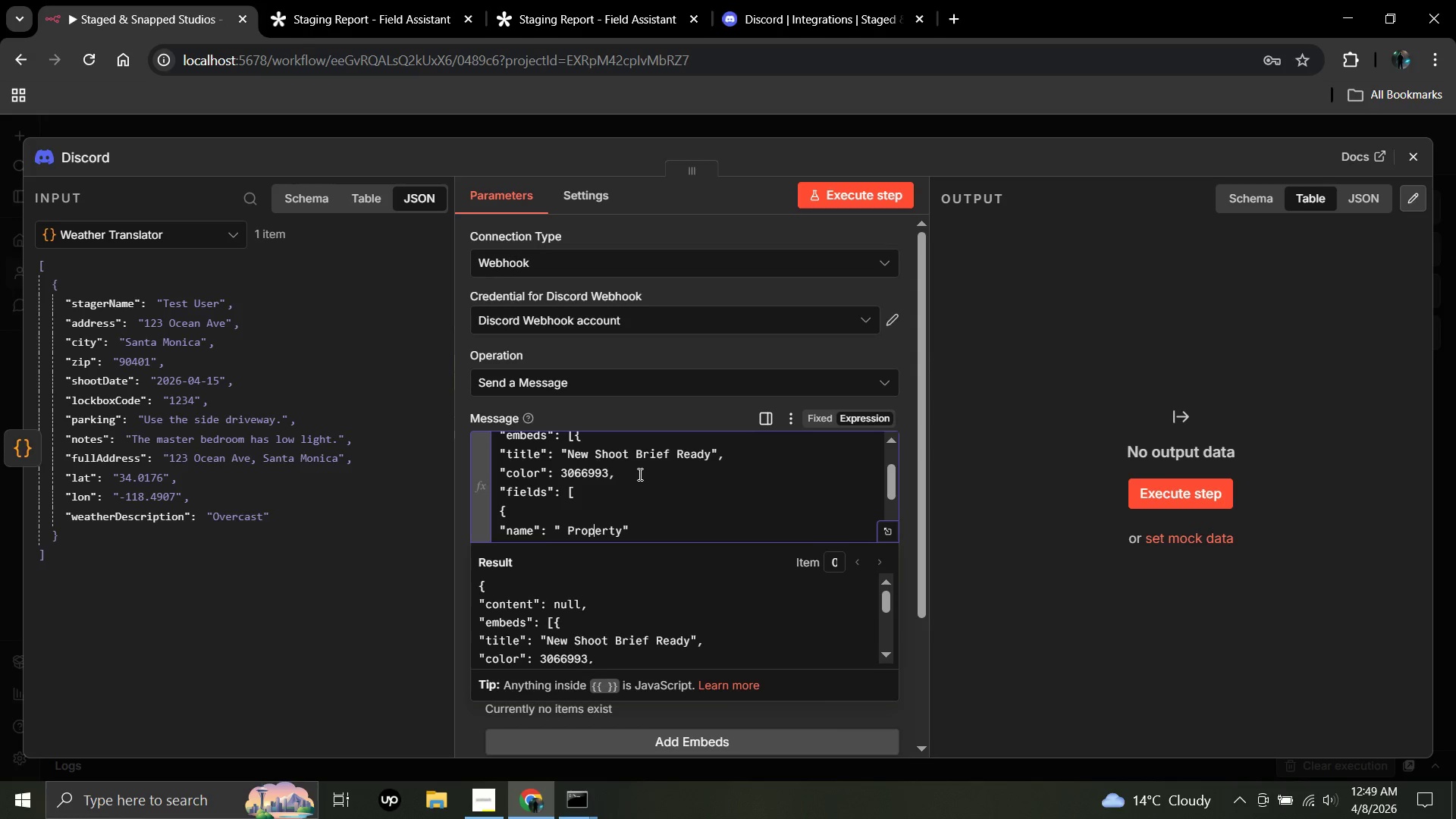 
key(ArrowLeft)
 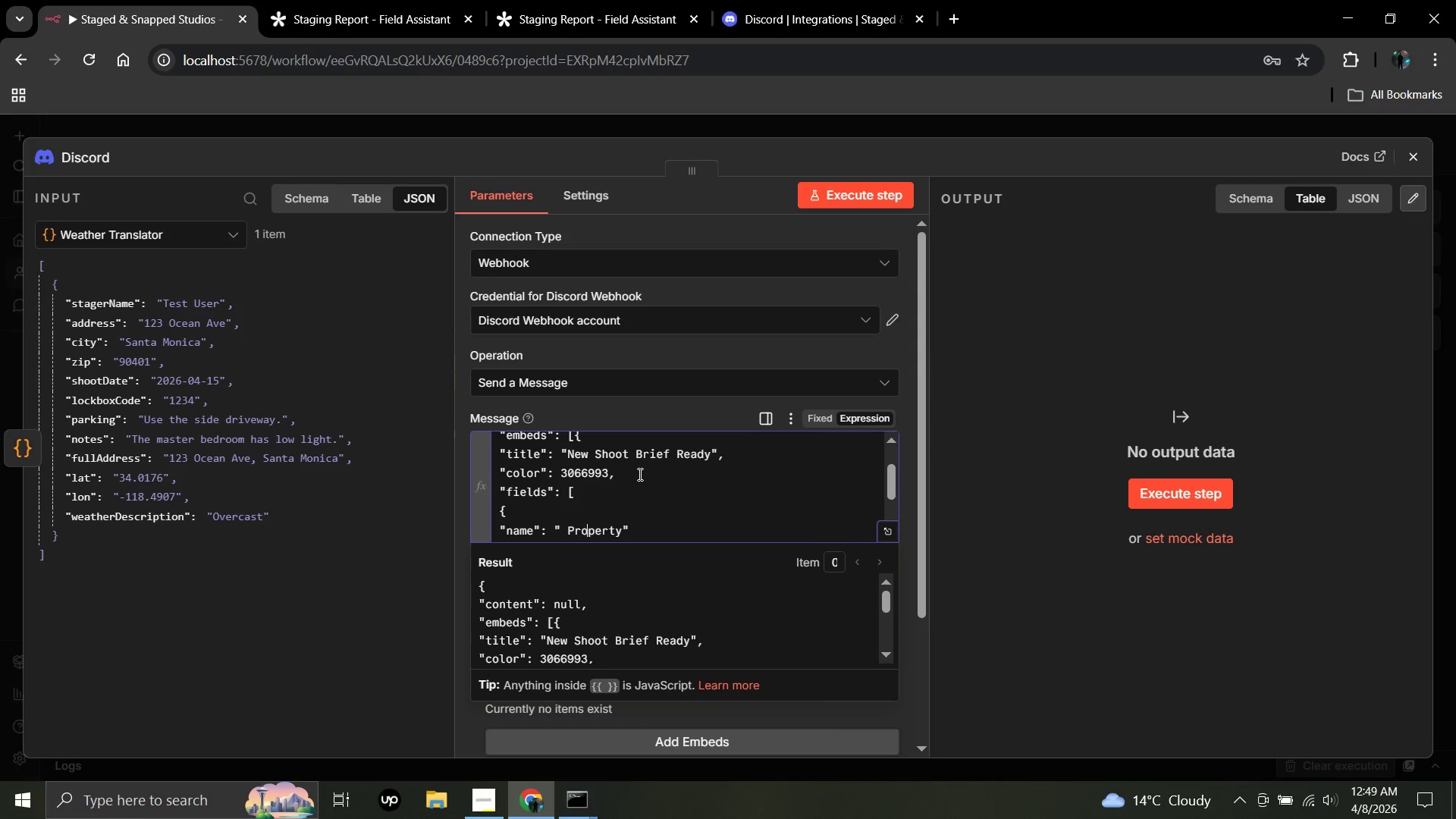 
key(ArrowLeft)
 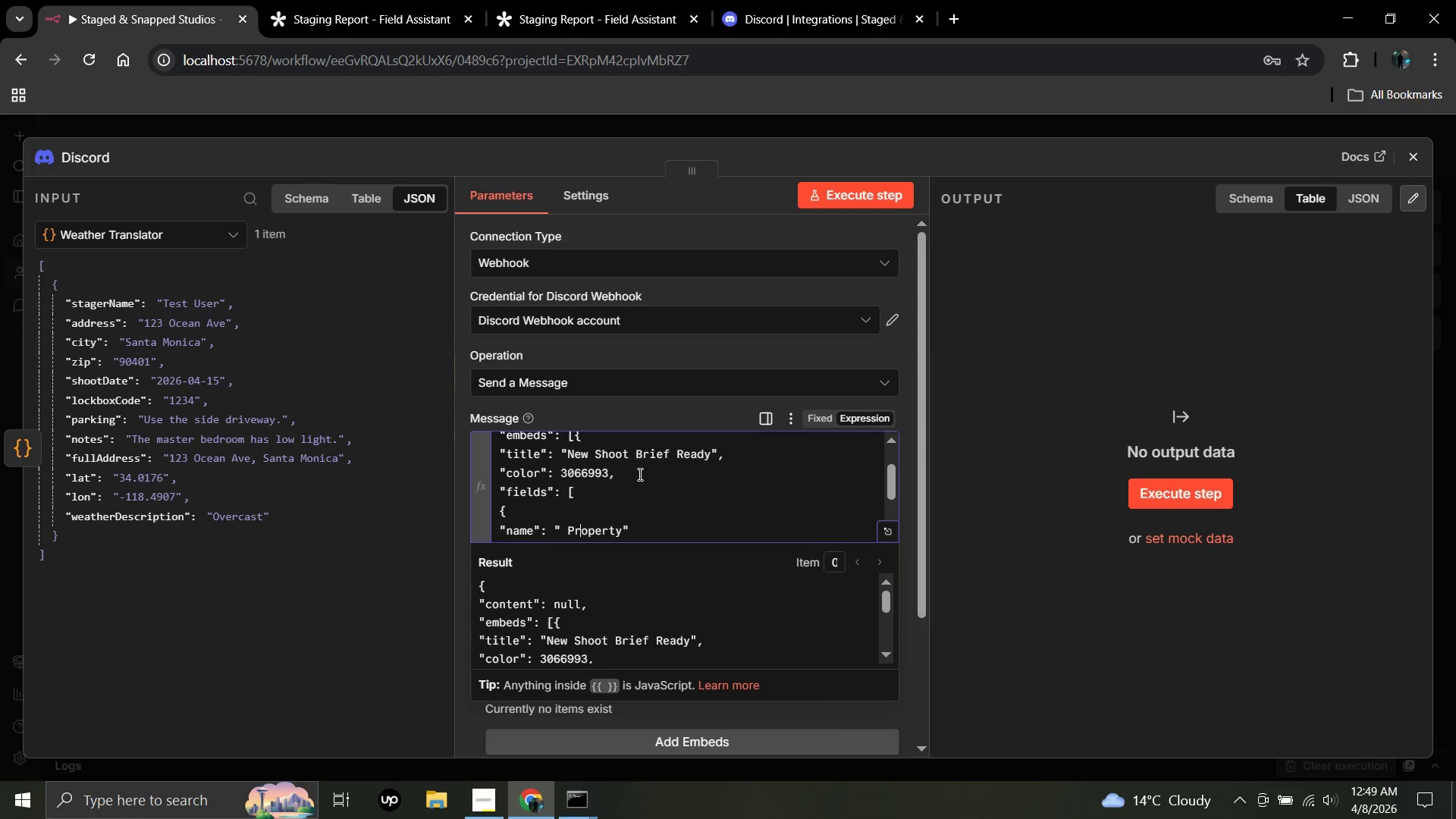 
key(ArrowLeft)
 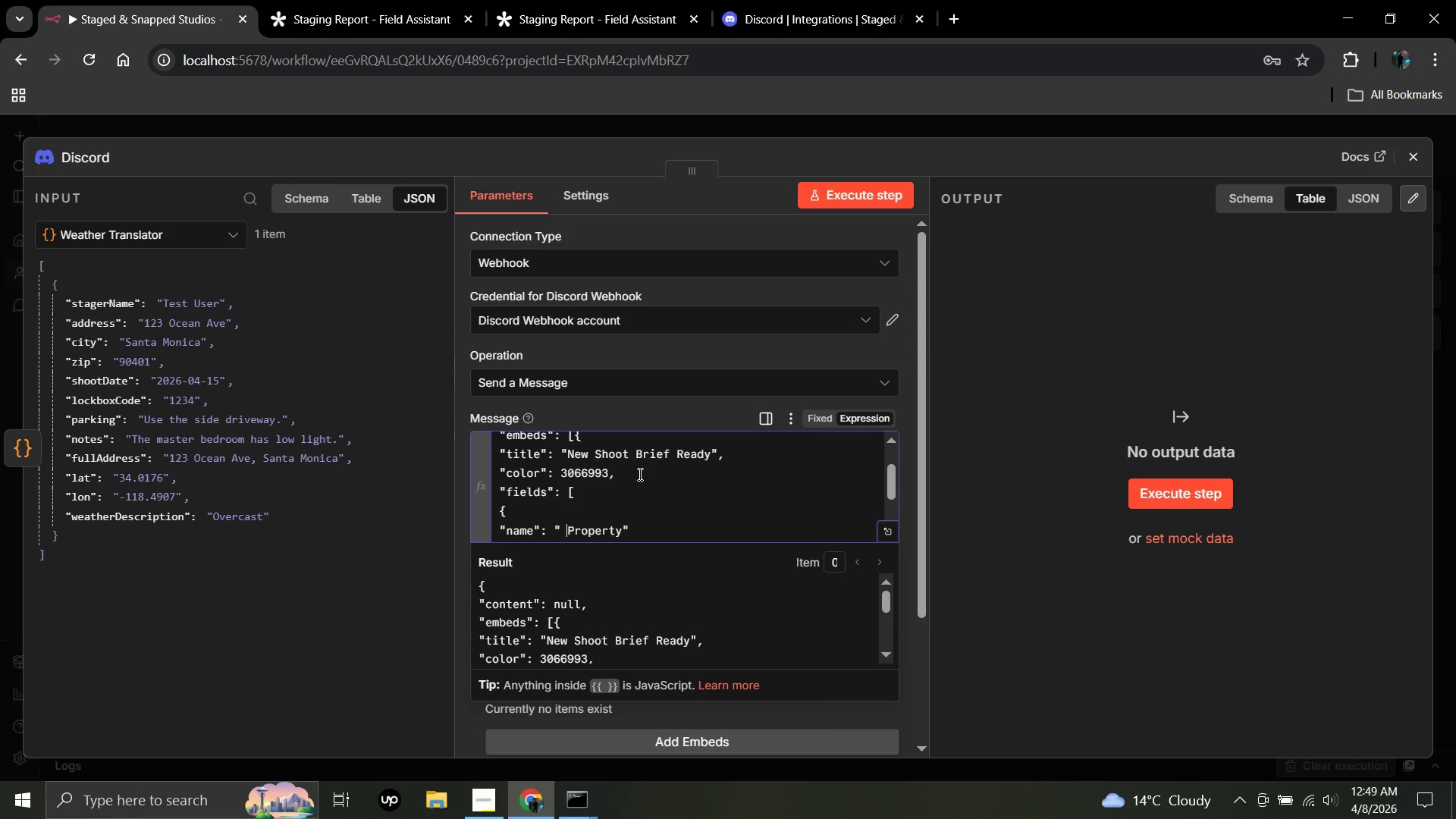 
key(ArrowLeft)
 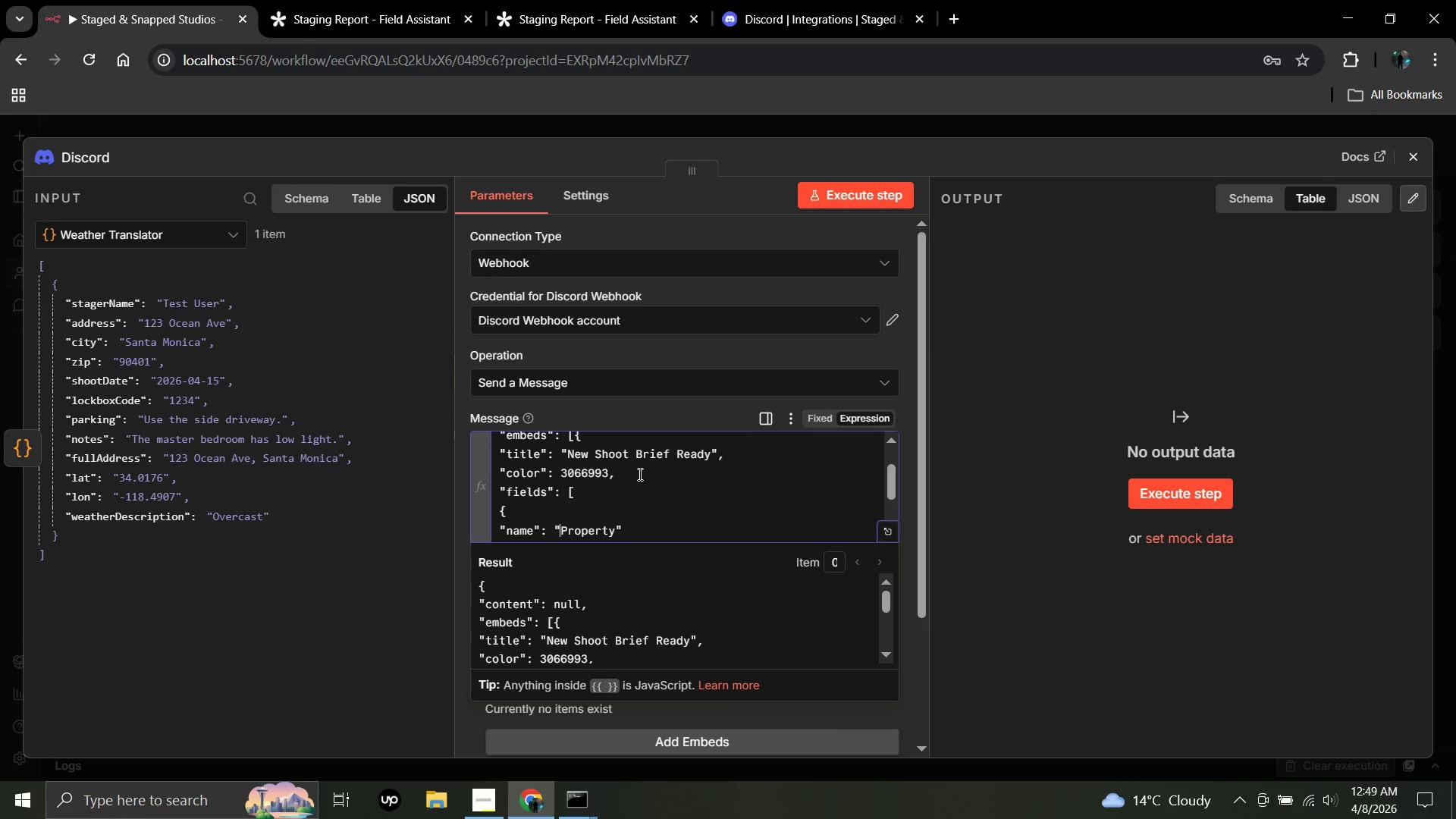 
key(Backspace)
 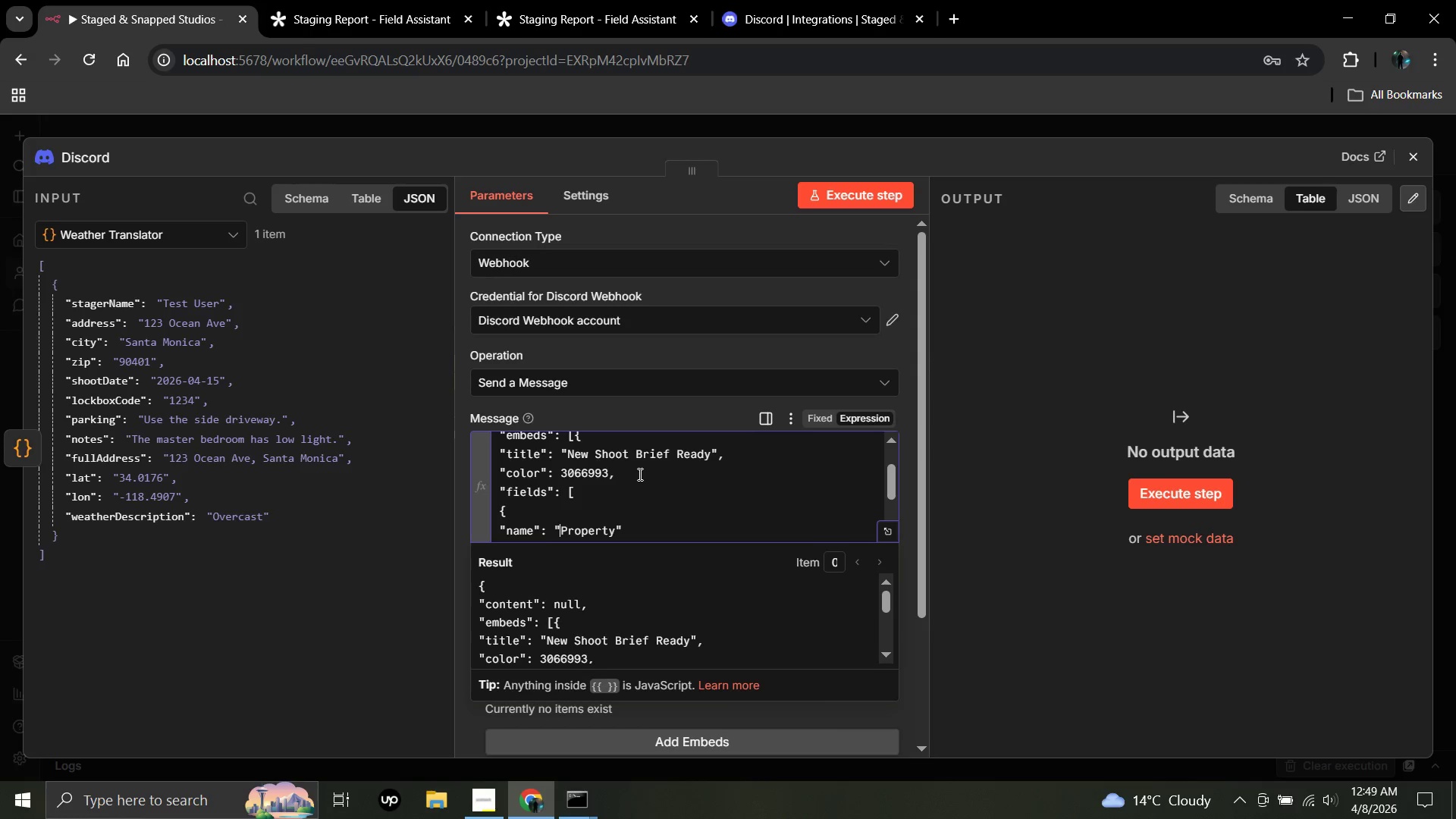 
key(ArrowRight)
 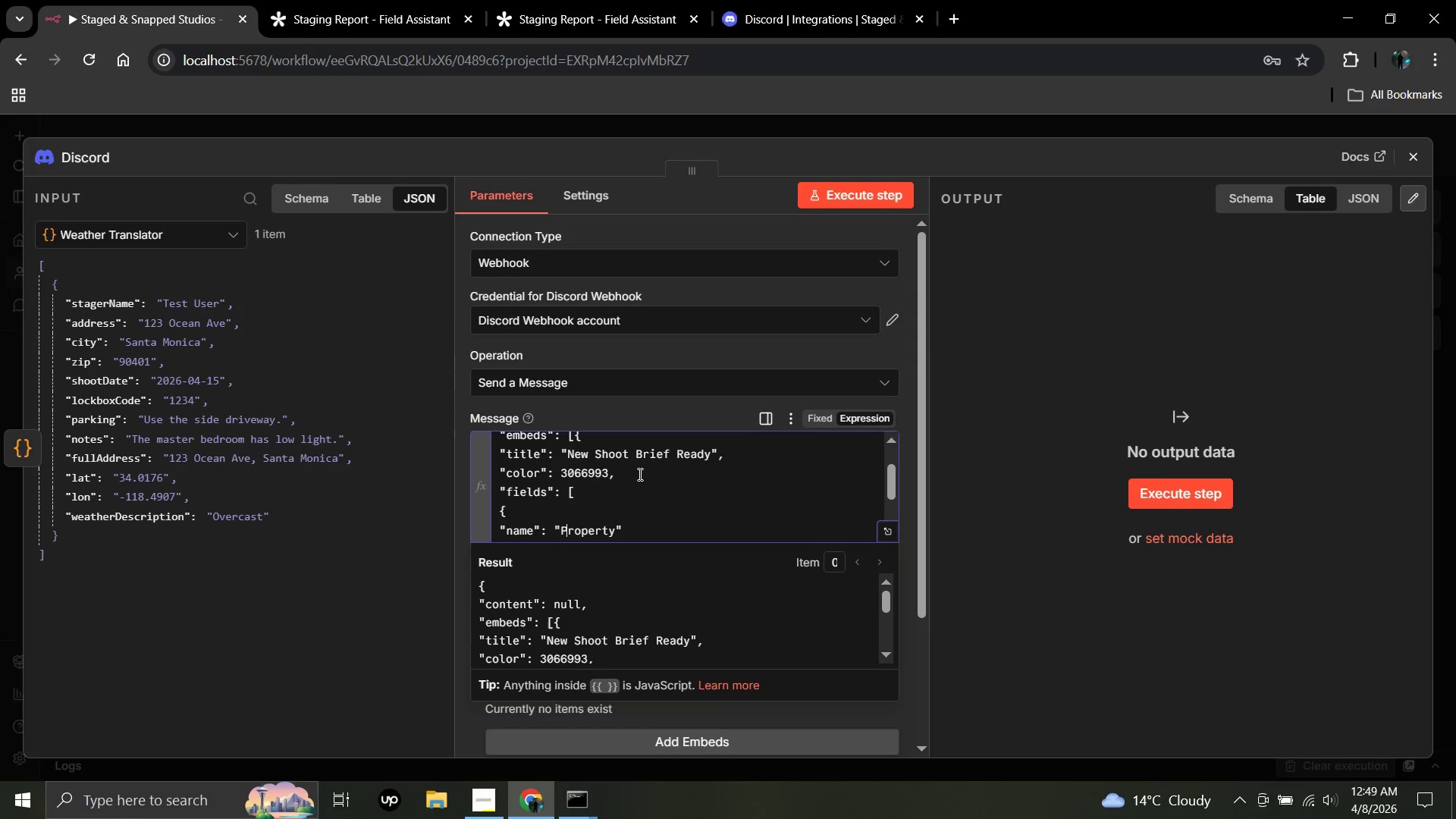 
key(ArrowRight)
 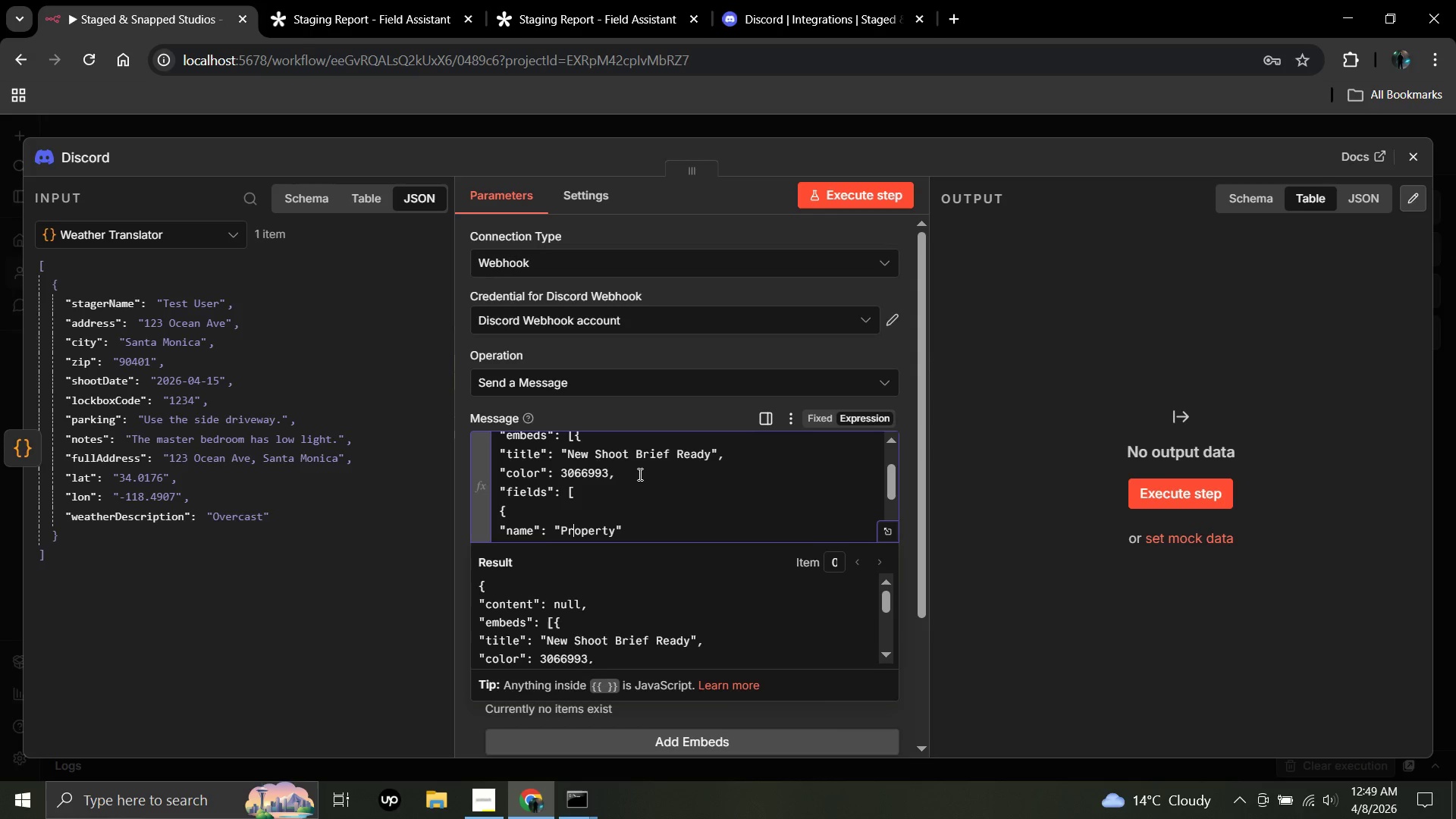 
key(ArrowRight)
 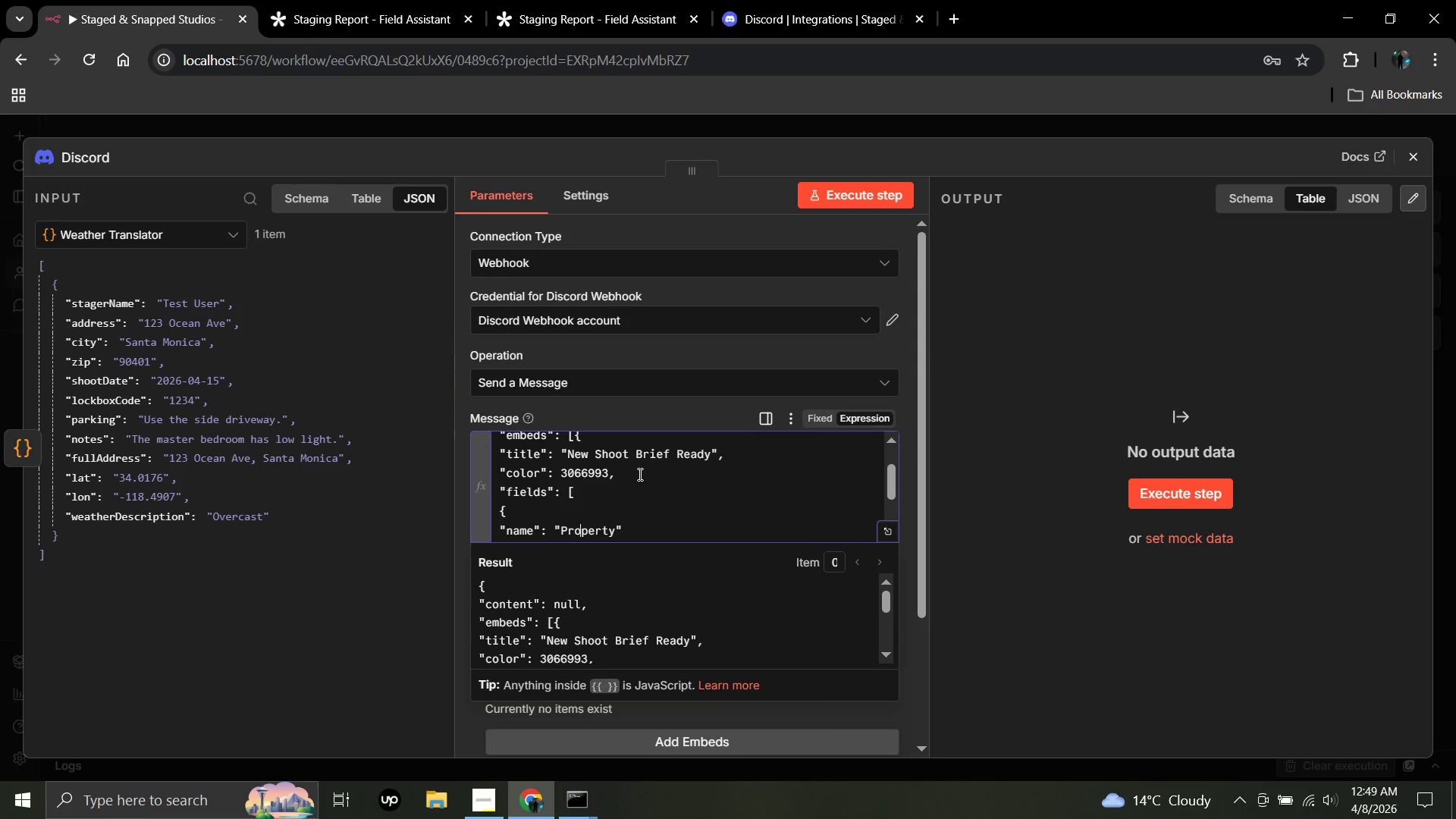 
key(ArrowRight)
 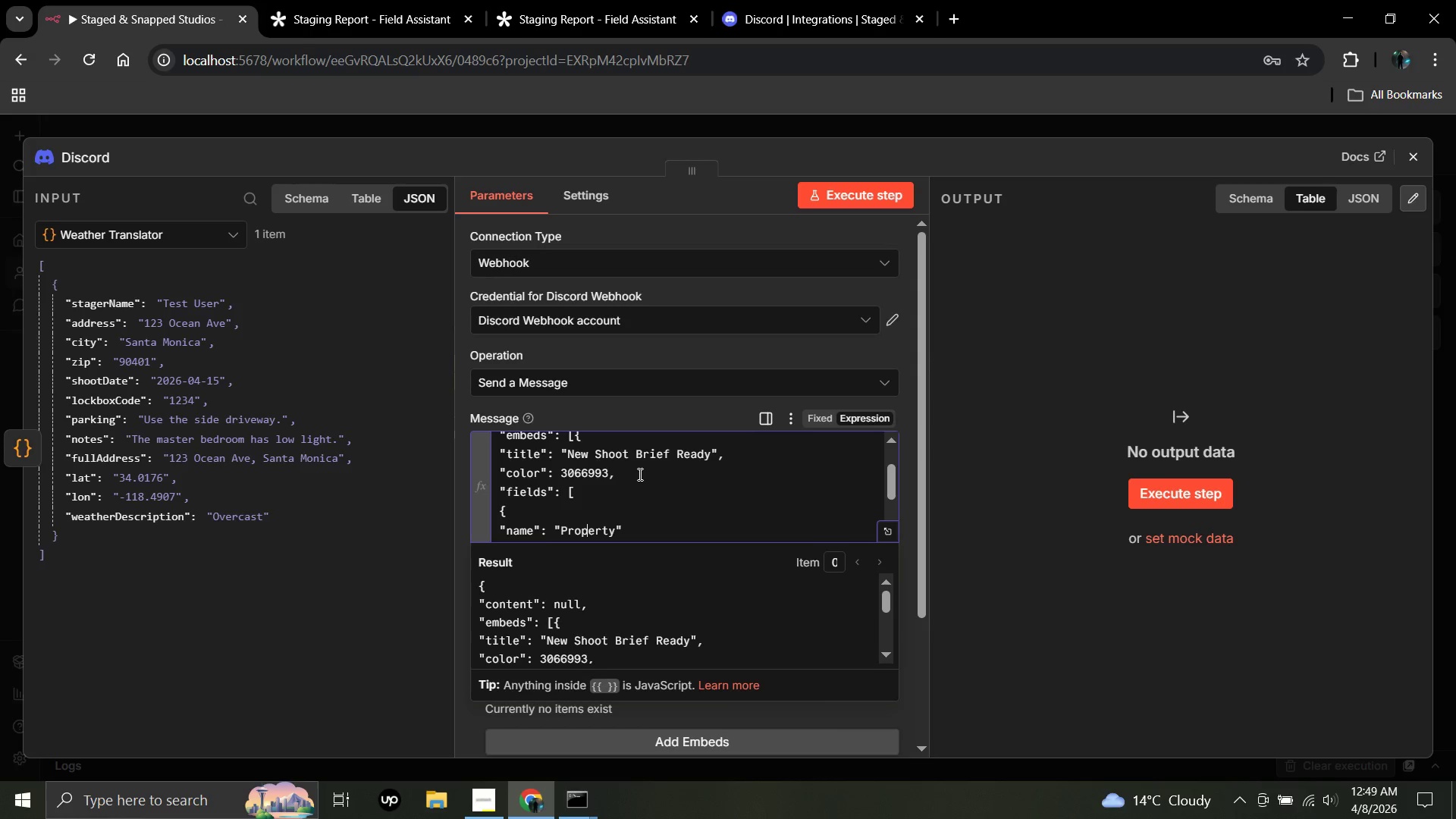 
hold_key(key=ArrowRight, duration=0.72)
 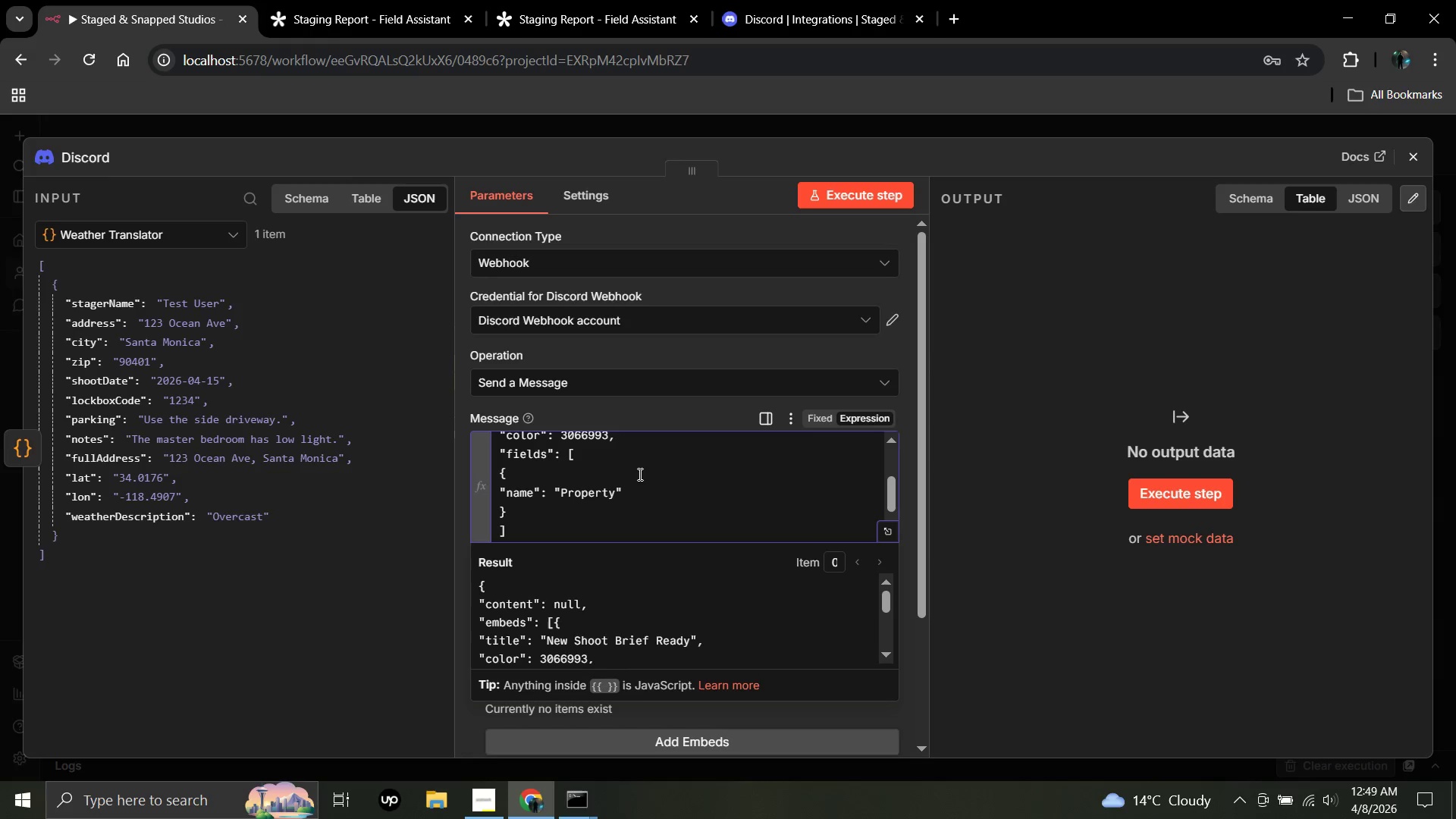 
key(ArrowLeft)
 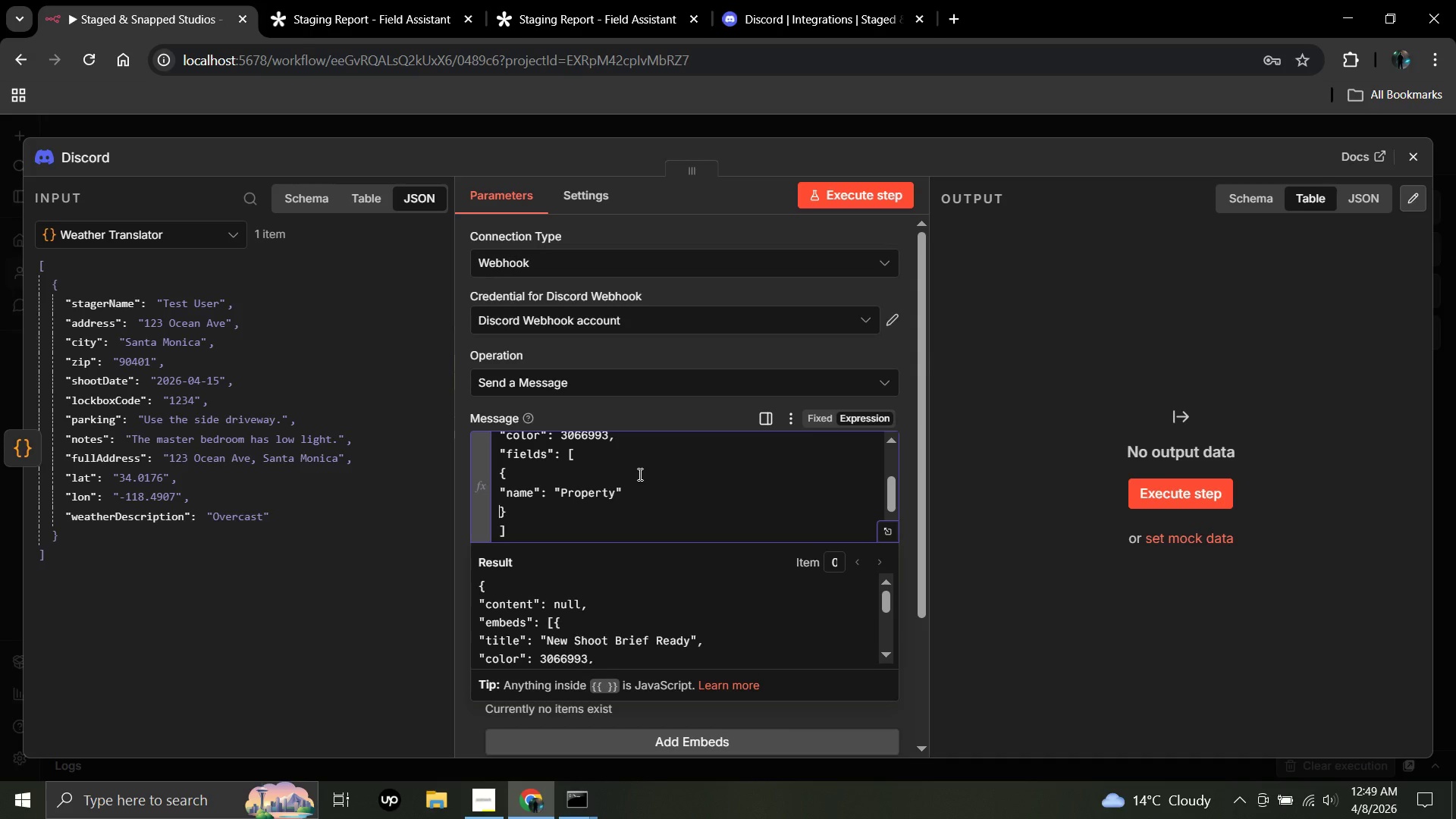 
key(ArrowLeft)
 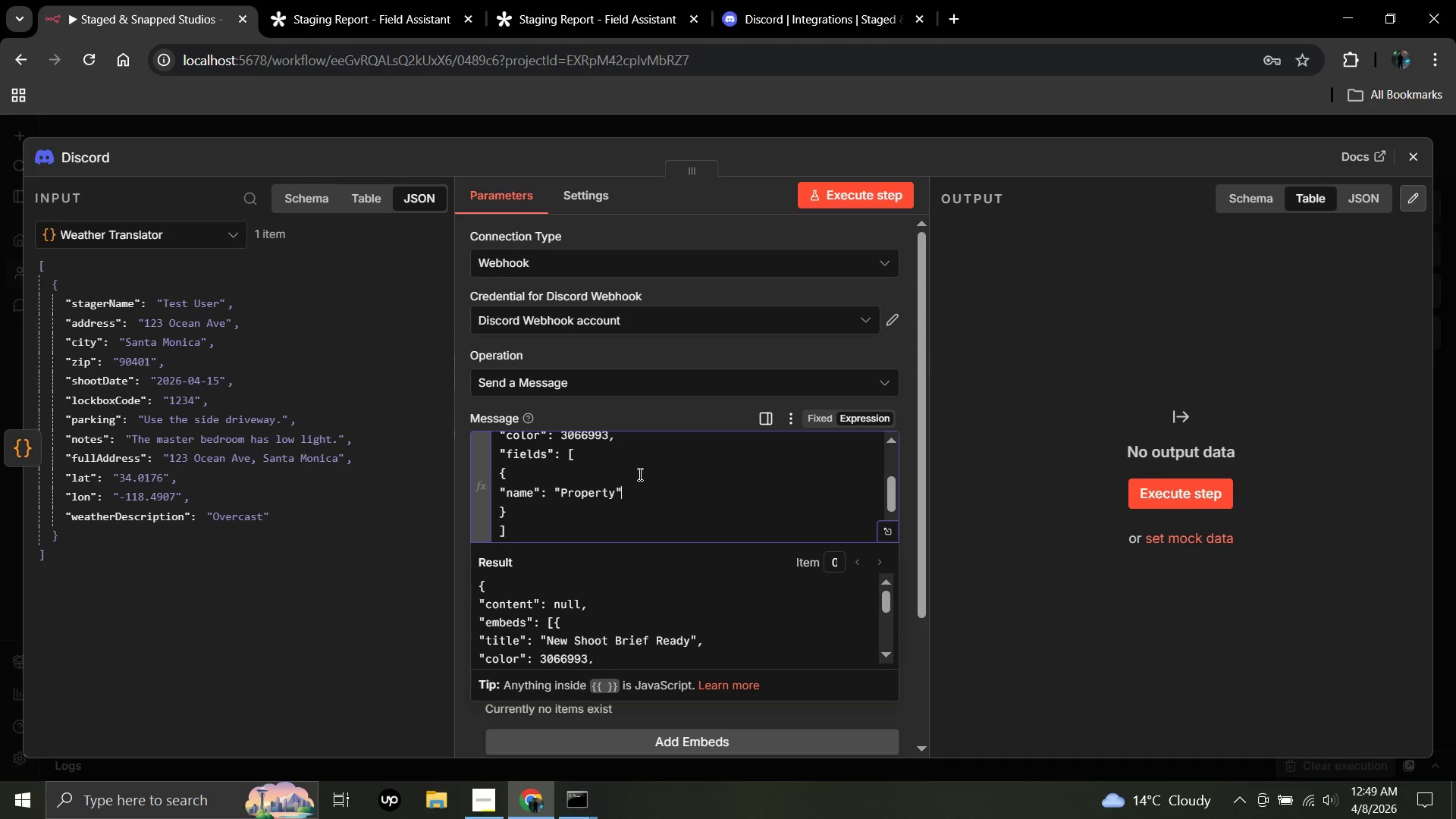 
key(ArrowLeft)
 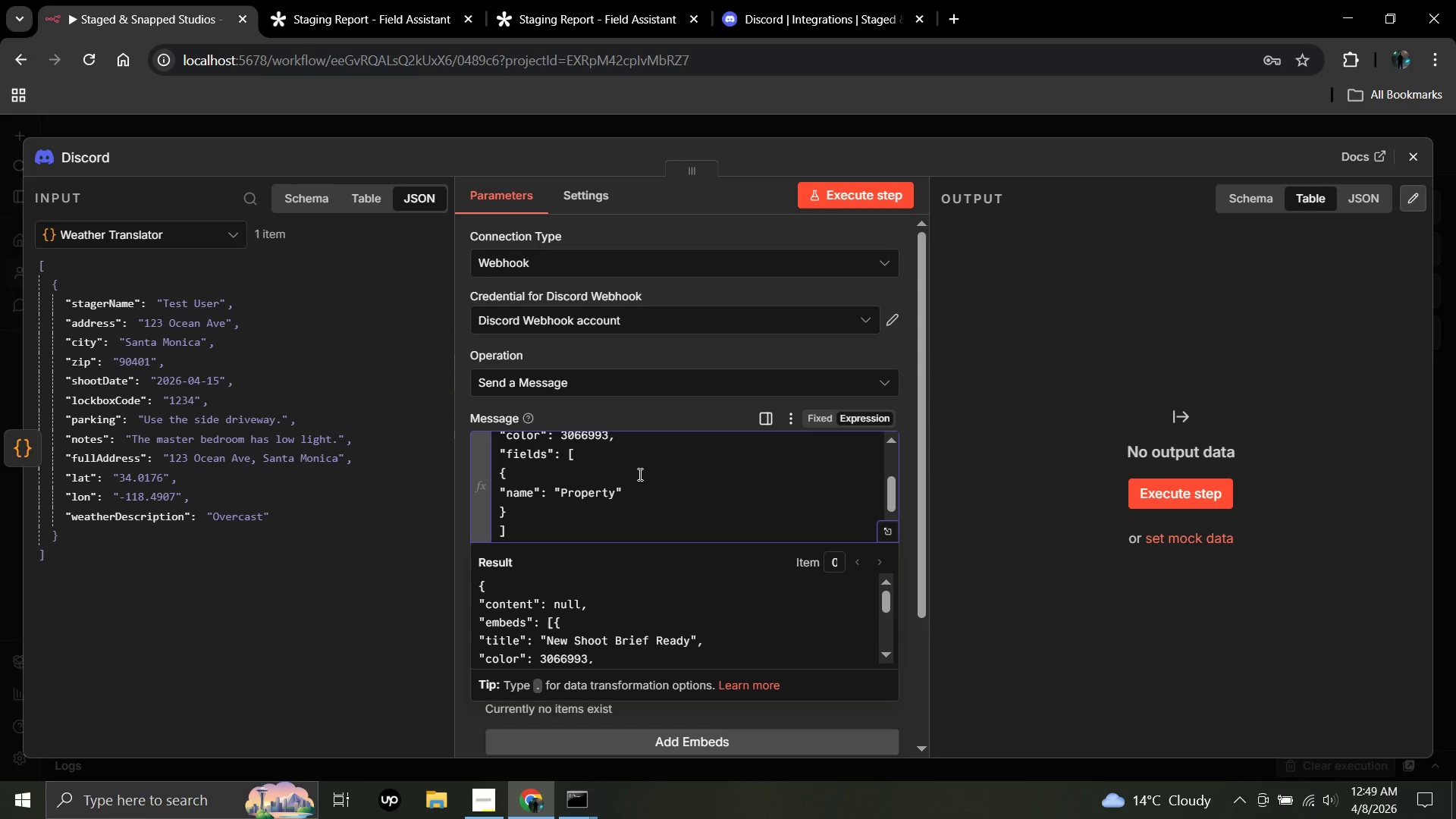 
key(Comma)
 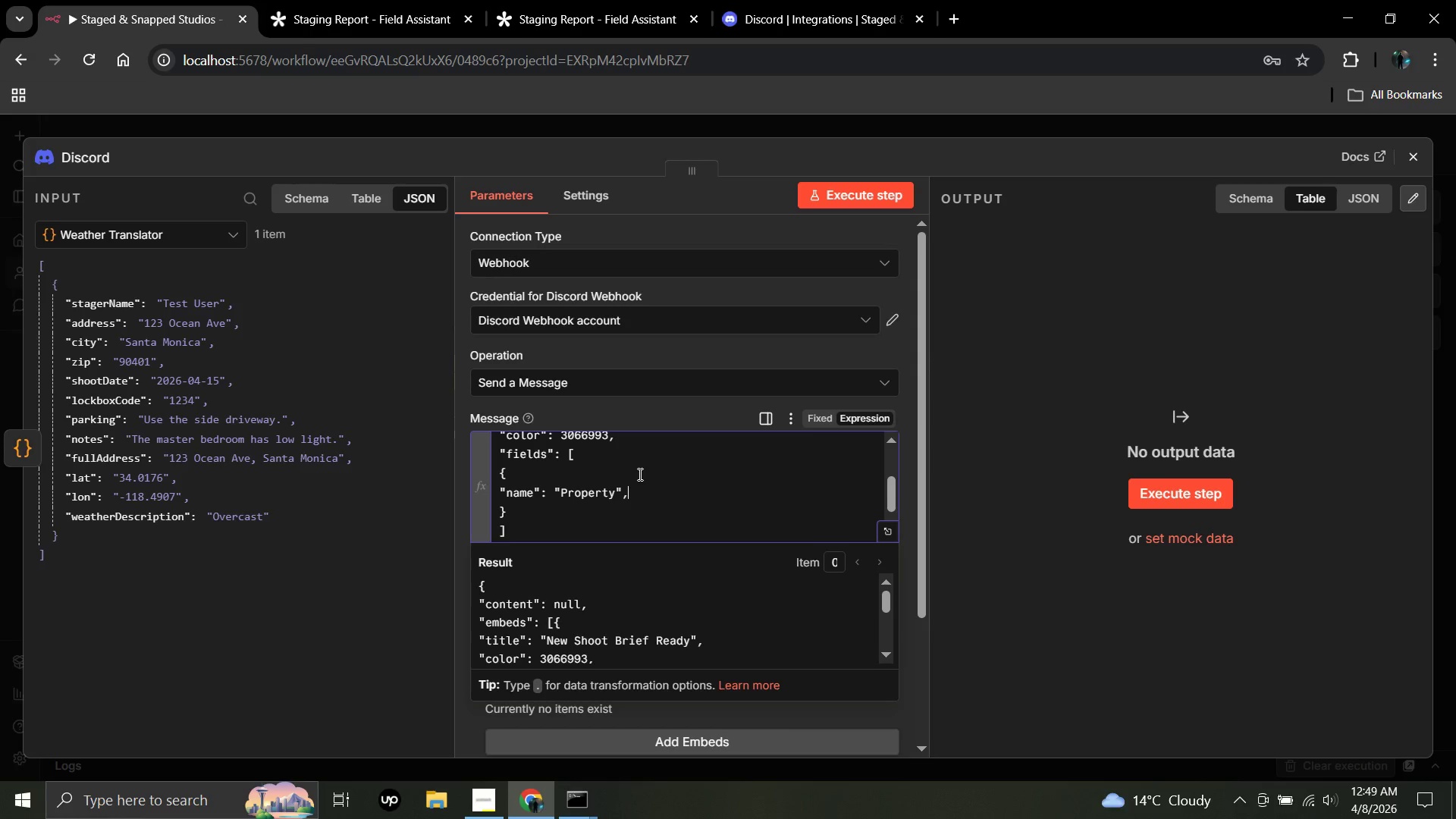 
key(Enter)
 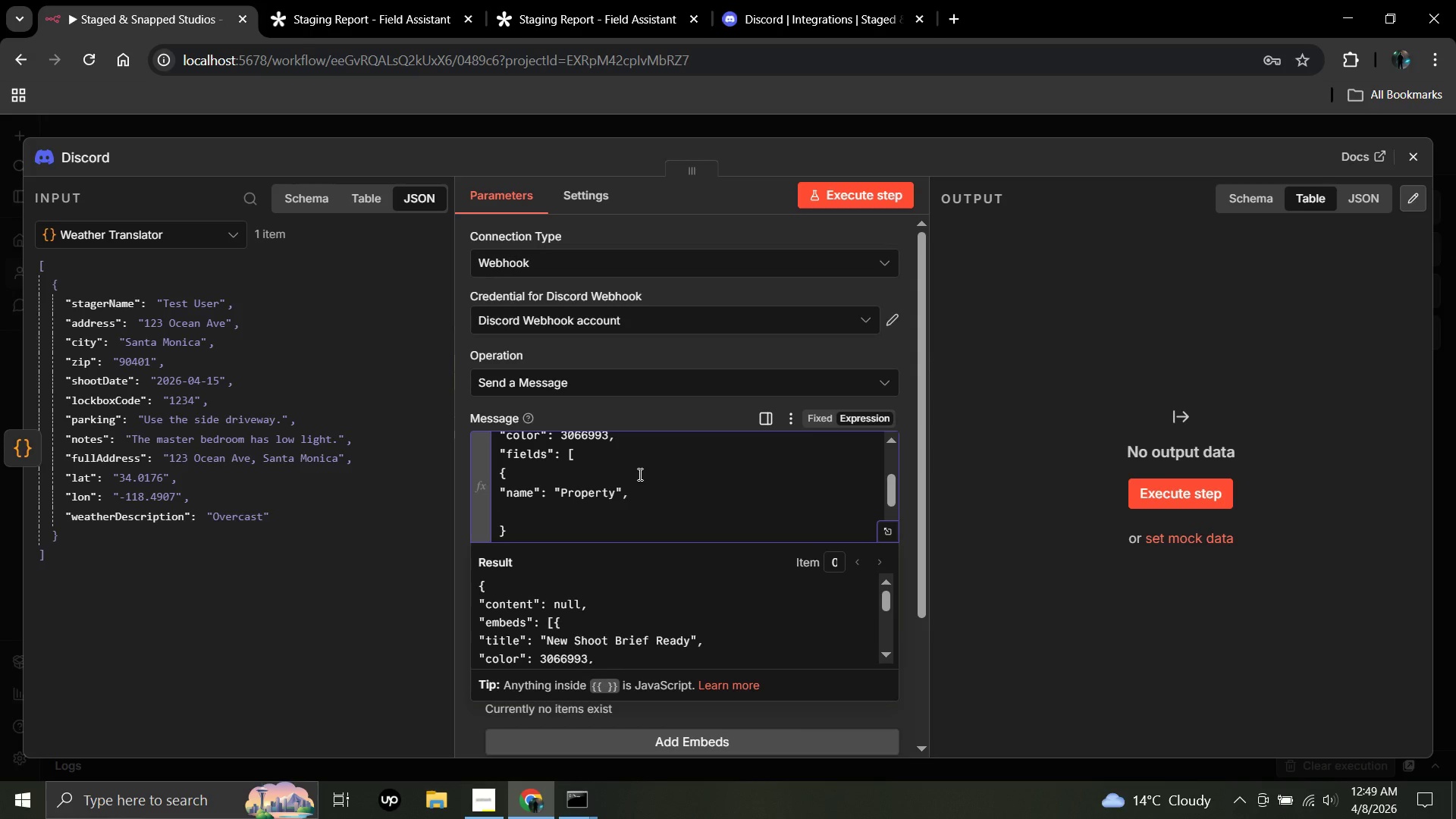 
key(Shift+ShiftLeft)
 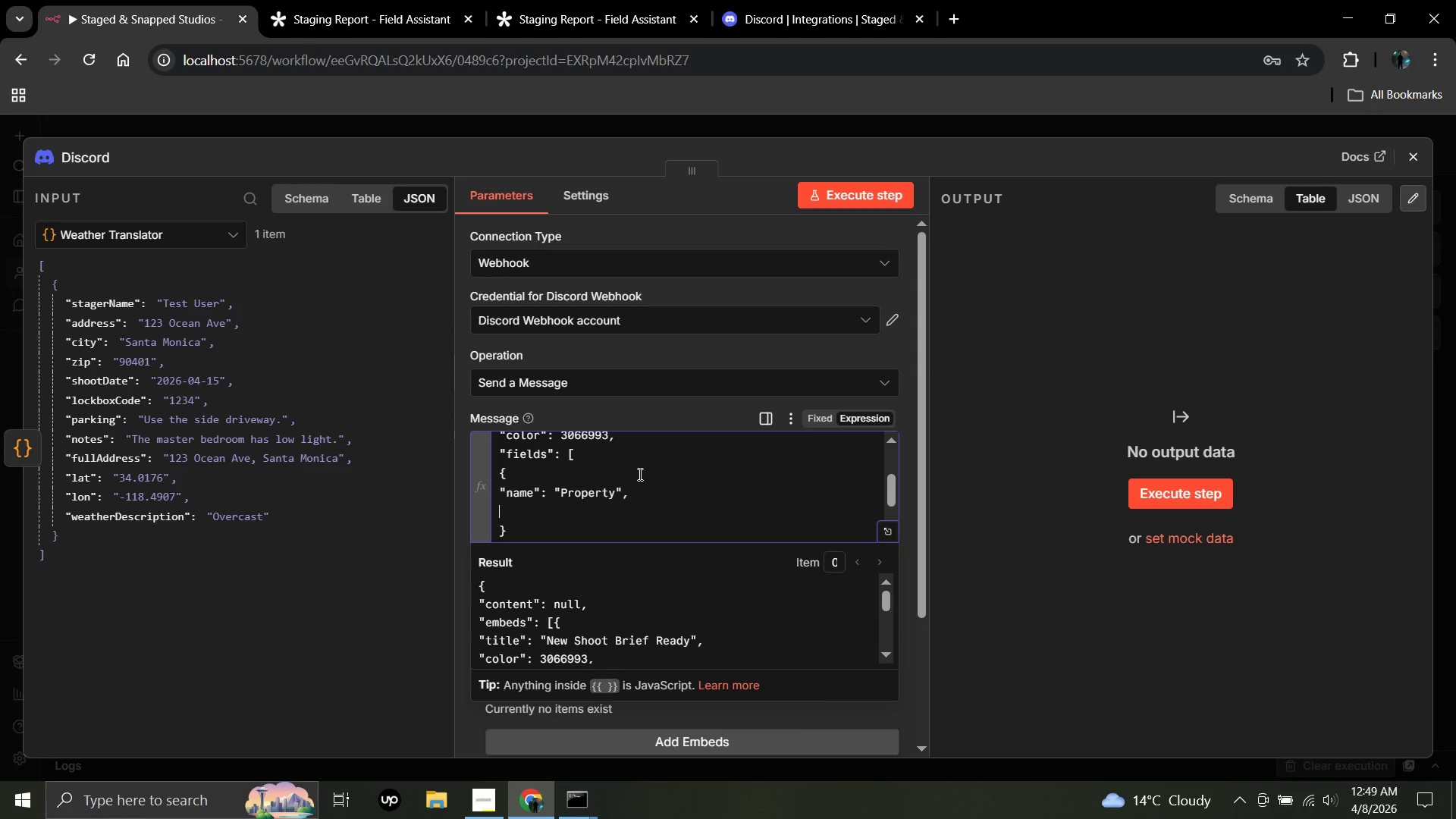 
type(va)
key(Backspace)
key(Backspace)
type("value)
 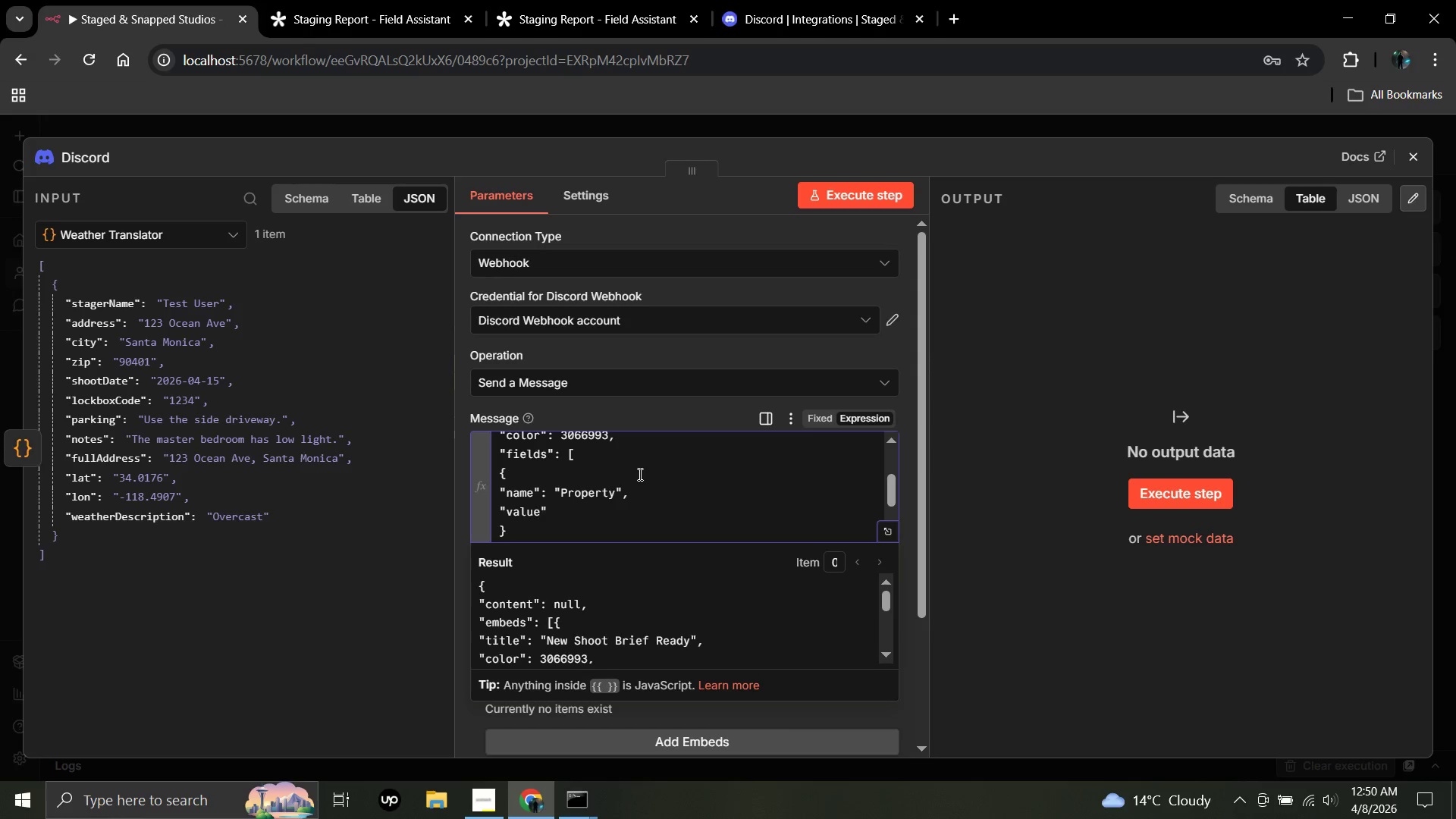 
key(ArrowRight)
 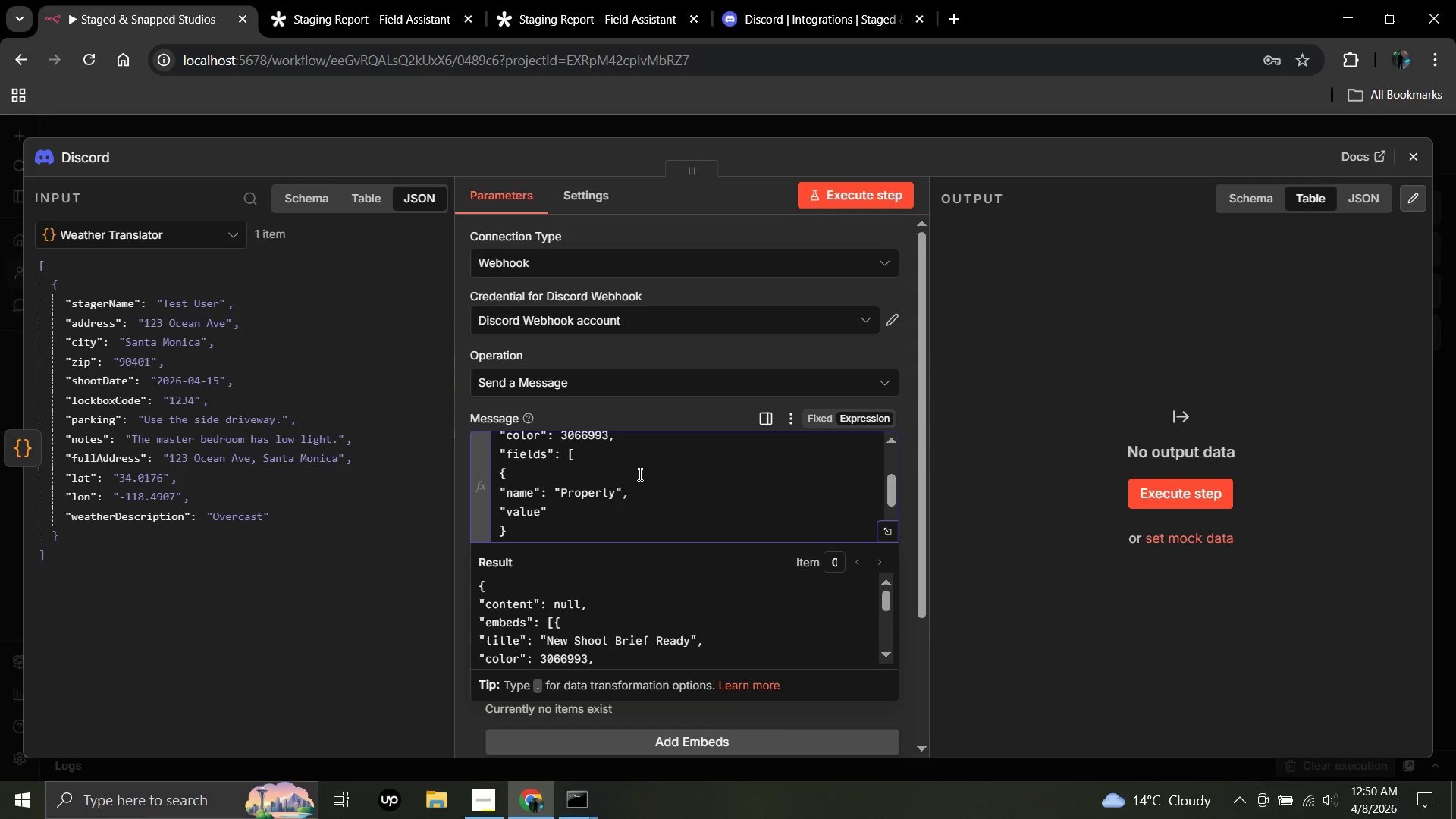 
key(Shift+Semicolon)
 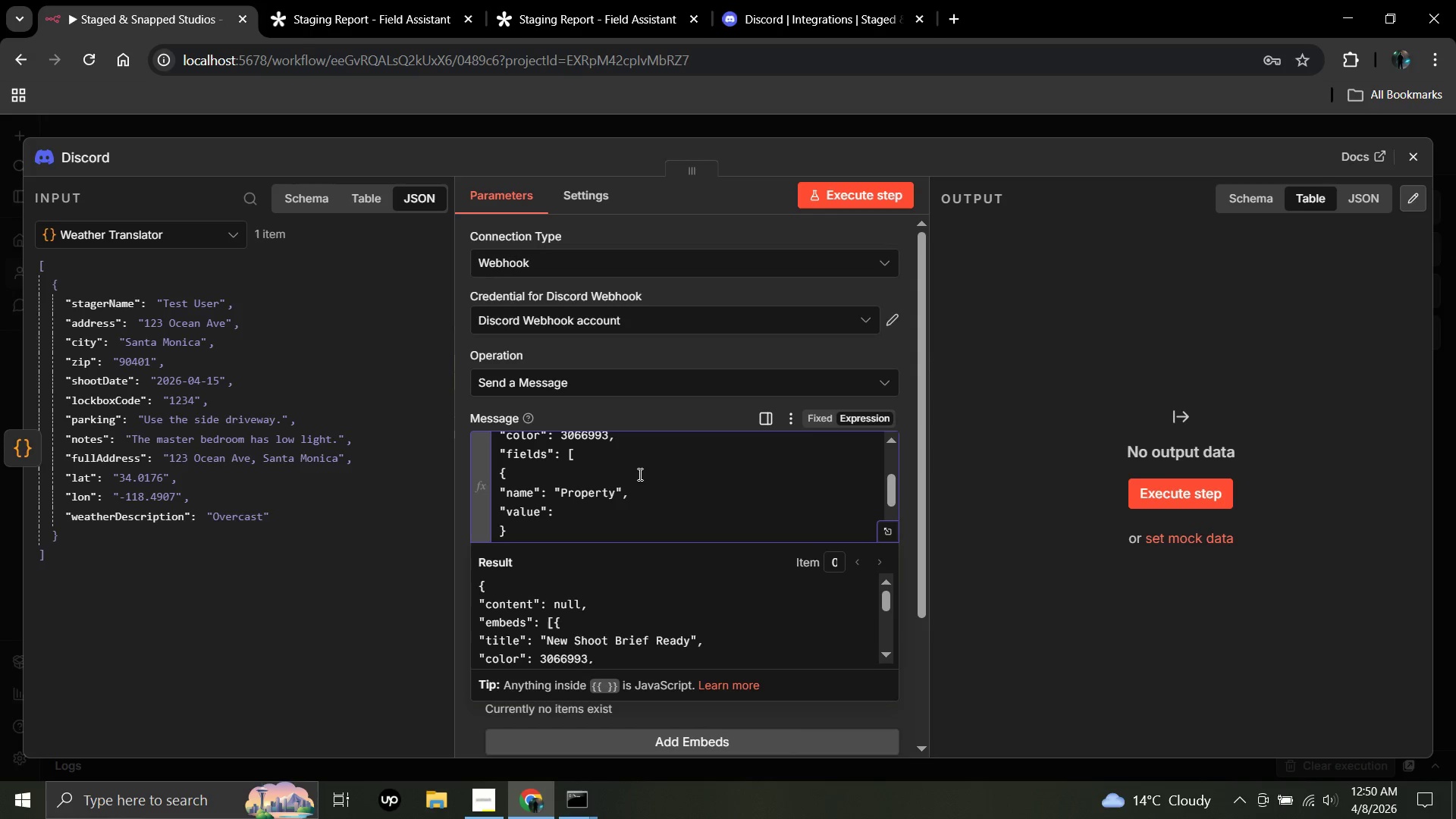 
key(Enter)
 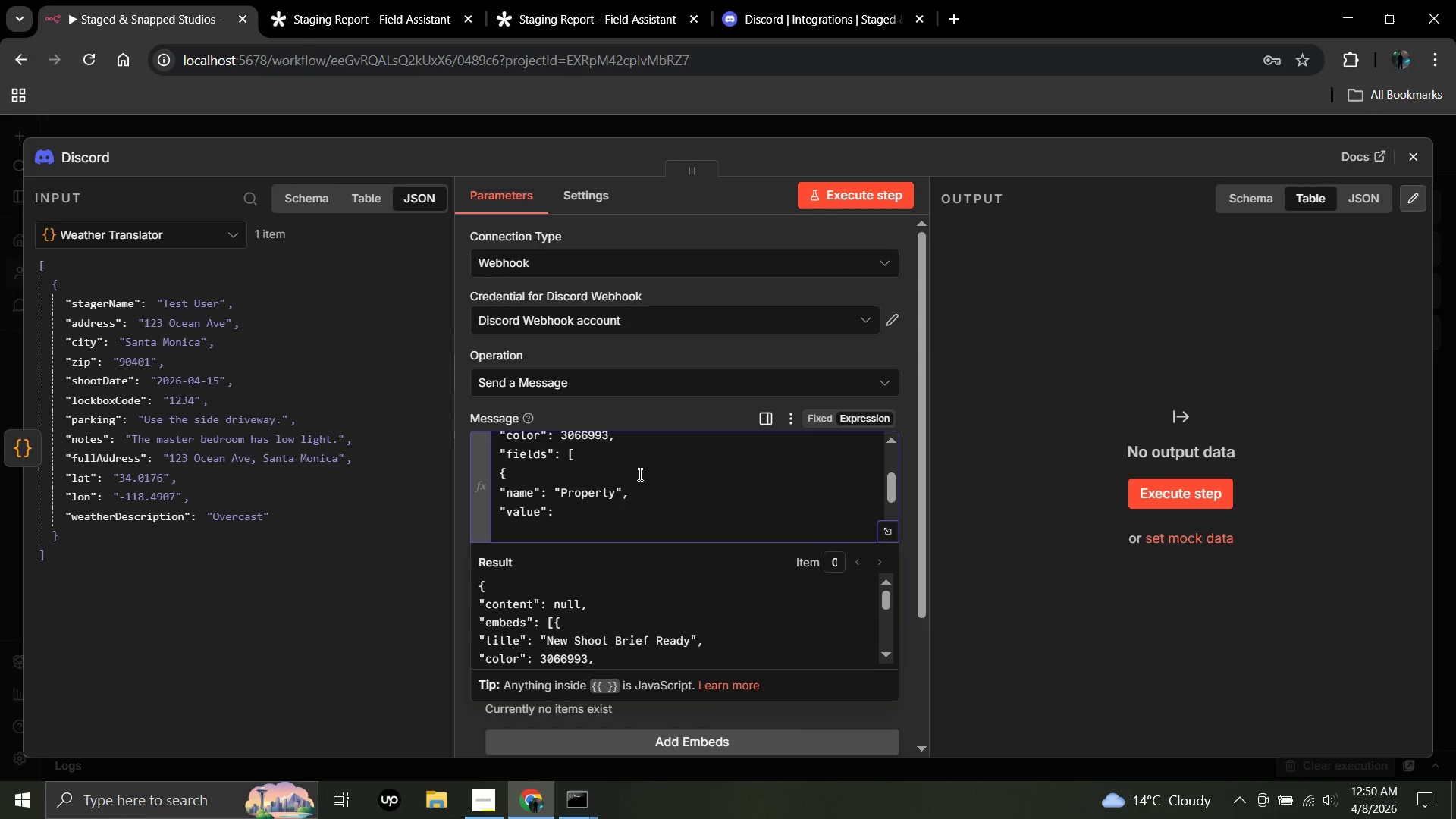 
key(Shift+Quote)
 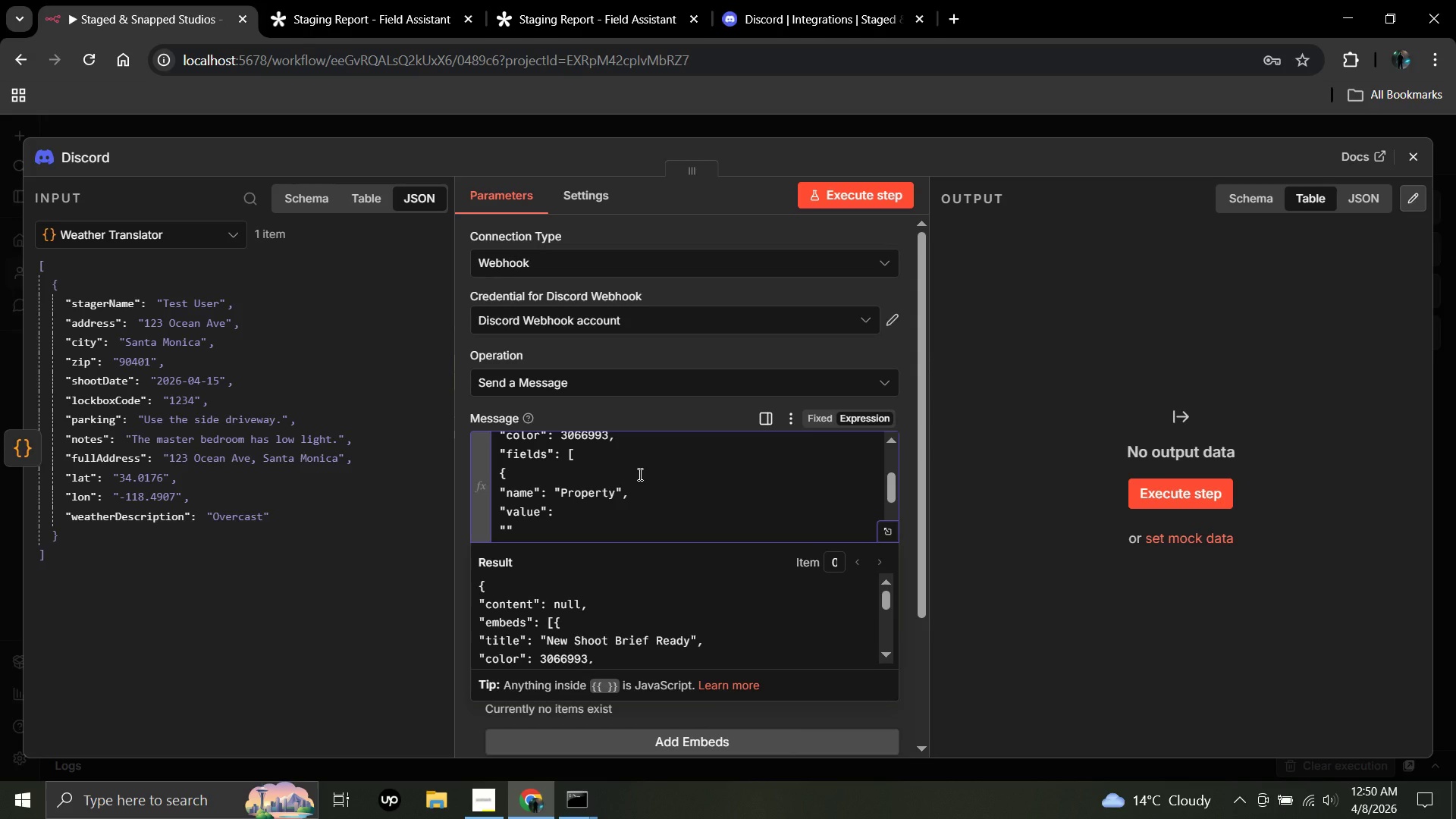 
key(Equal)
 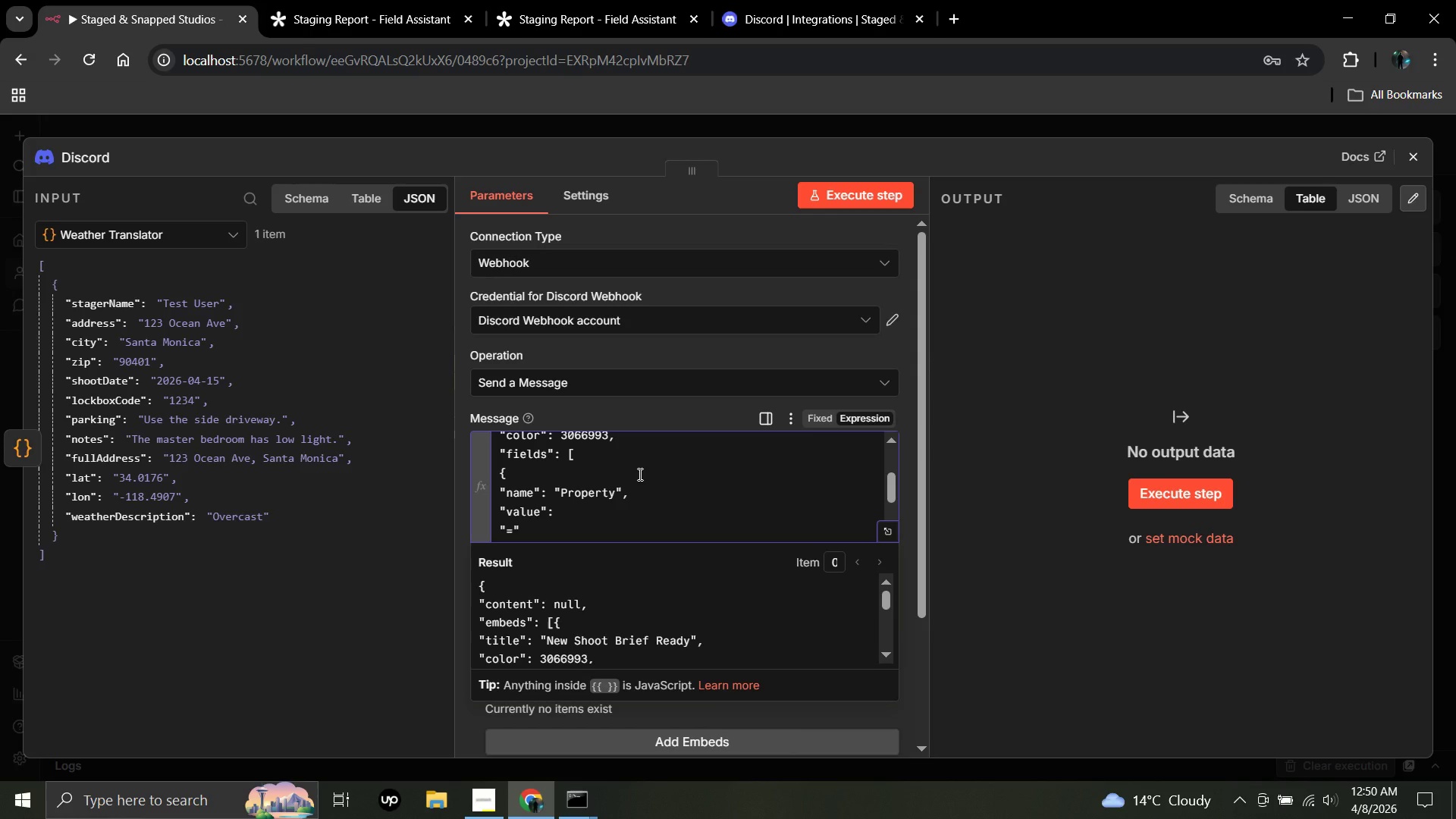 
key(Shift+BracketLeft)
 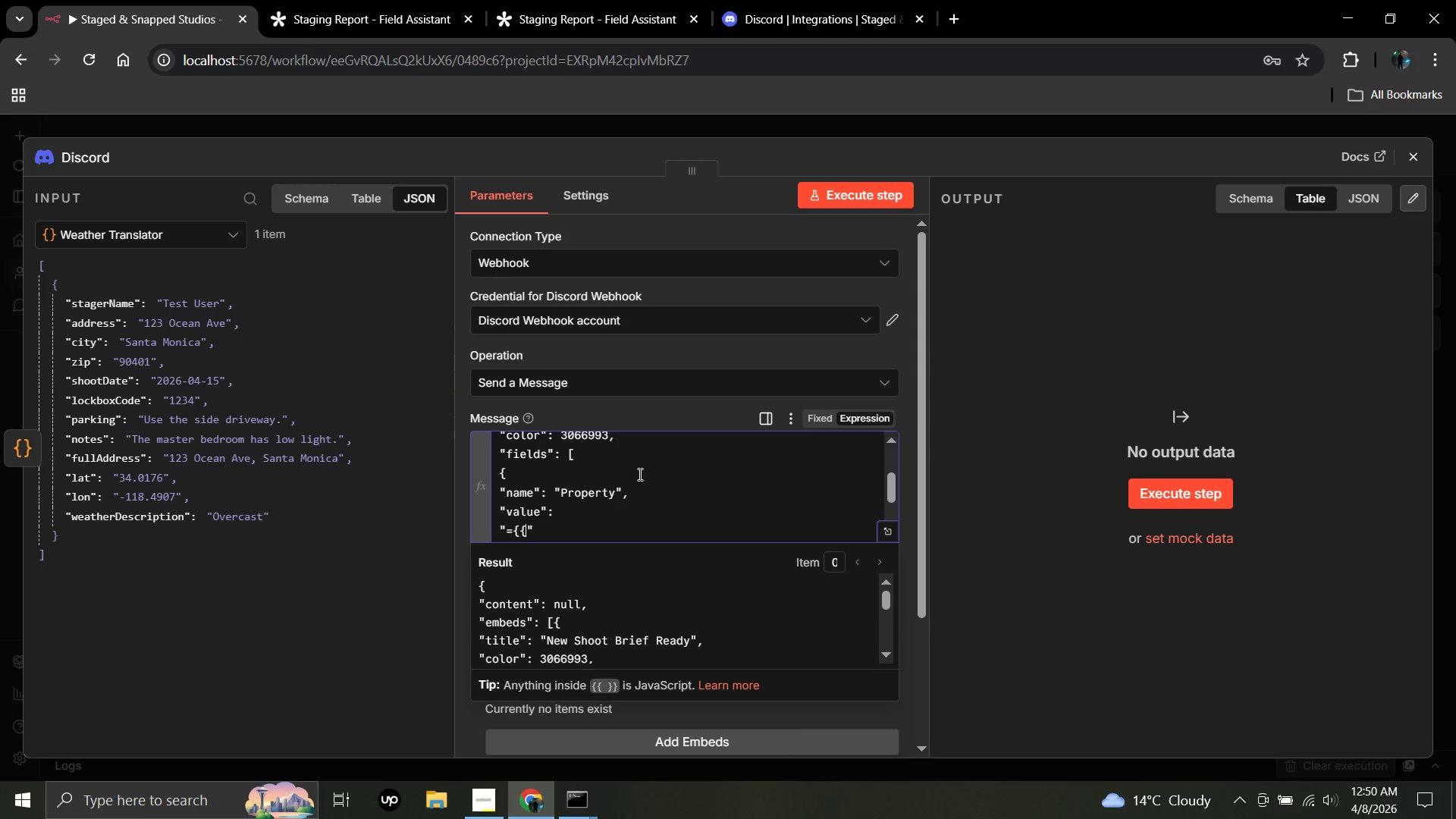 
key(Shift+BracketLeft)
 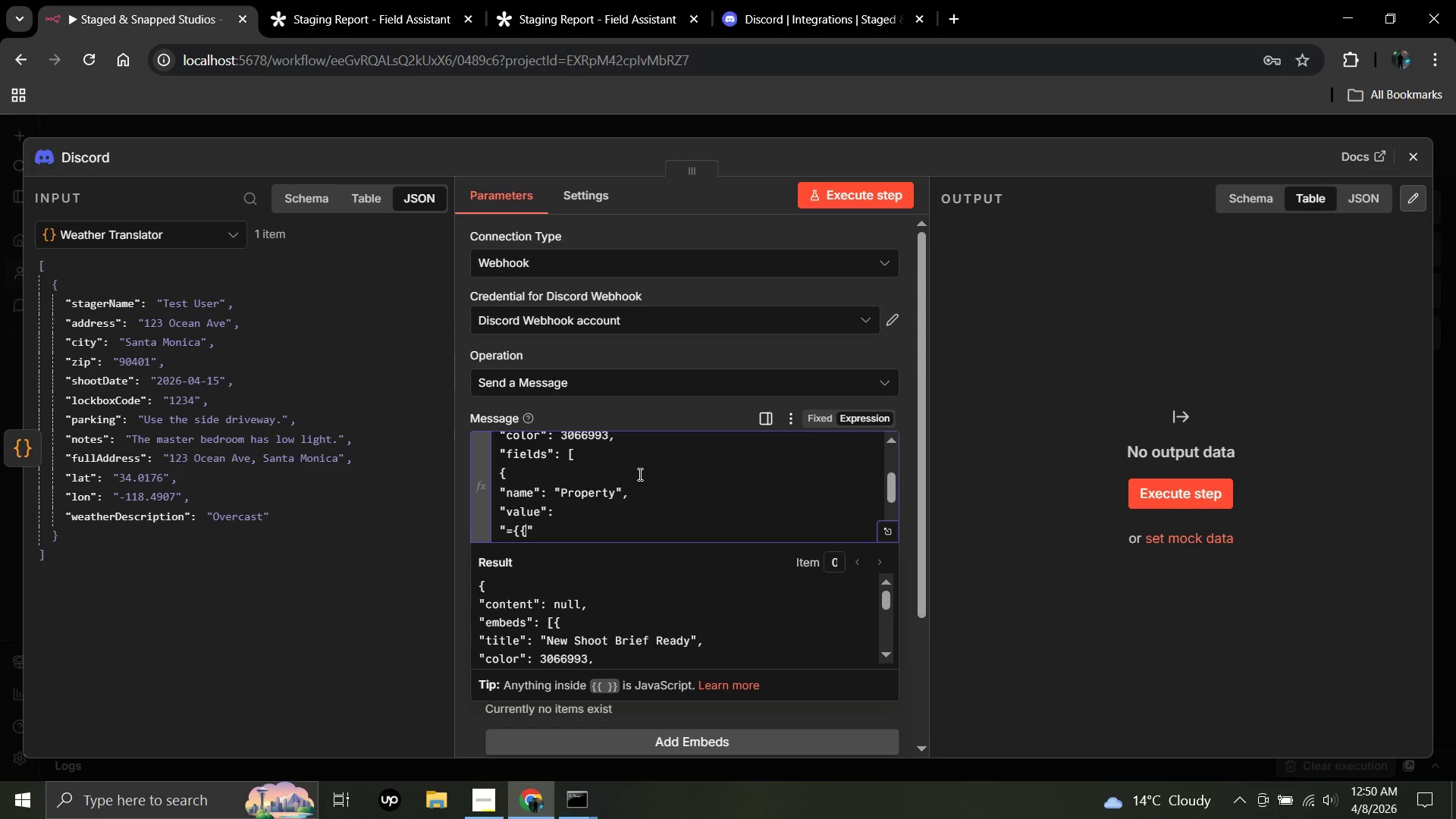 
key(Space)
 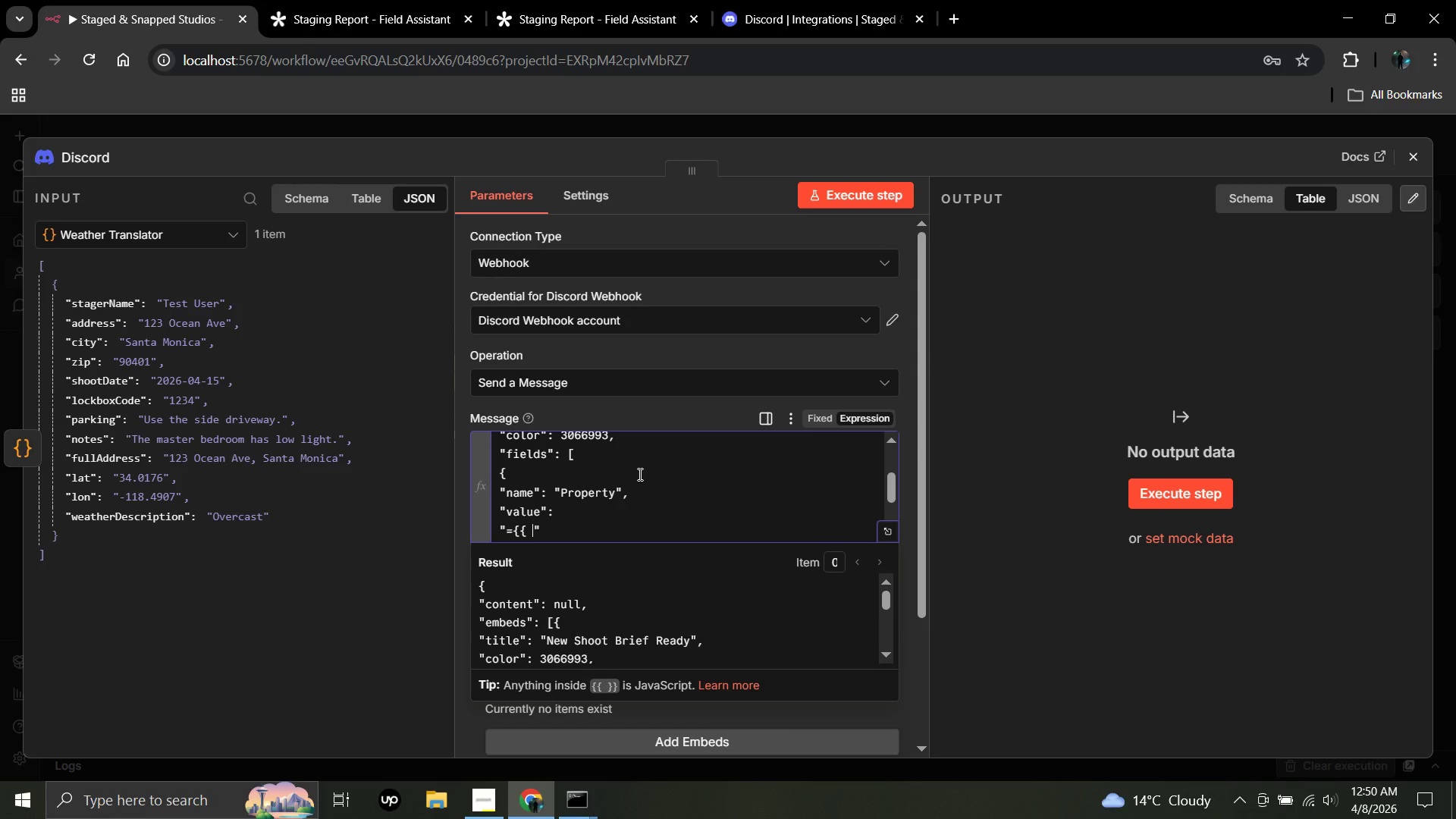 
wait(7.45)
 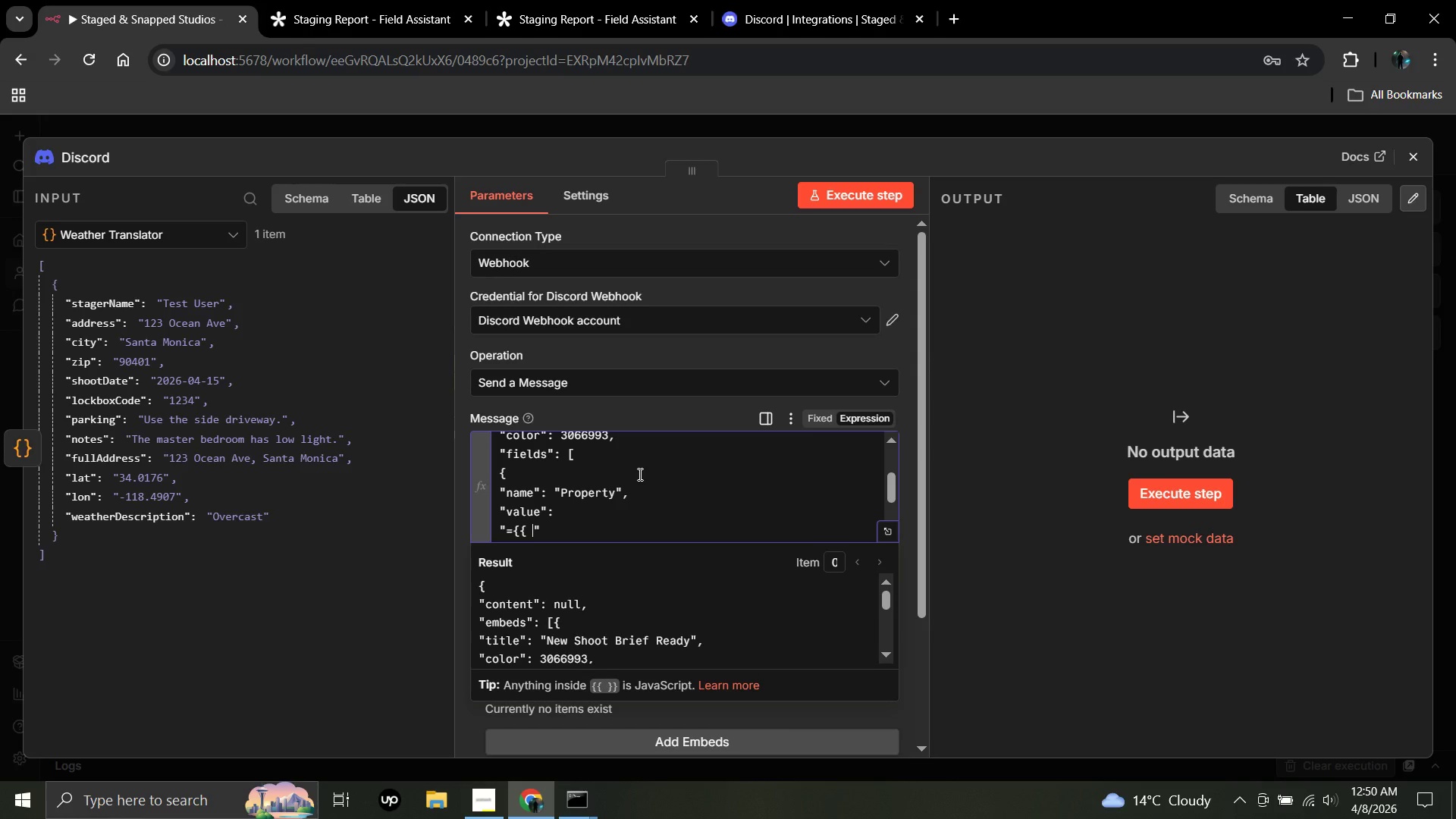 
left_click_drag(start_coordinate=[108, 325], to_coordinate=[535, 536])
 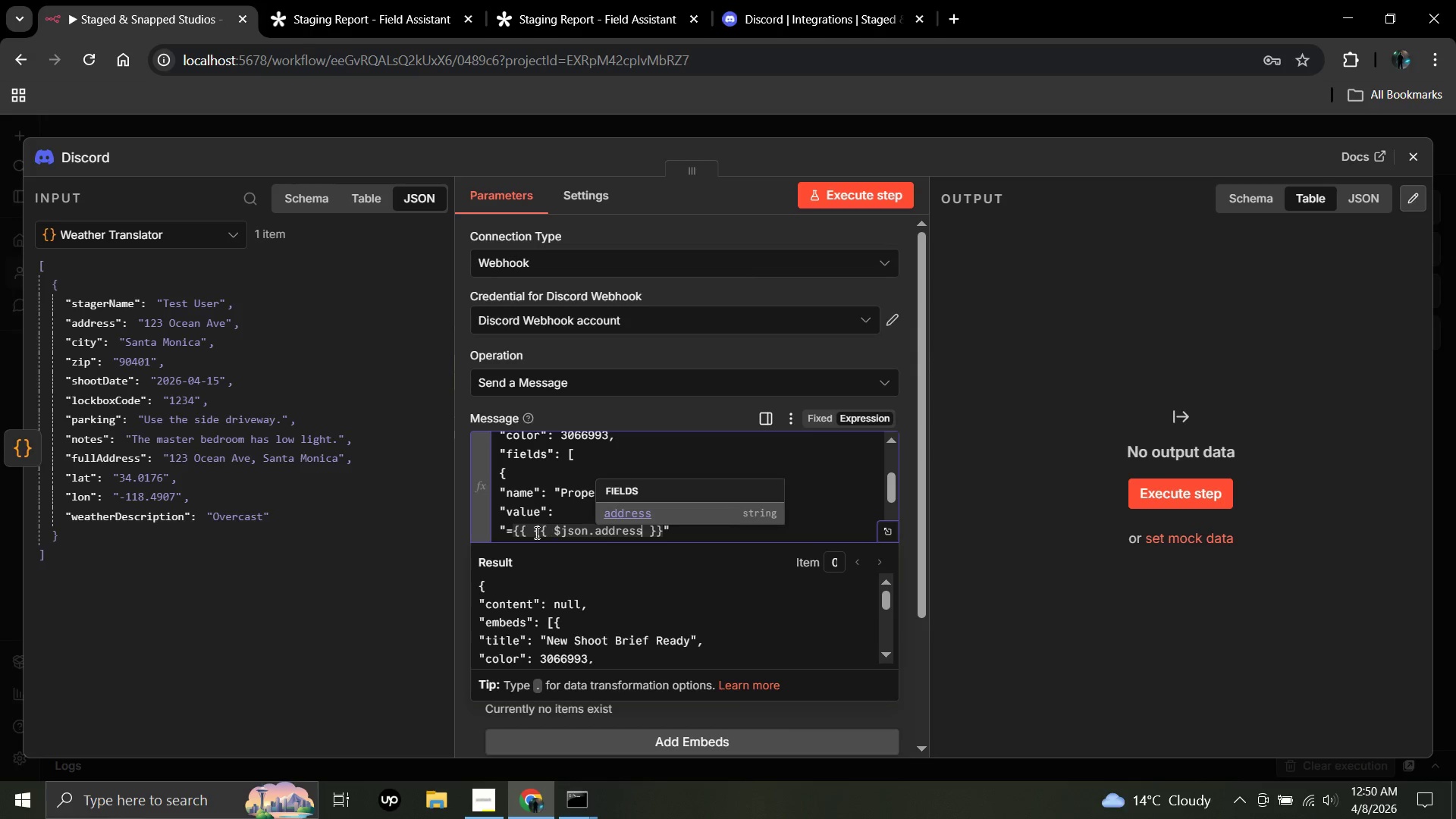 
left_click([529, 531])
 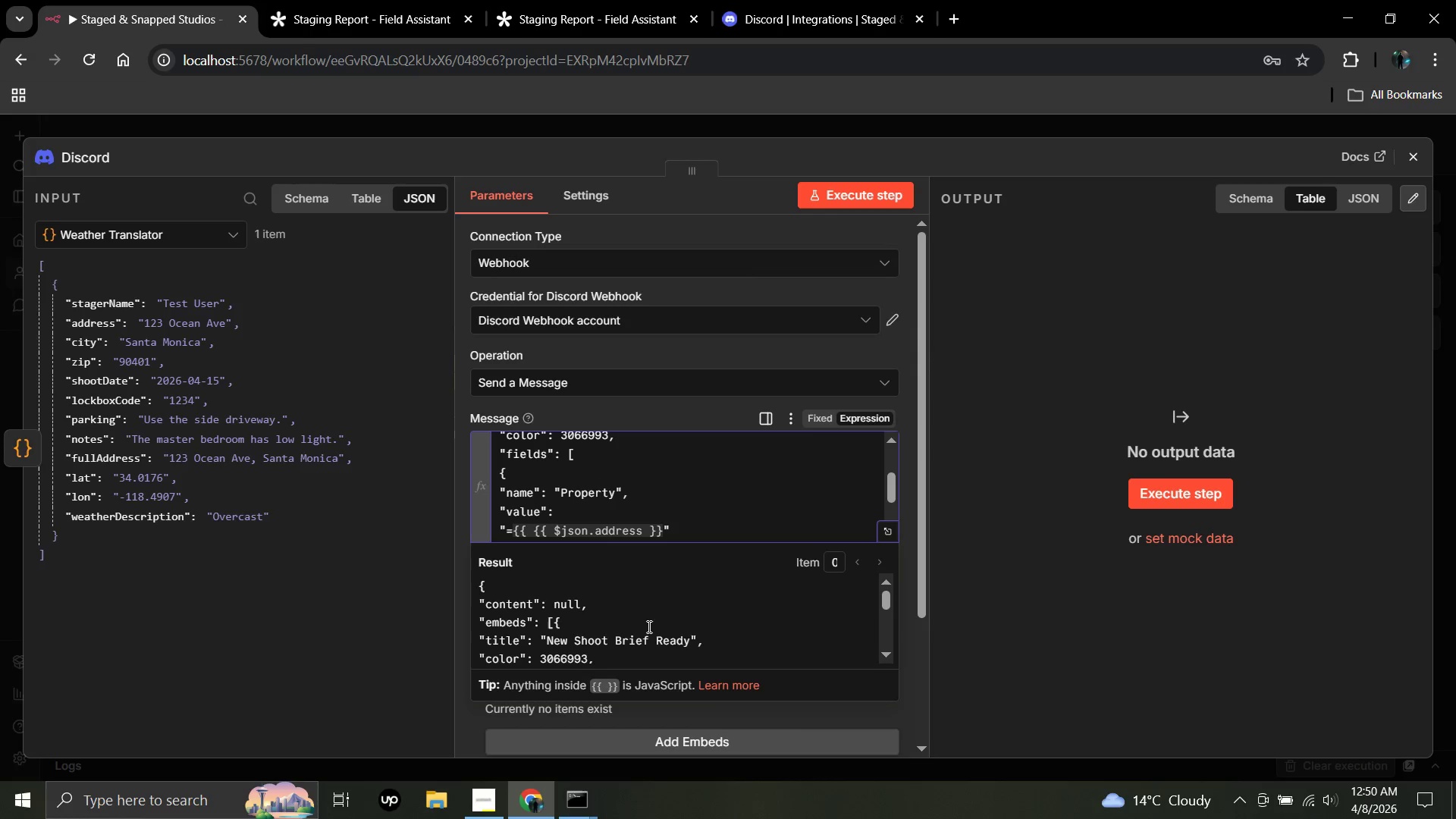 
key(ArrowRight)
 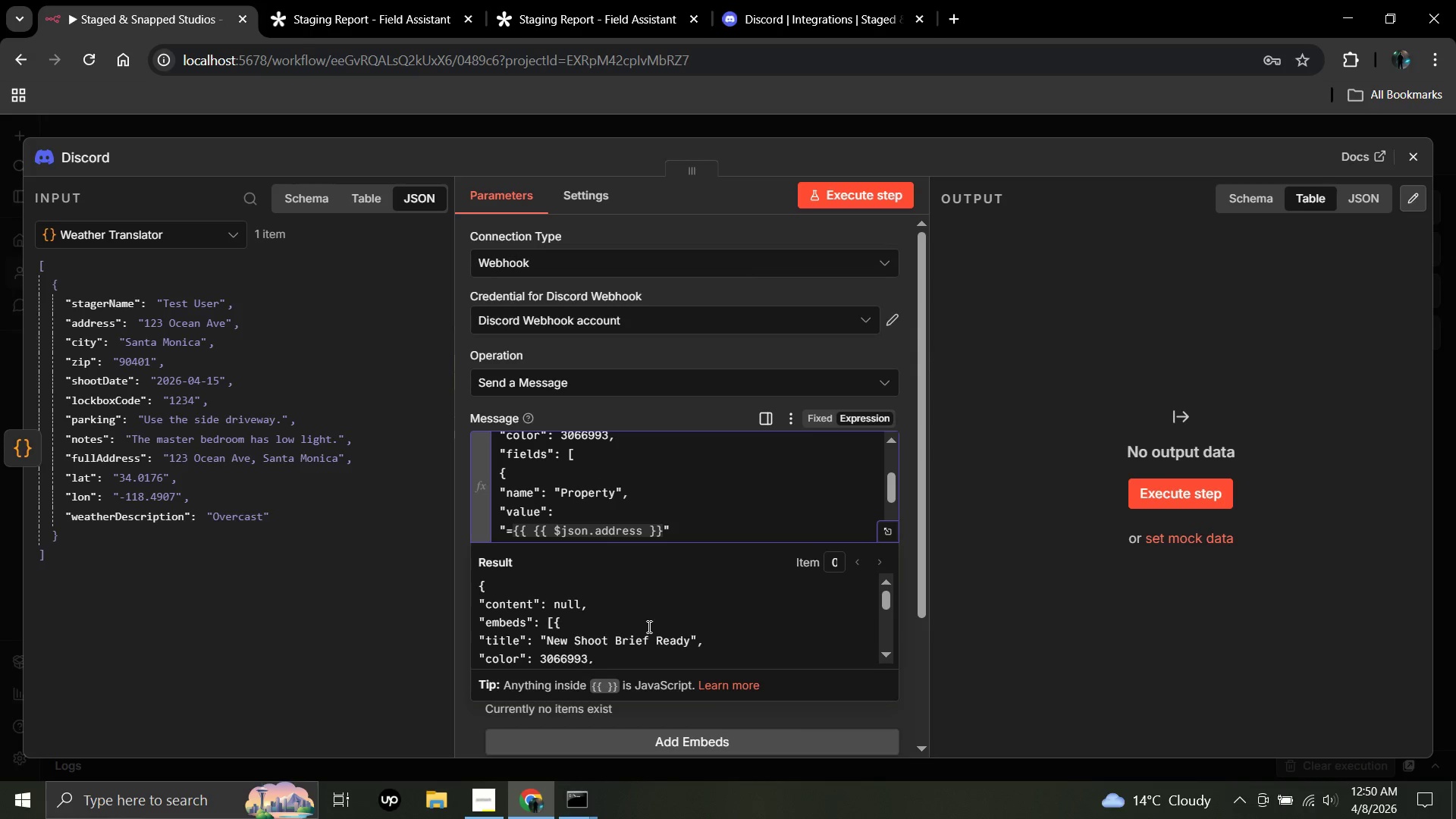 
key(Backspace)
 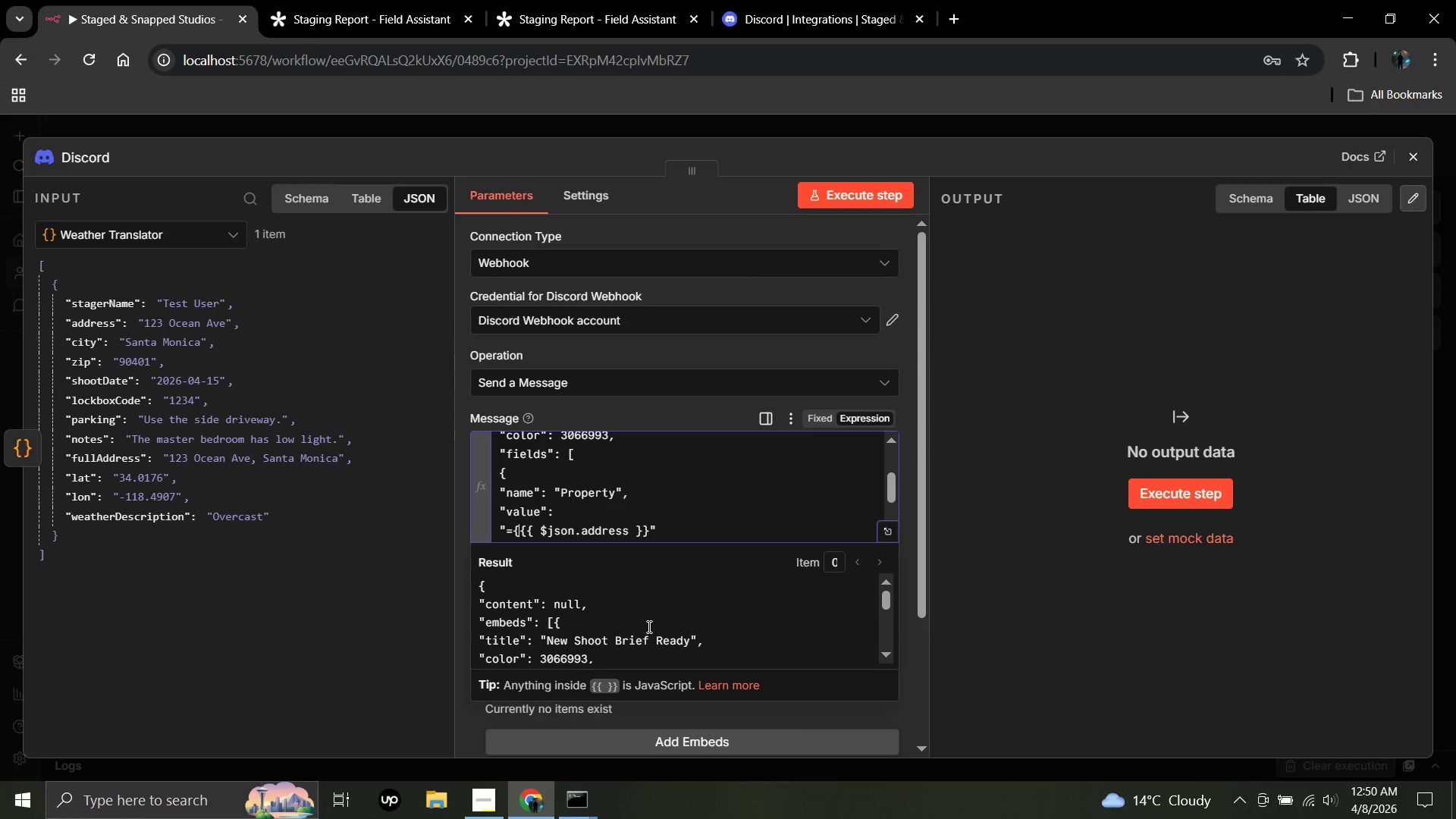 
key(Backspace)
 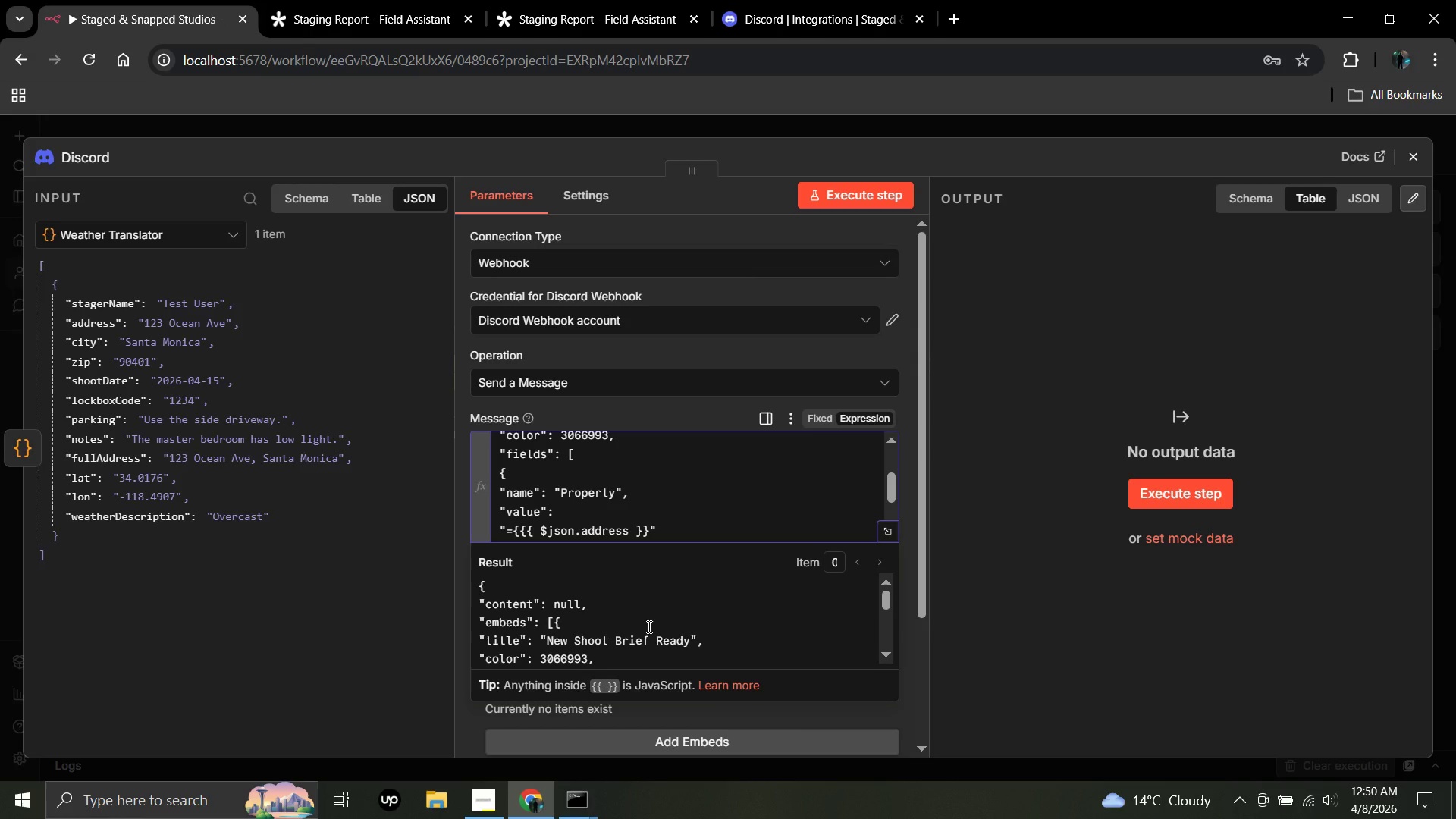 
key(Backspace)
 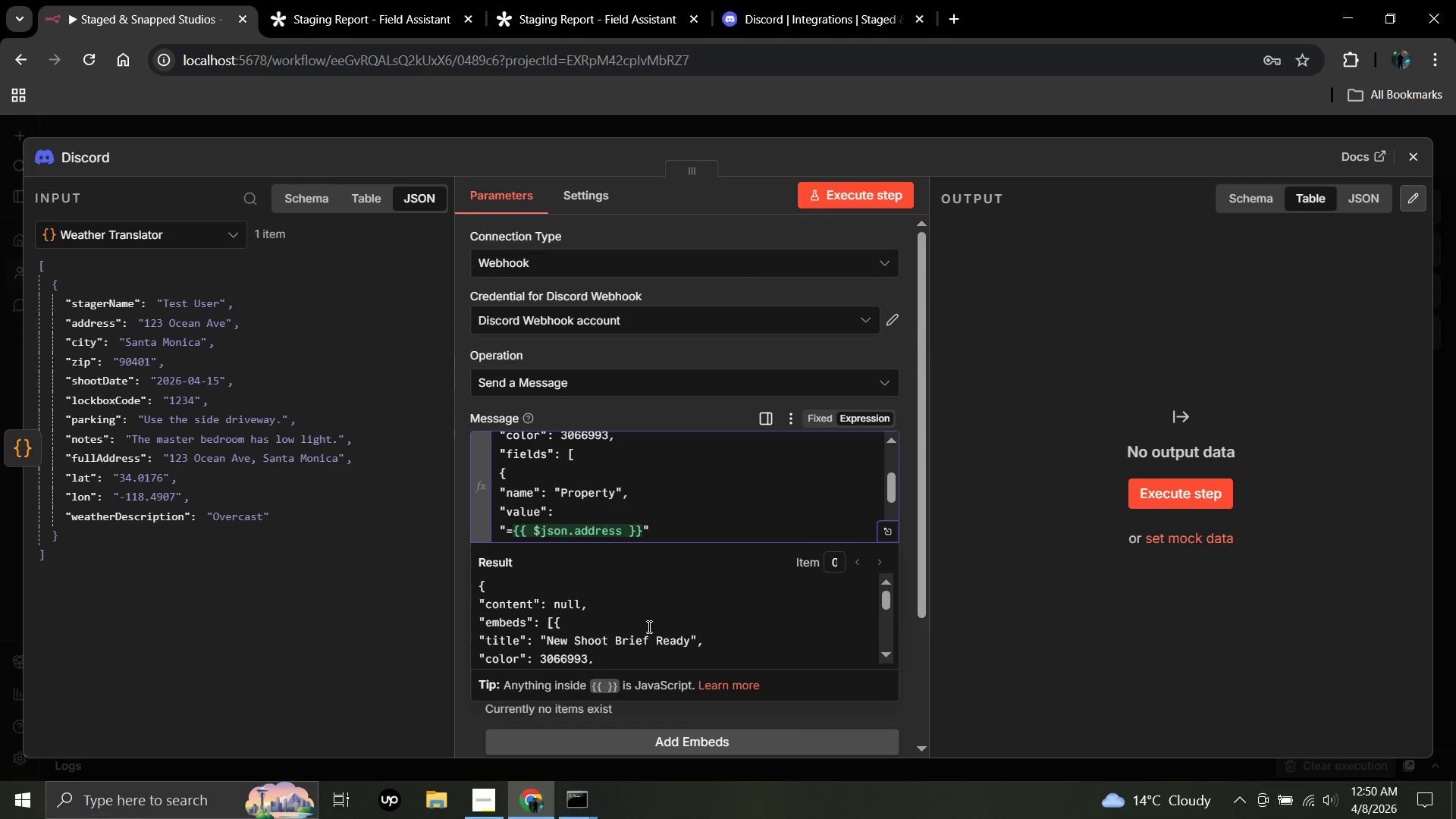 
hold_key(key=ArrowRight, duration=0.73)
 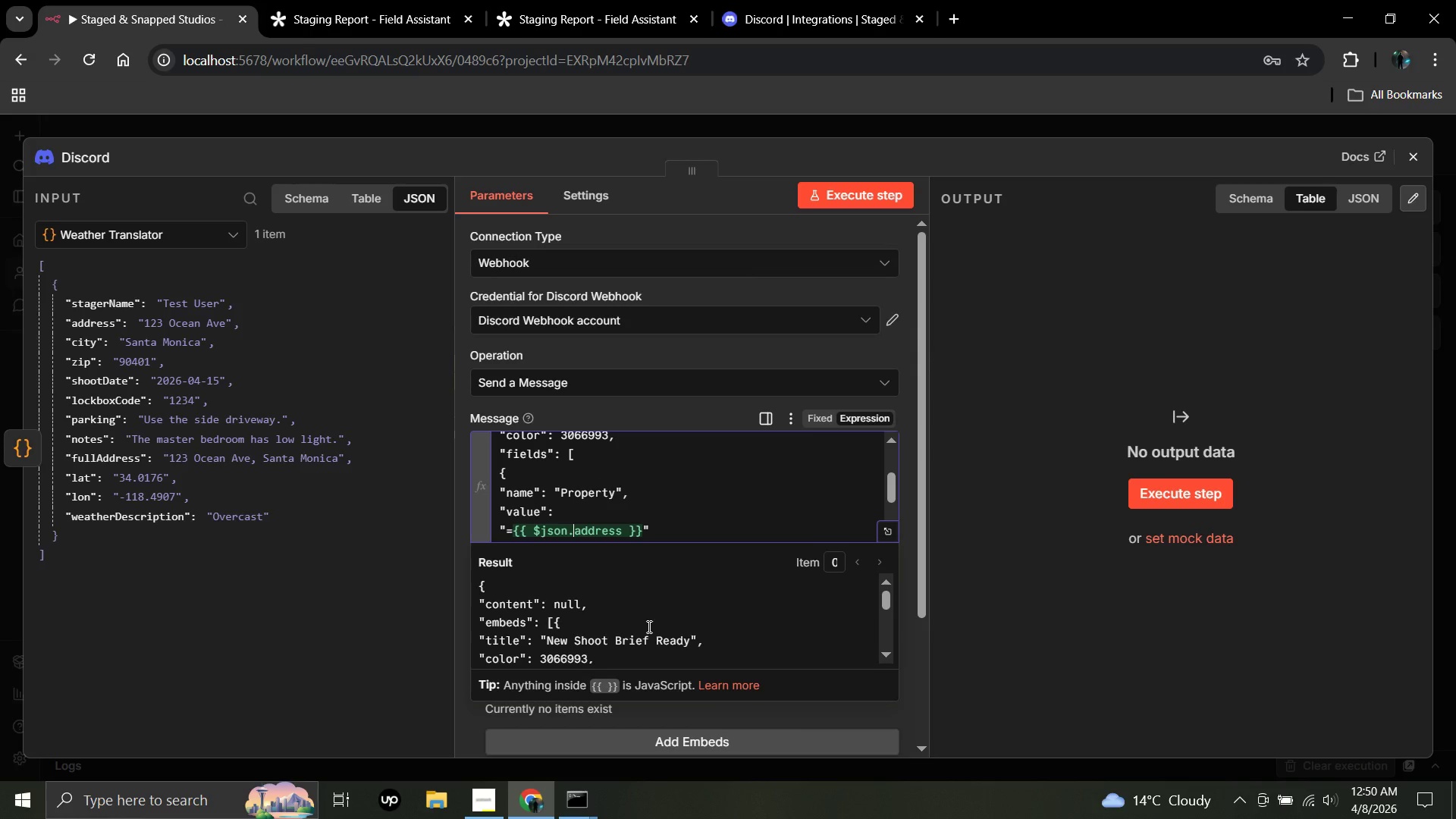 
key(ArrowRight)
 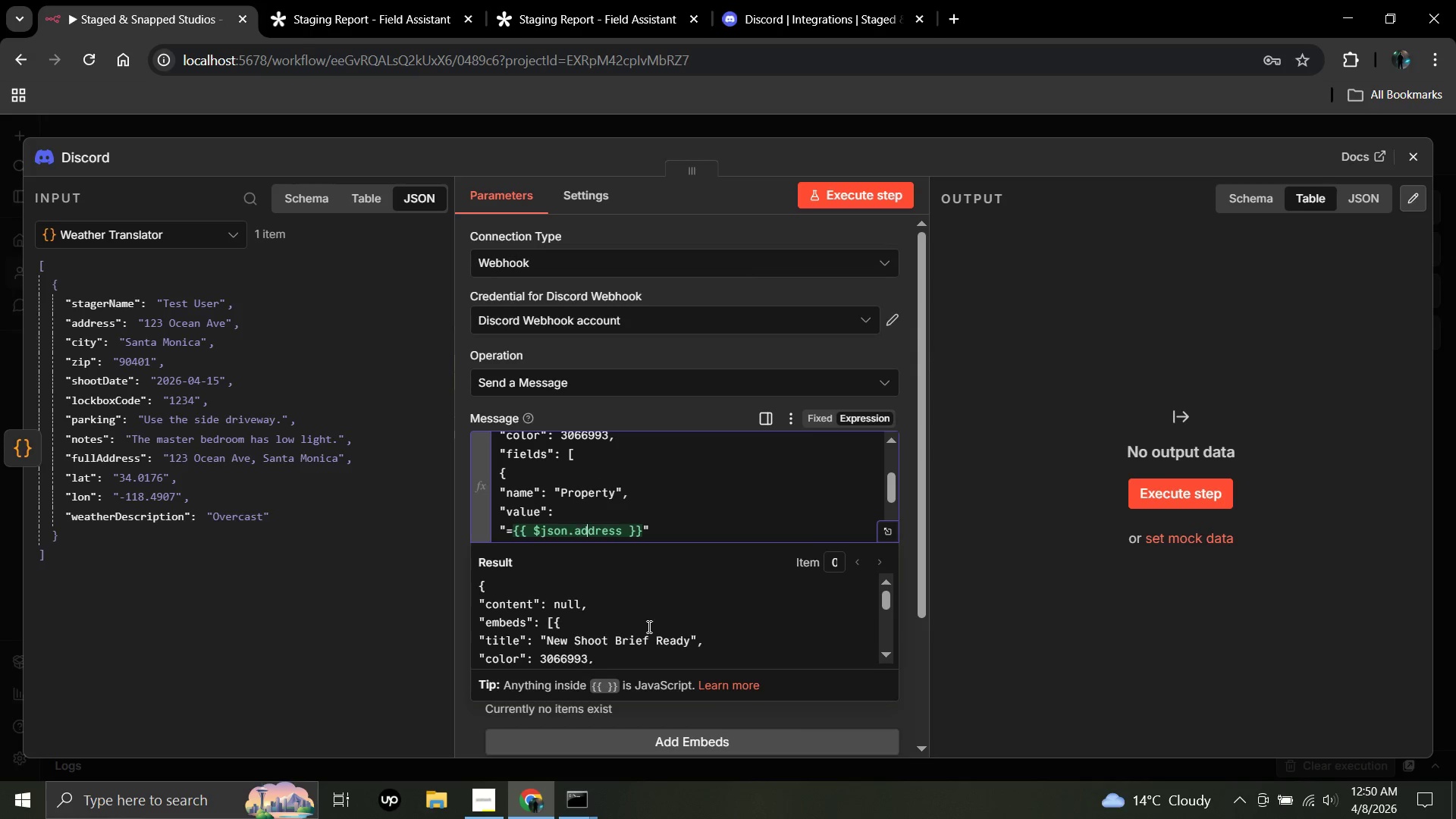 
key(ArrowRight)
 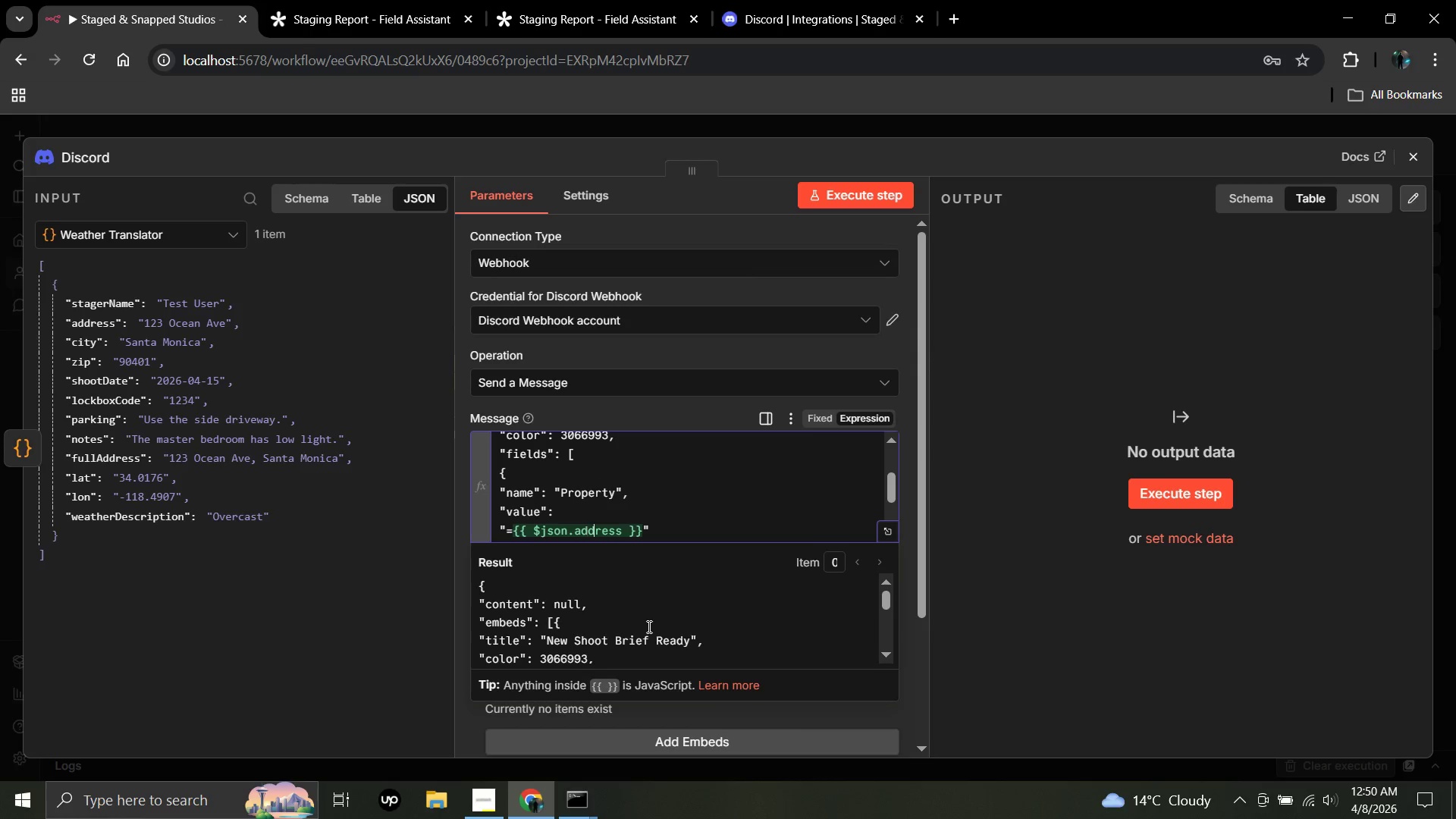 
key(ArrowRight)
 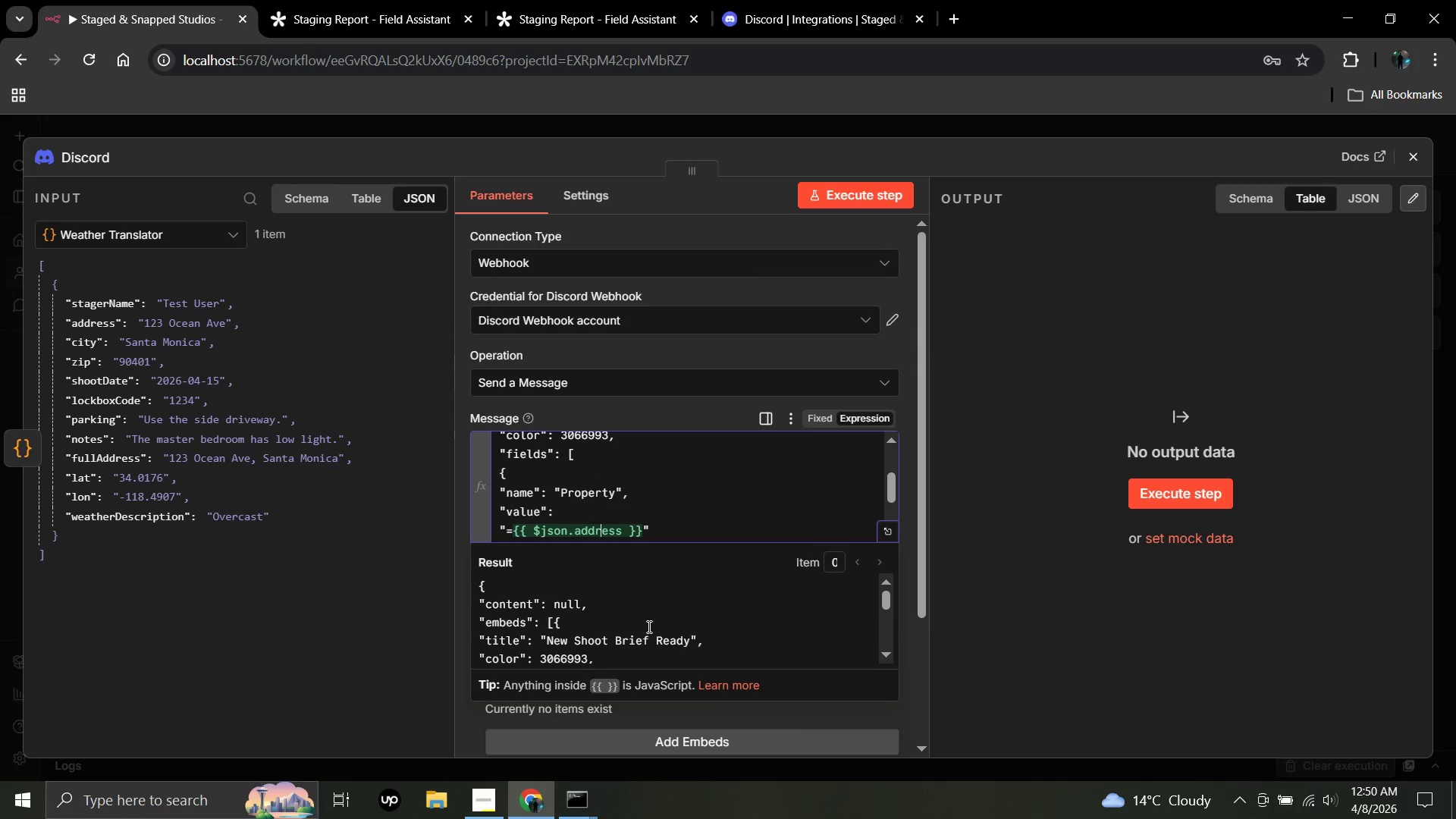 
hold_key(key=ArrowRight, duration=0.66)
 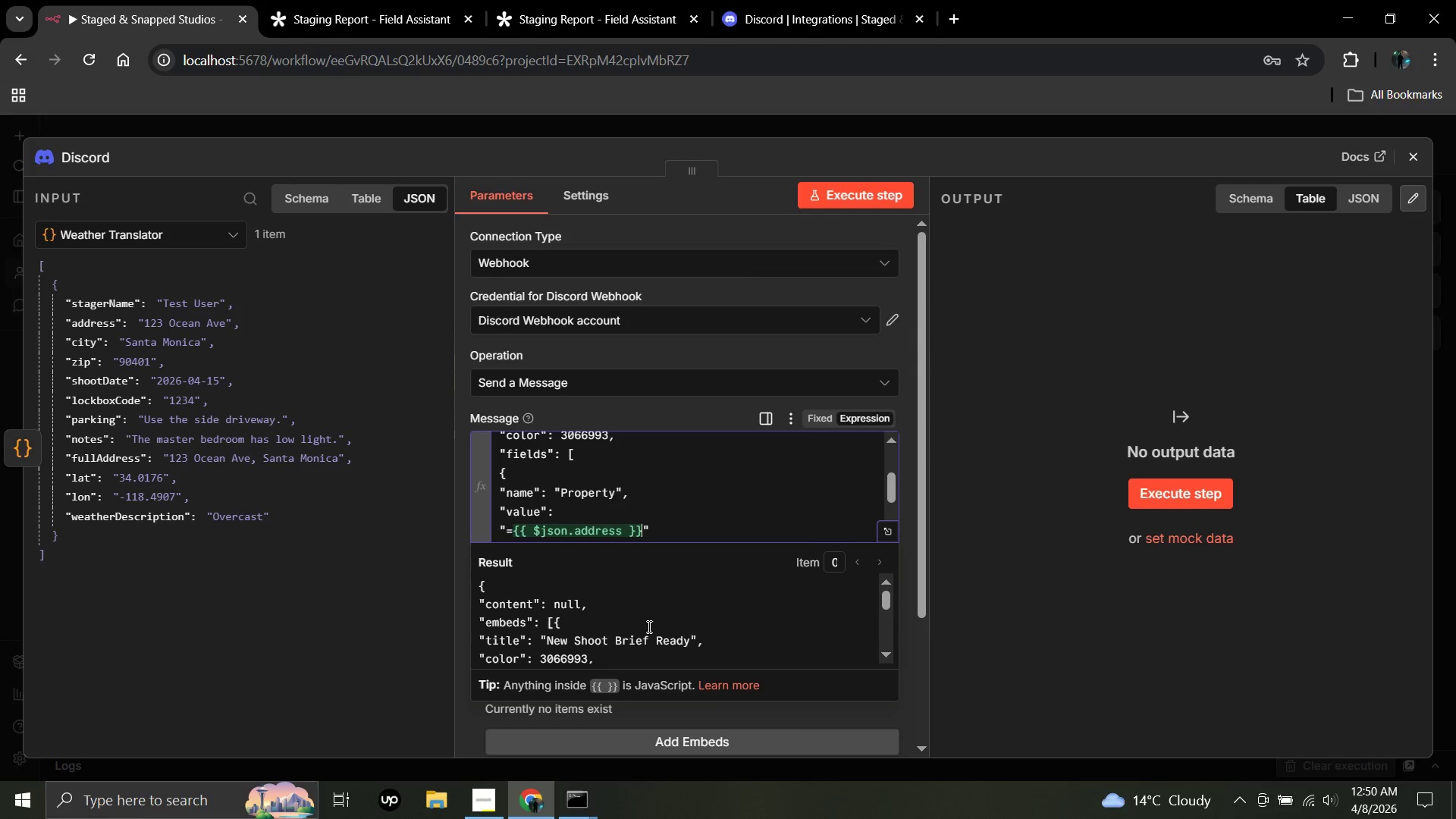 
key(ArrowRight)
 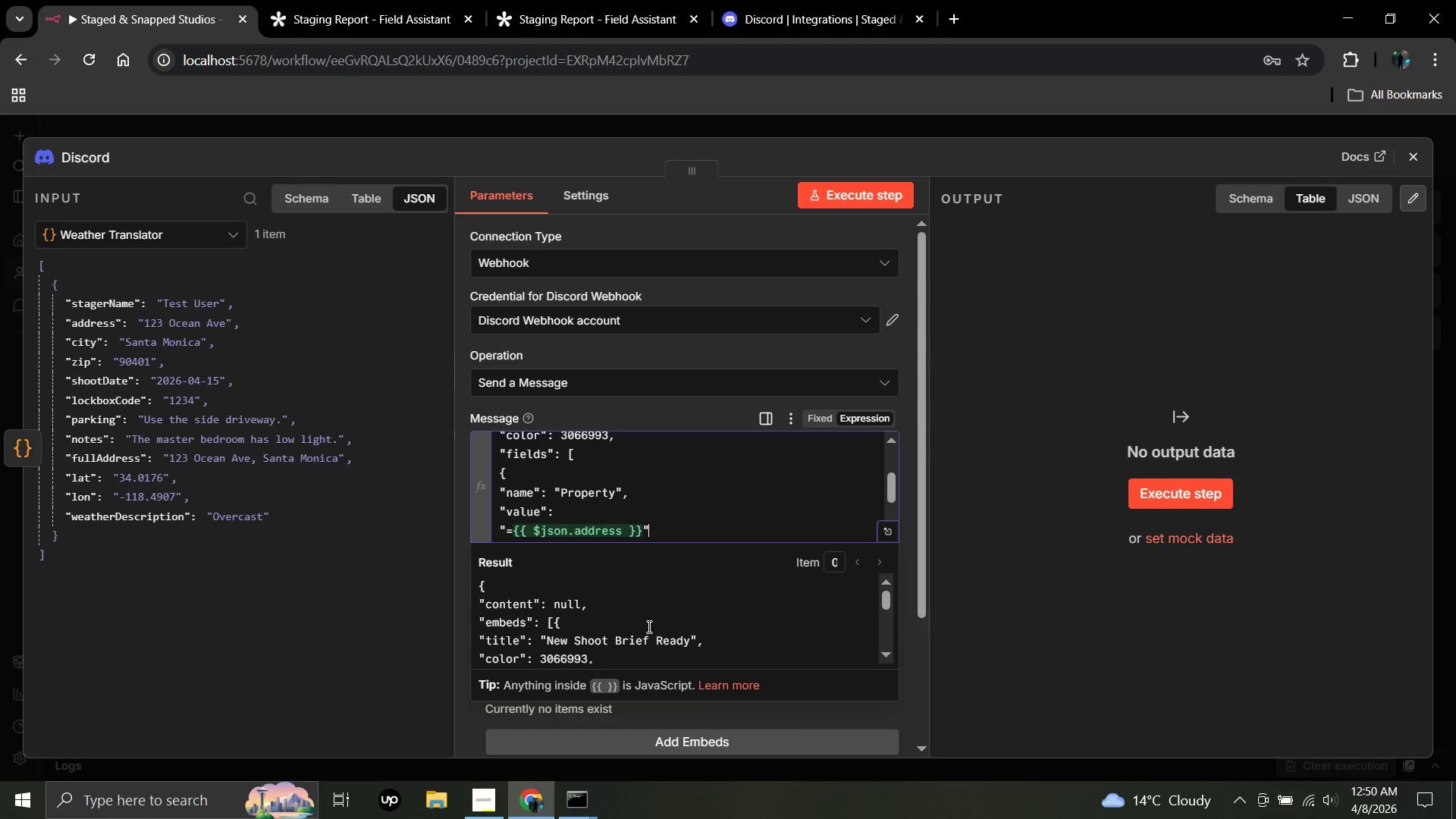 
key(ArrowRight)
 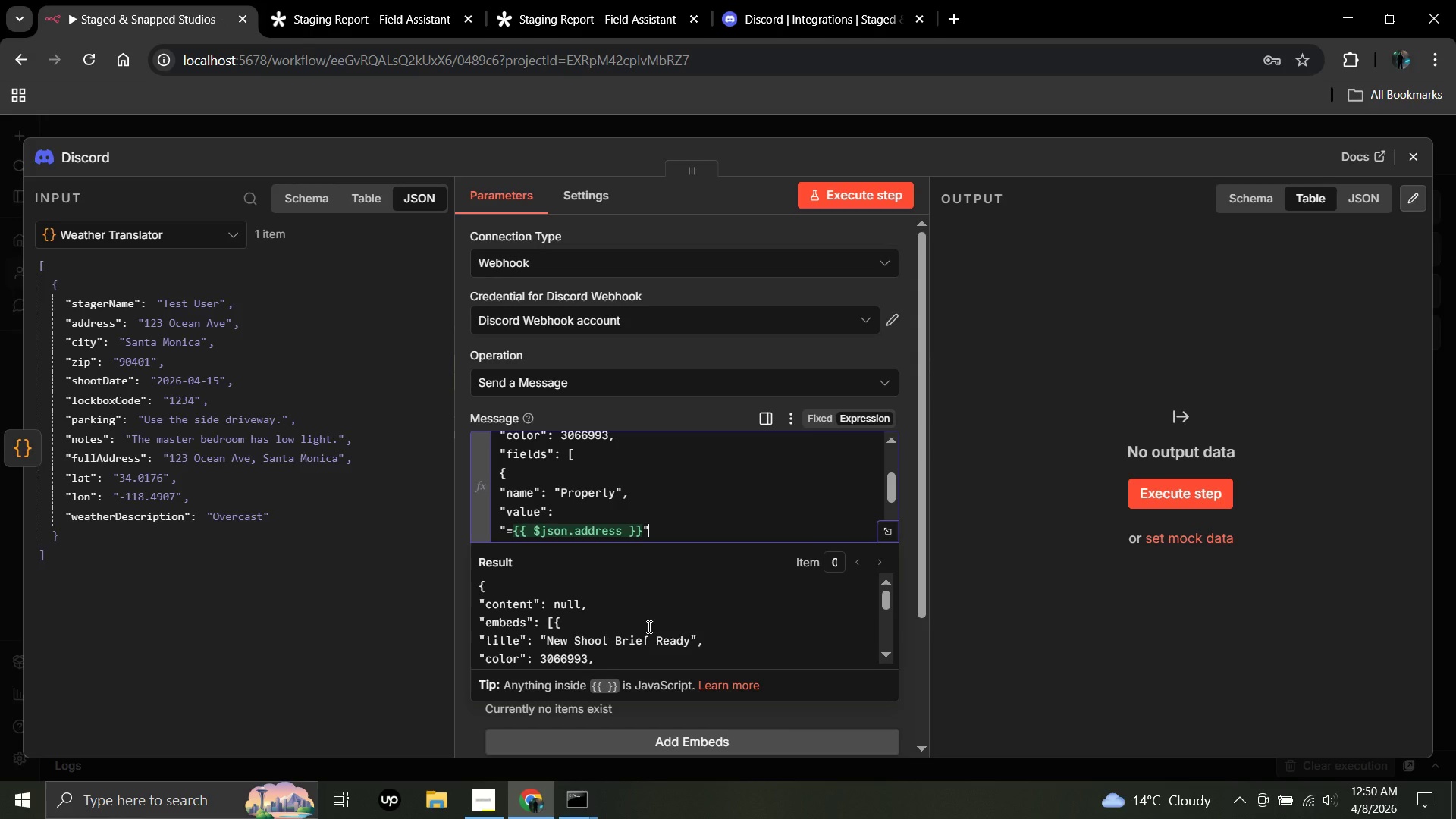 
key(Comma)
 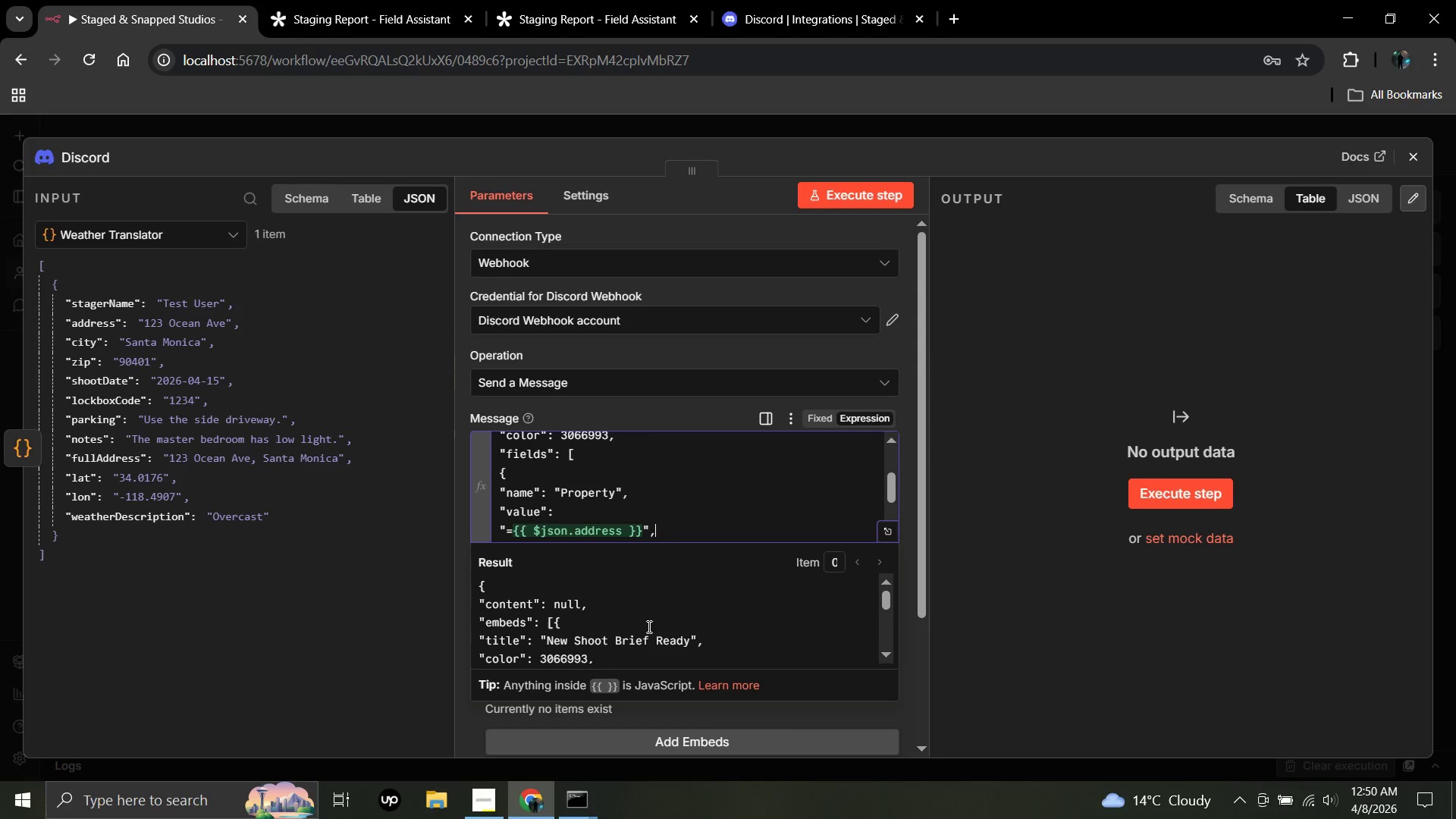 
key(Enter)
 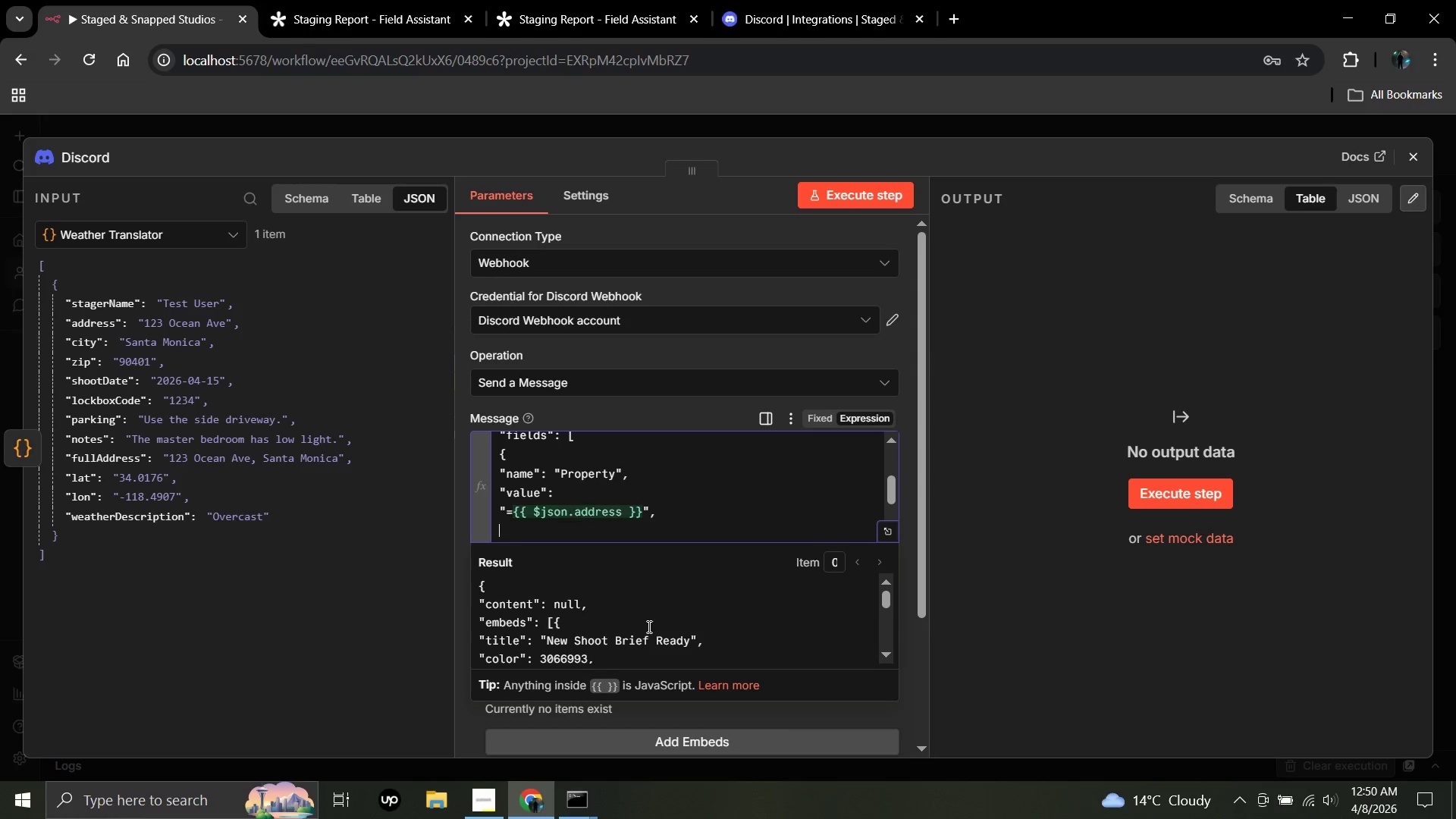 
type("inline": falde)
key(Backspace)
key(Backspace)
type(se)
 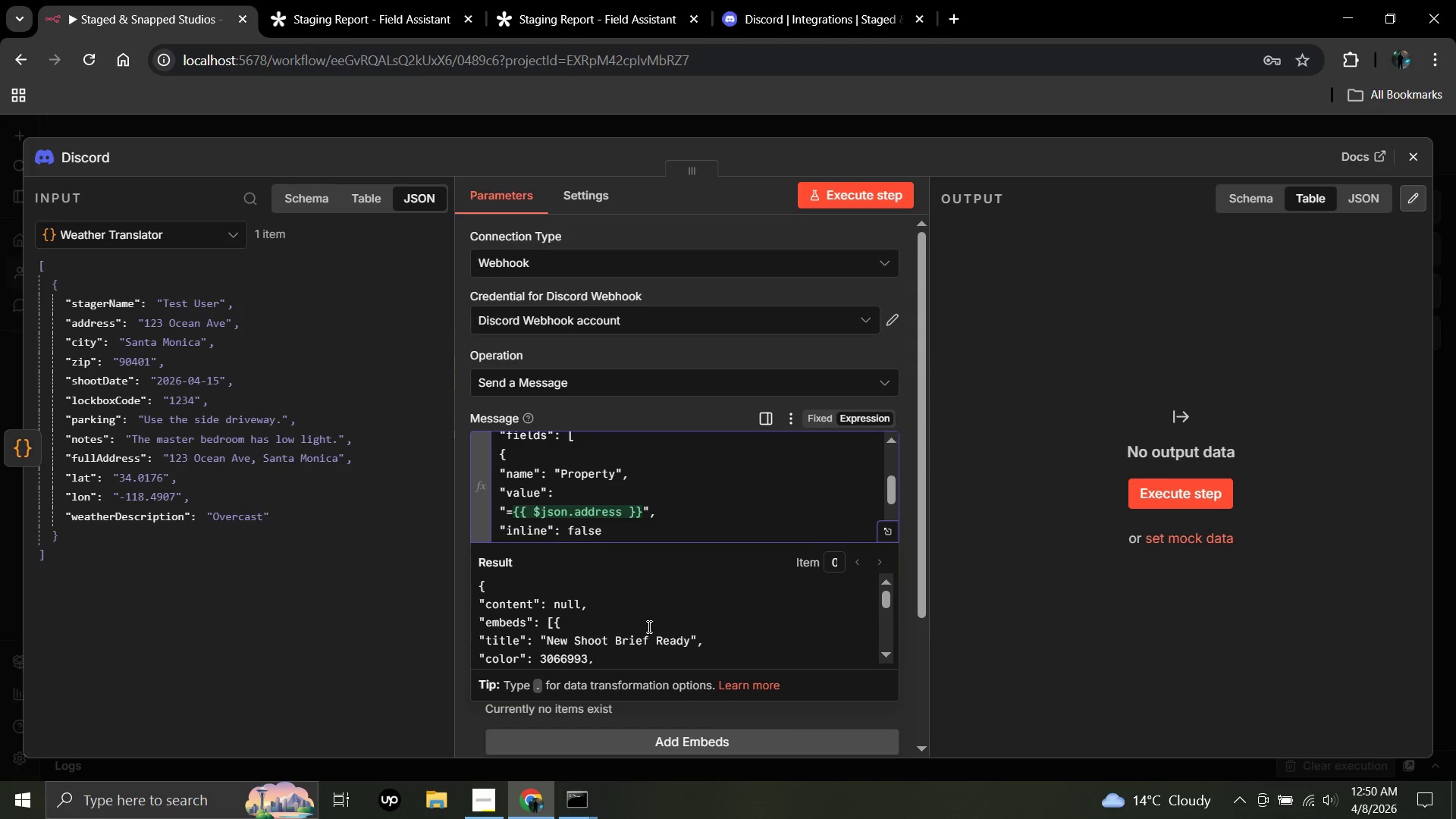 
key(ArrowDown)
 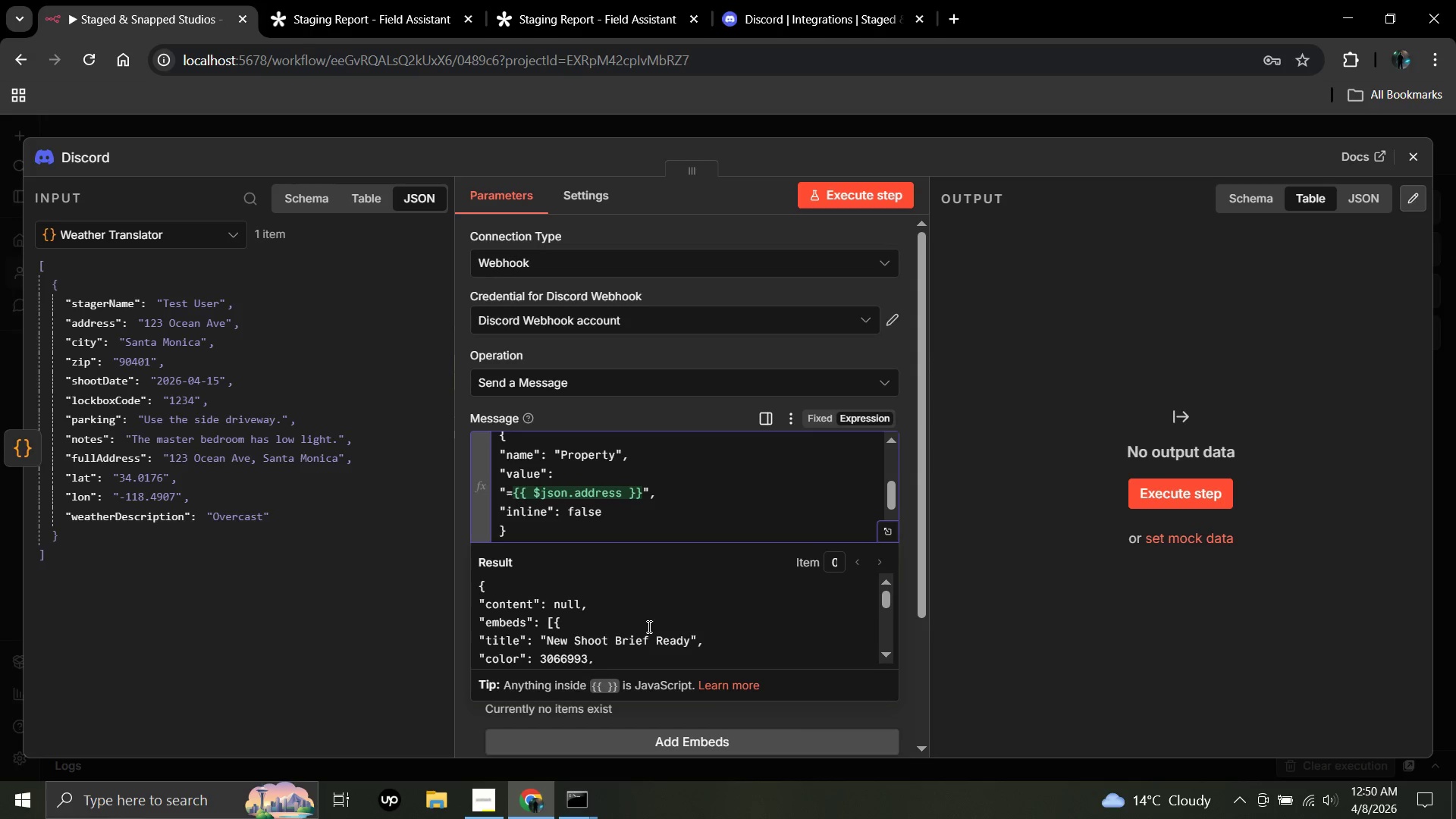 
key(Comma)
 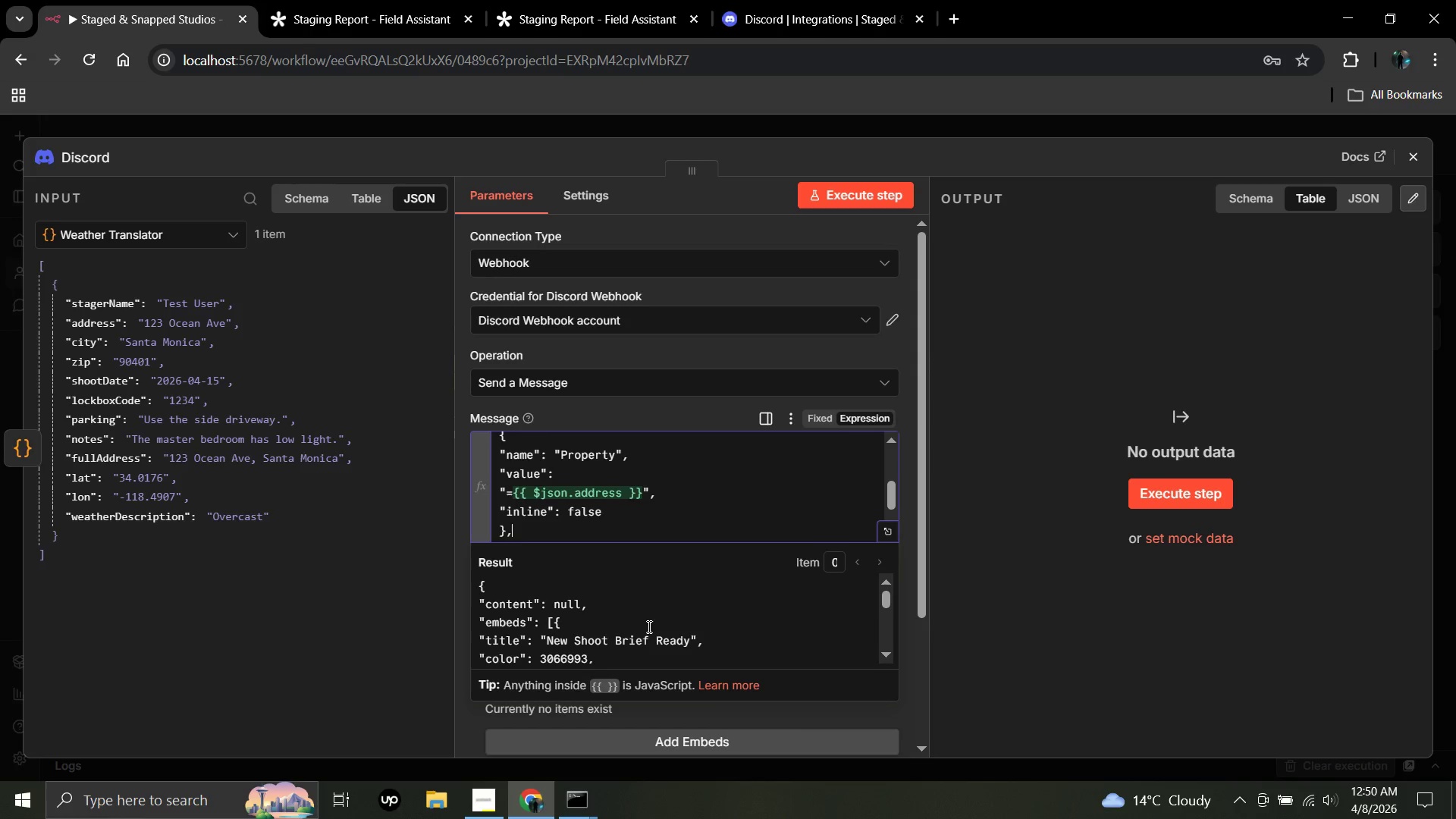 
key(Enter)
 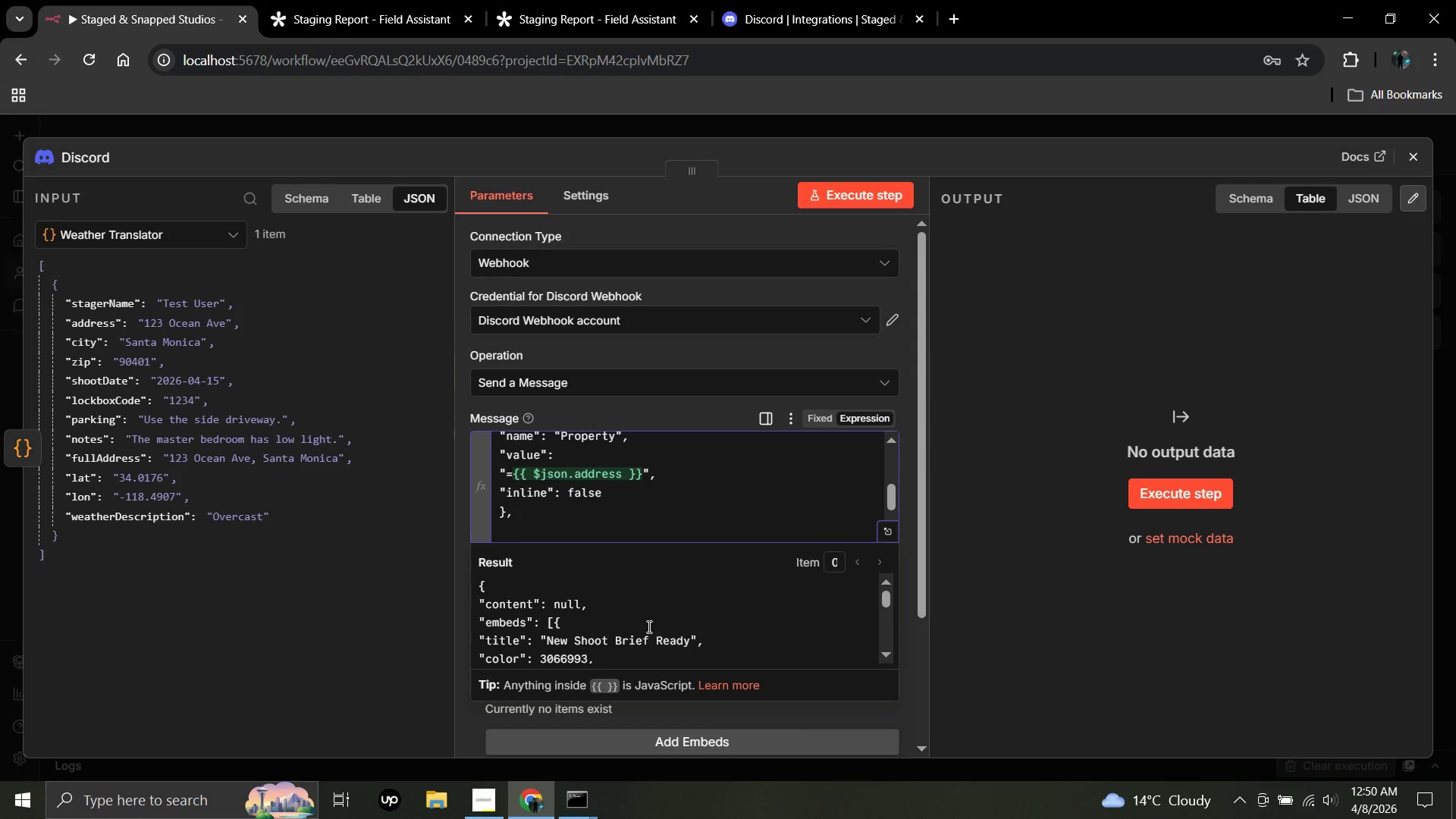 
key(Shift+ShiftLeft)
 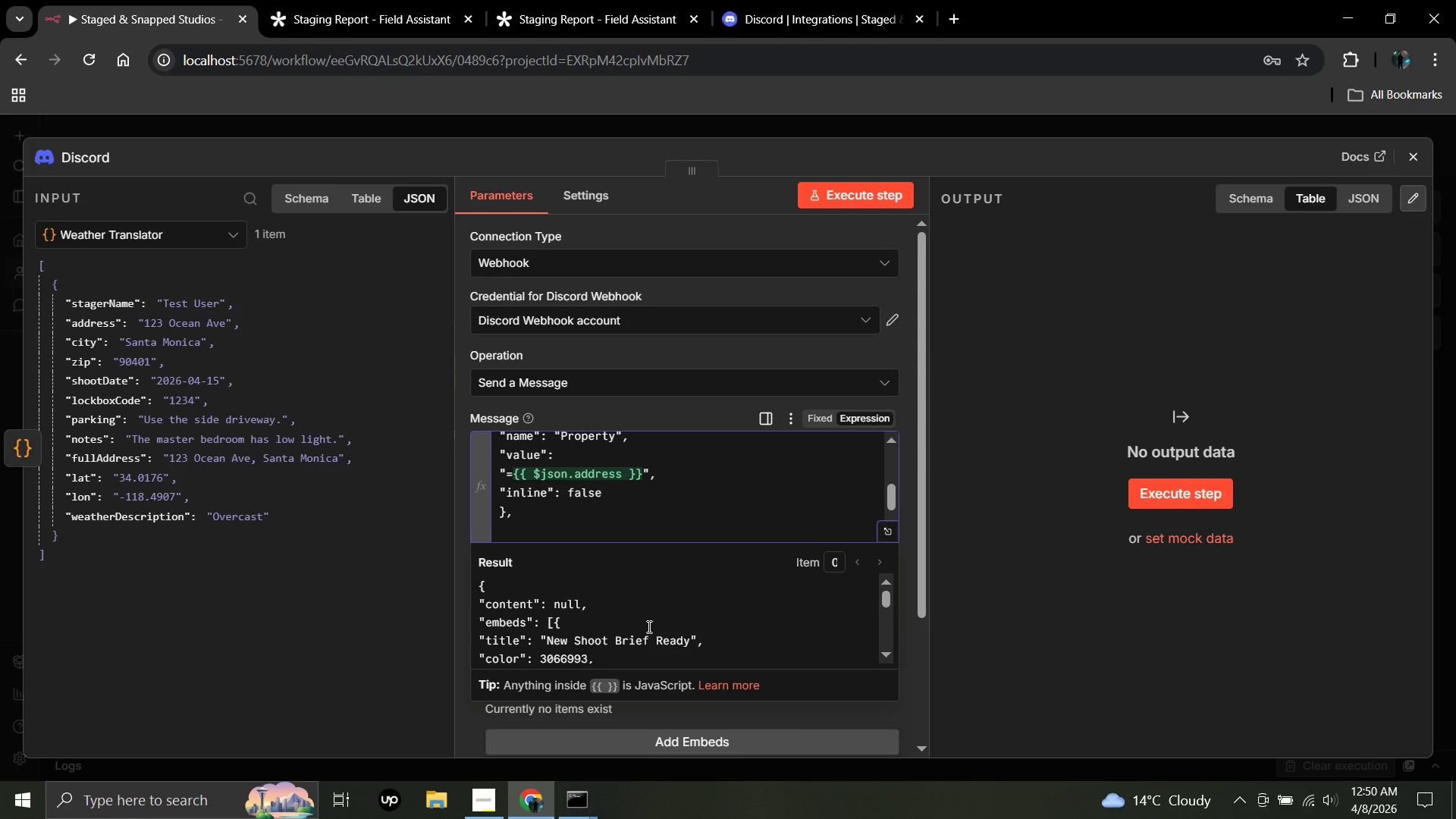 
key(ArrowDown)
 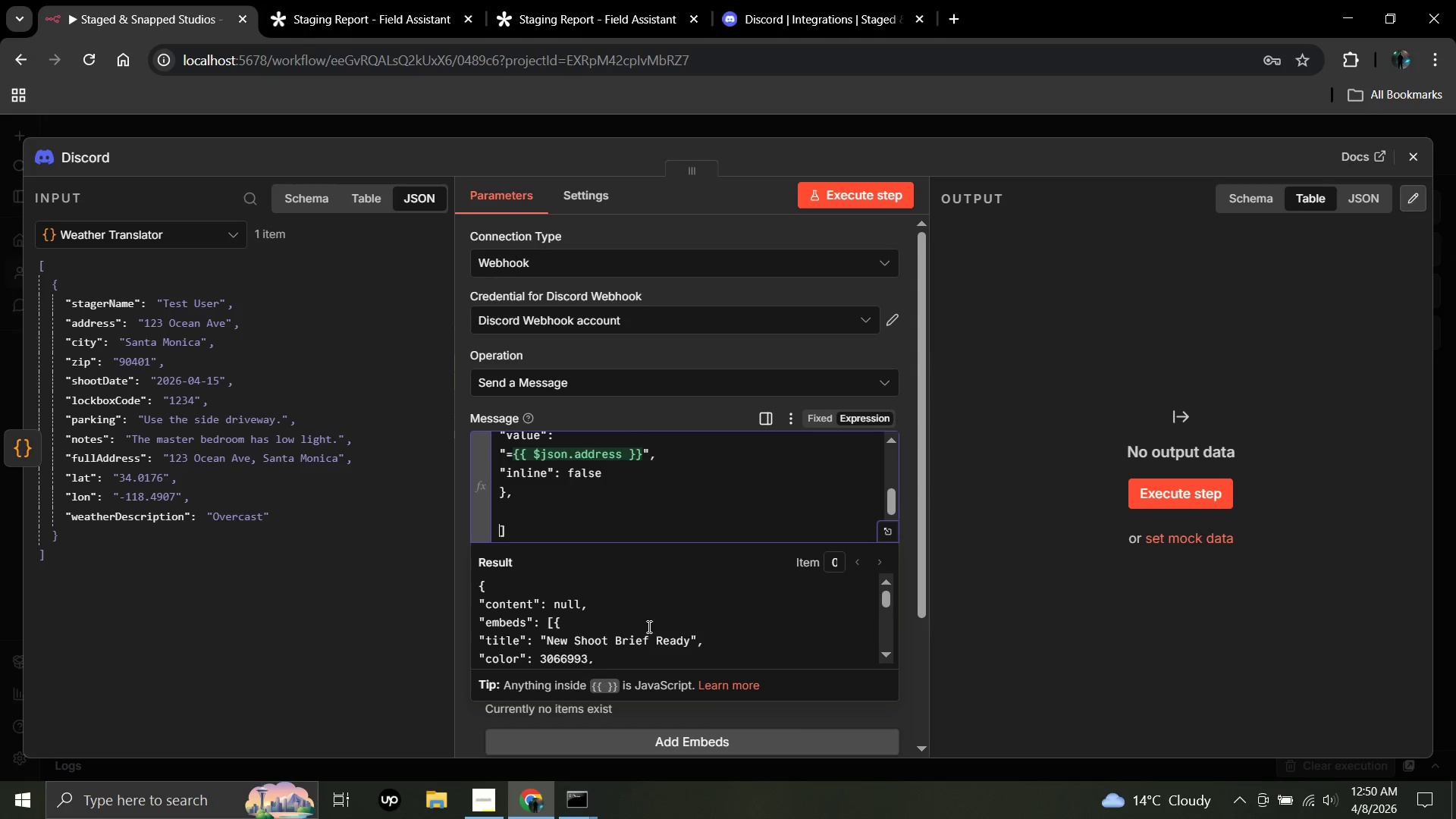 
key(ArrowDown)
 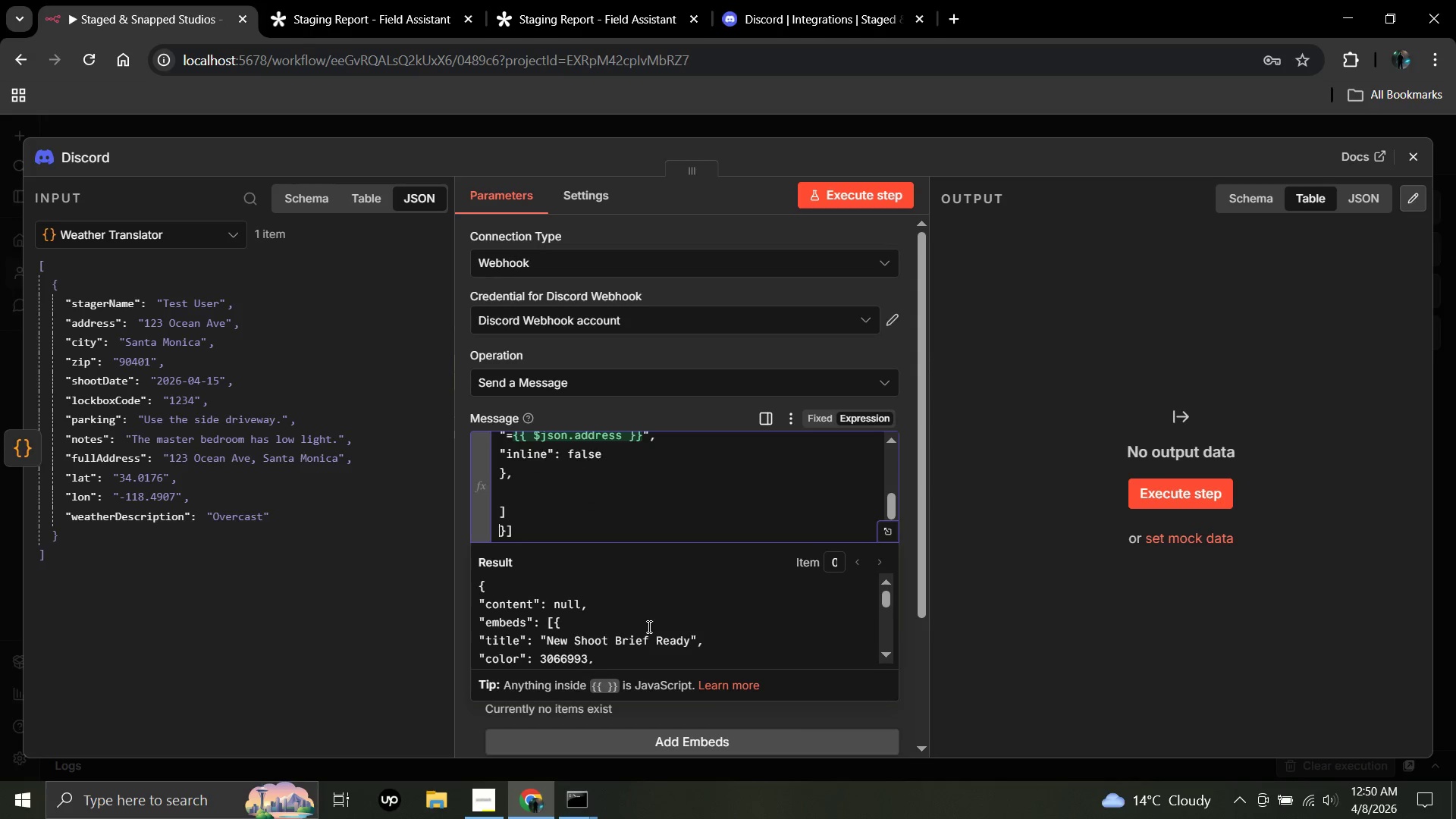 
key(ArrowDown)
 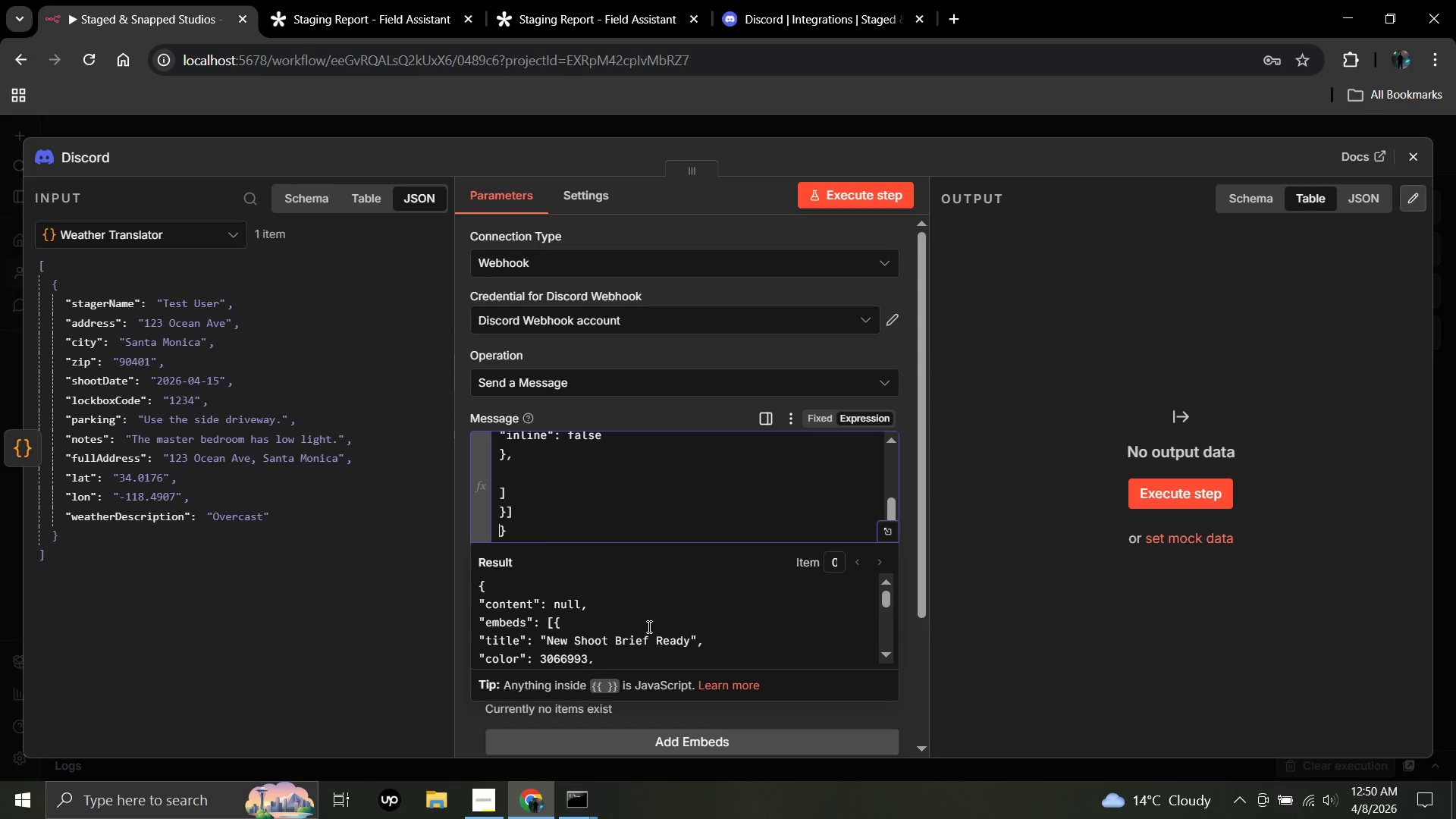 
key(ArrowDown)
 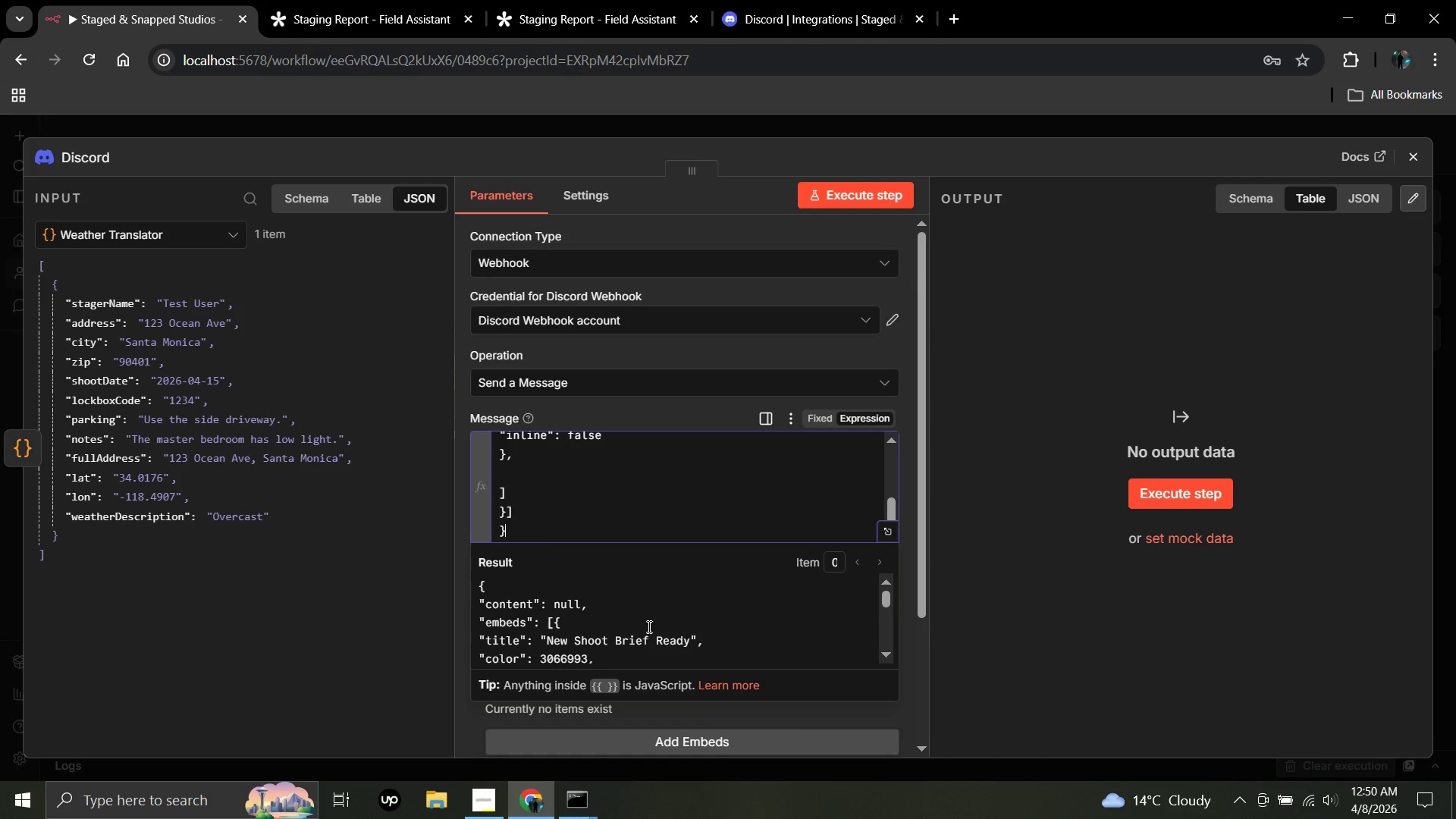 
key(ArrowDown)
 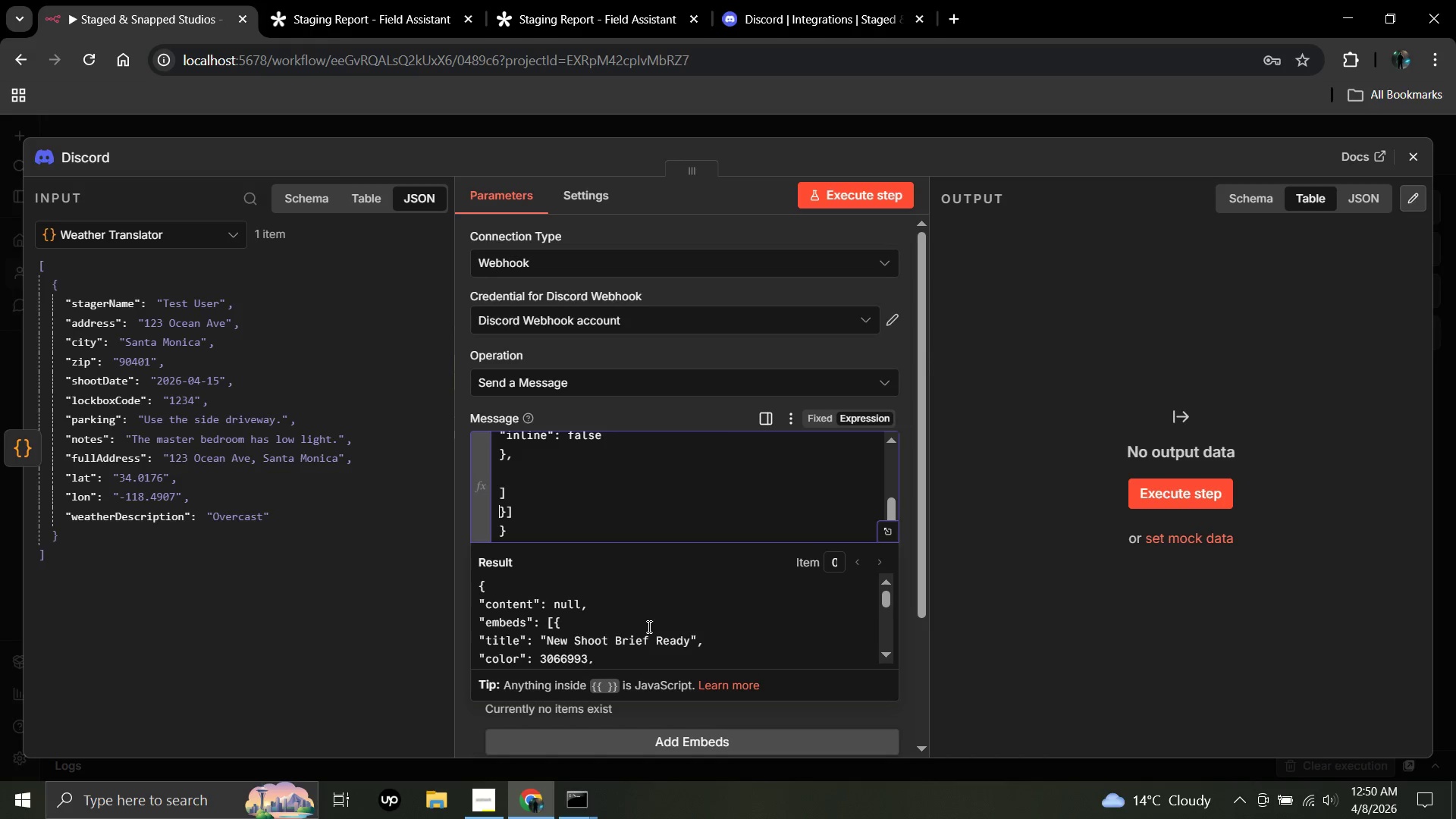 
key(ArrowUp)
 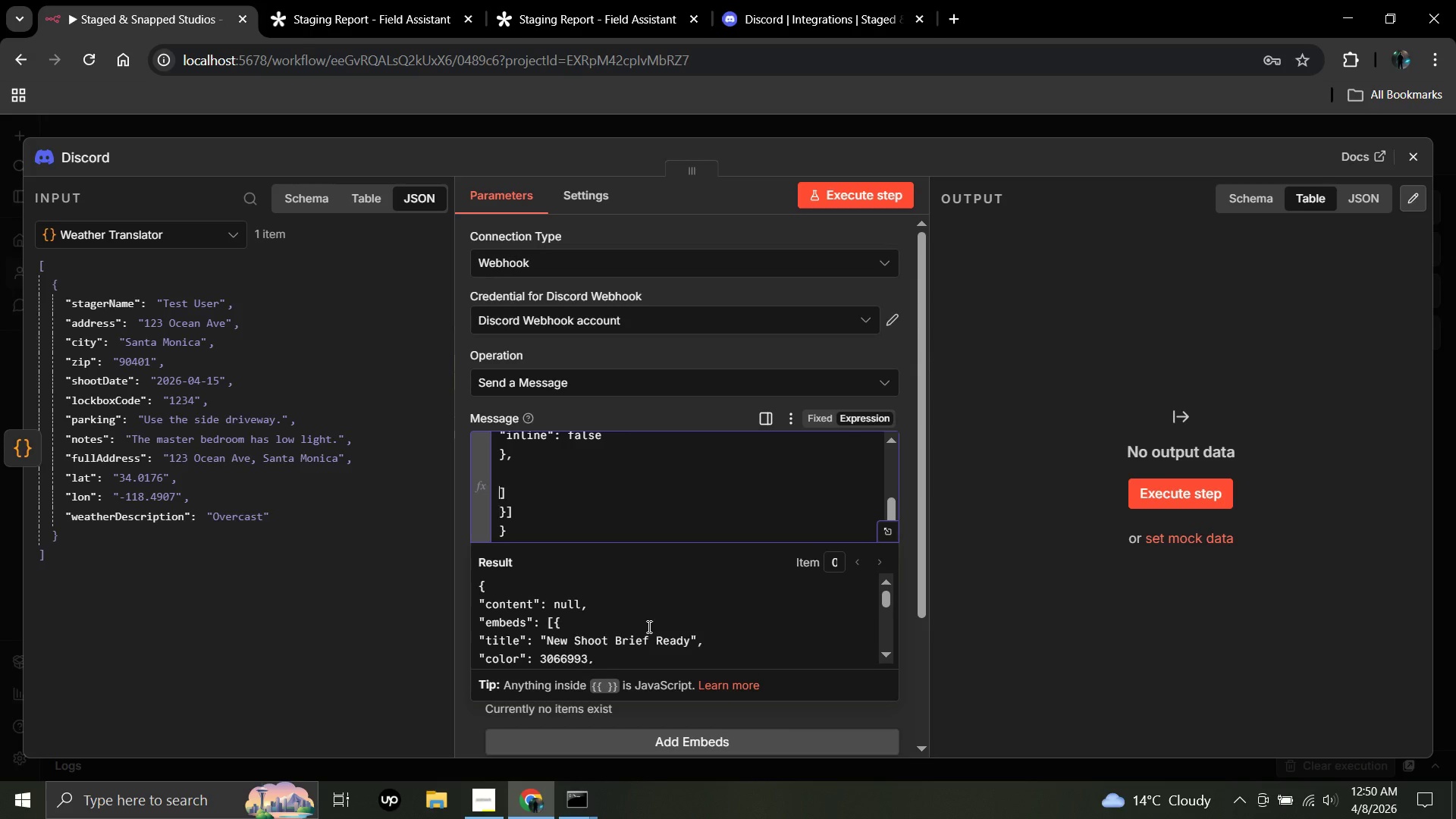 
key(ArrowUp)
 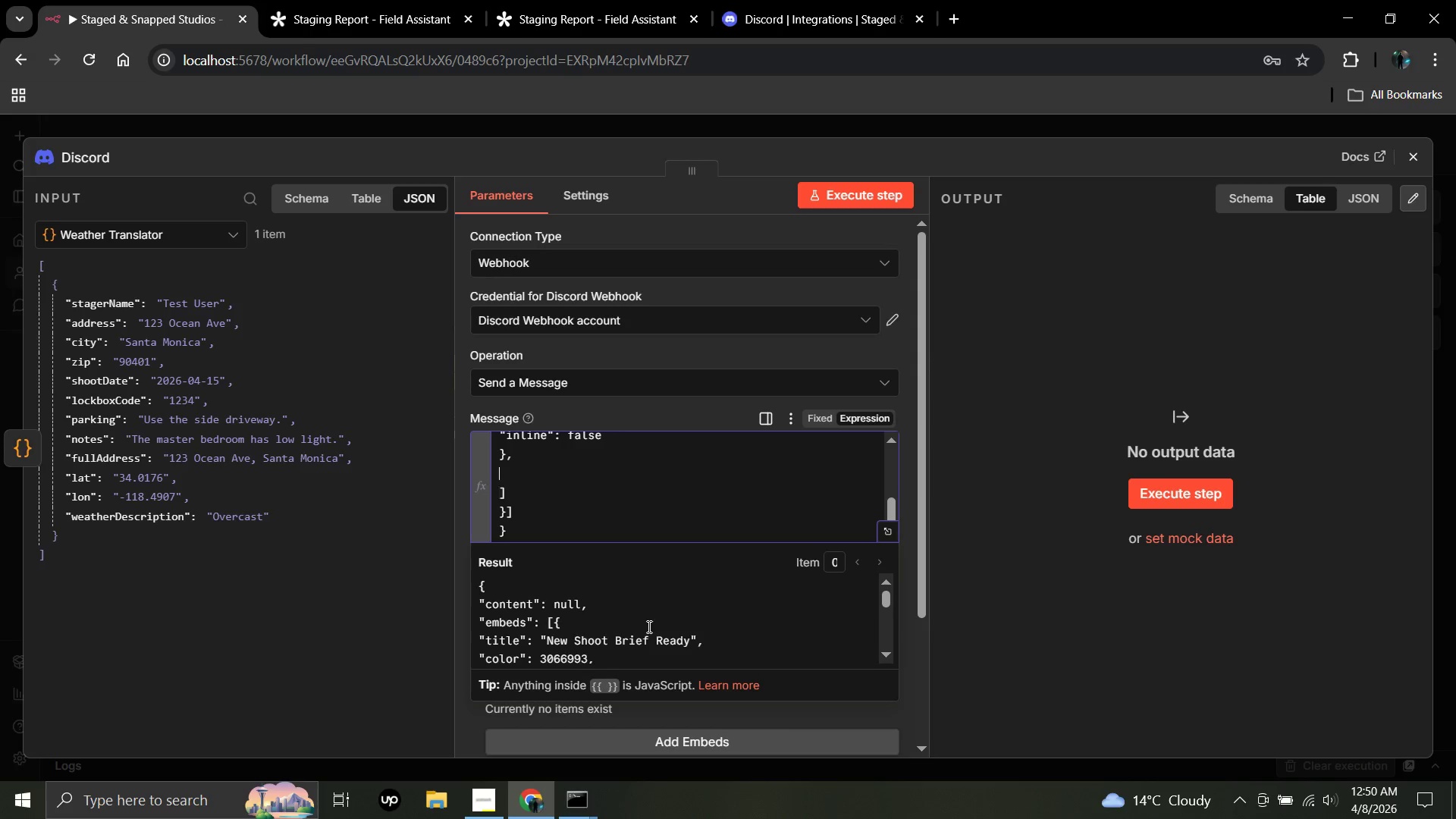 
key(ArrowUp)
 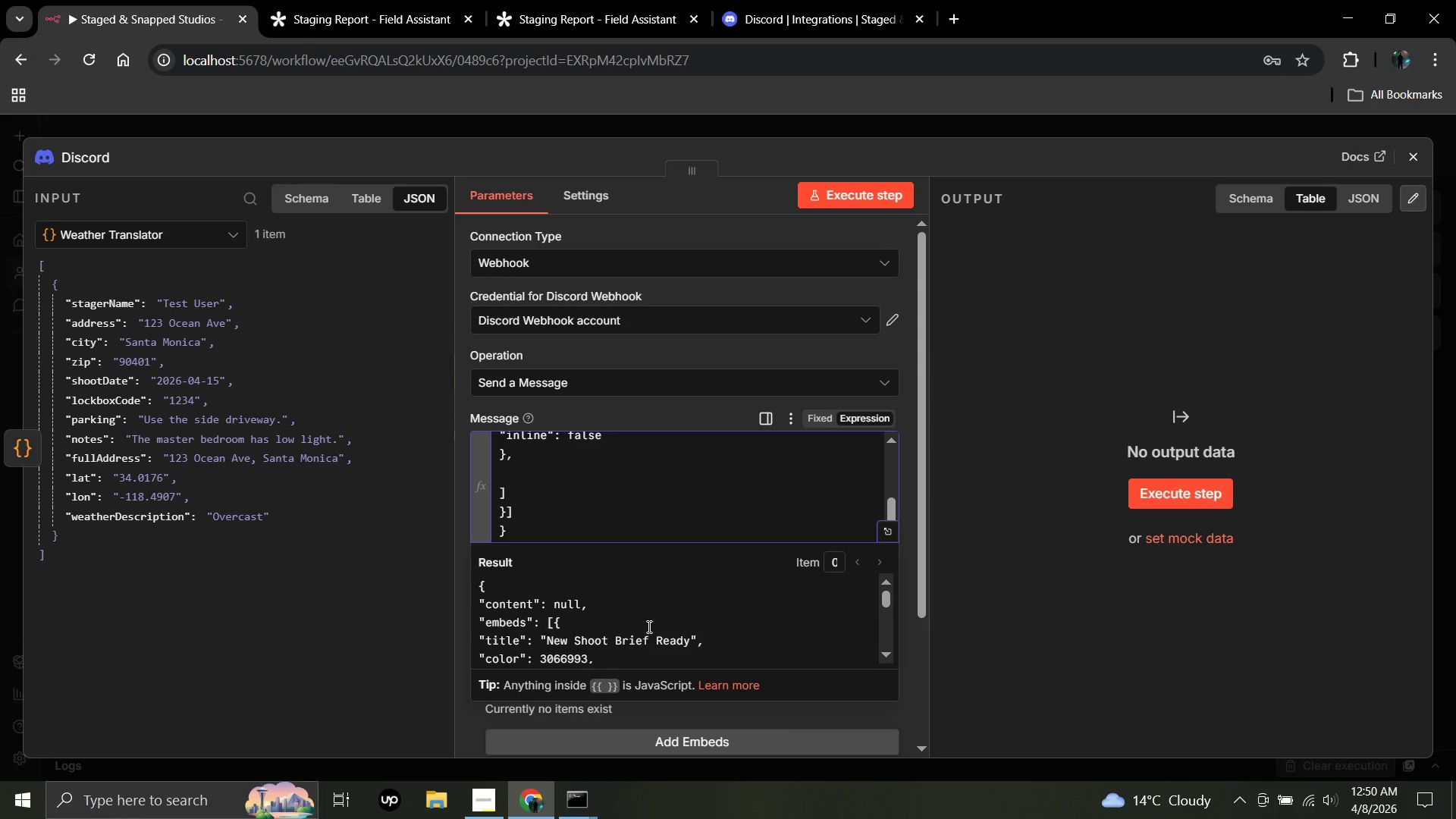 
key(Shift+BracketLeft)
 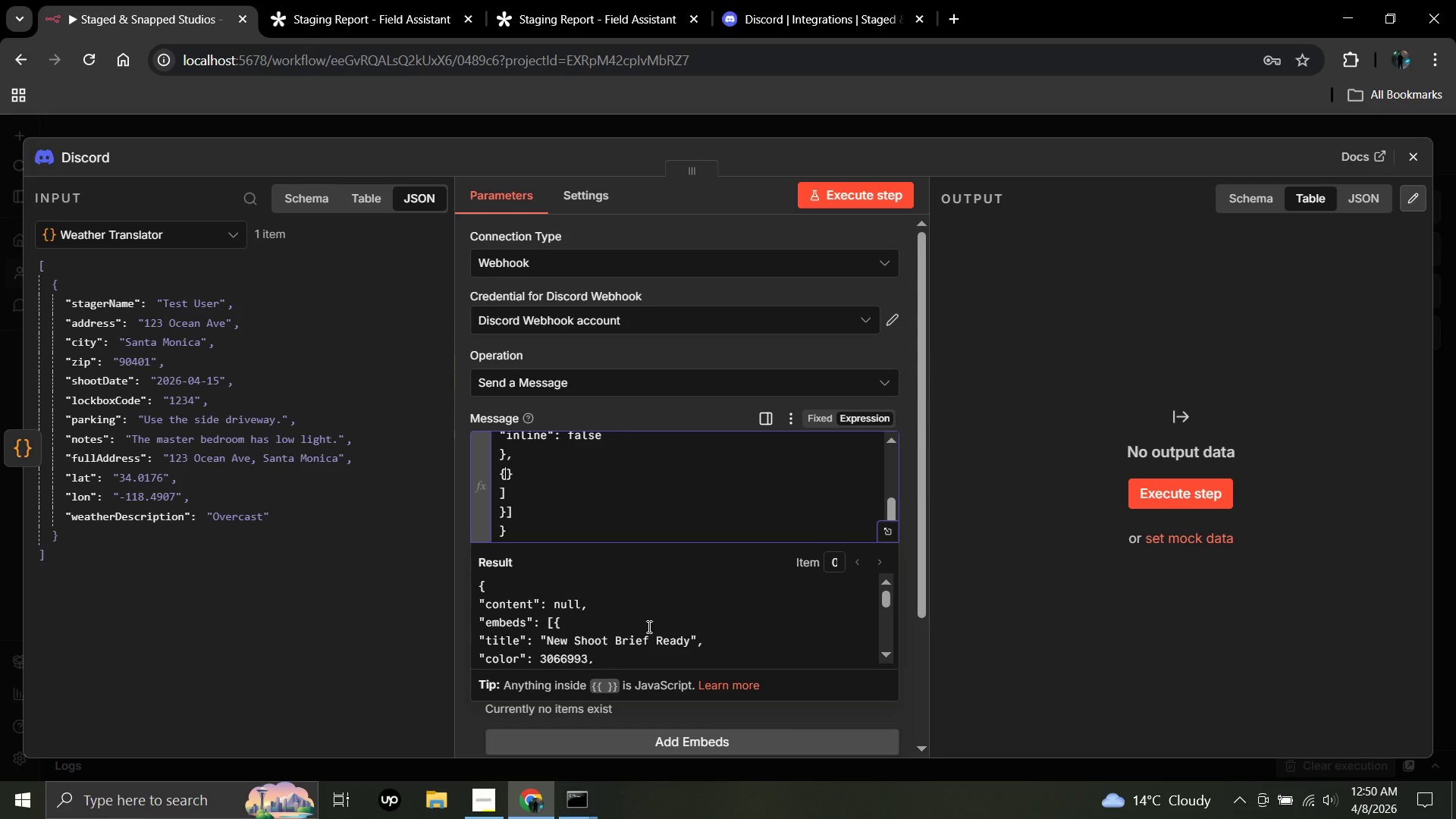 
key(Enter)
 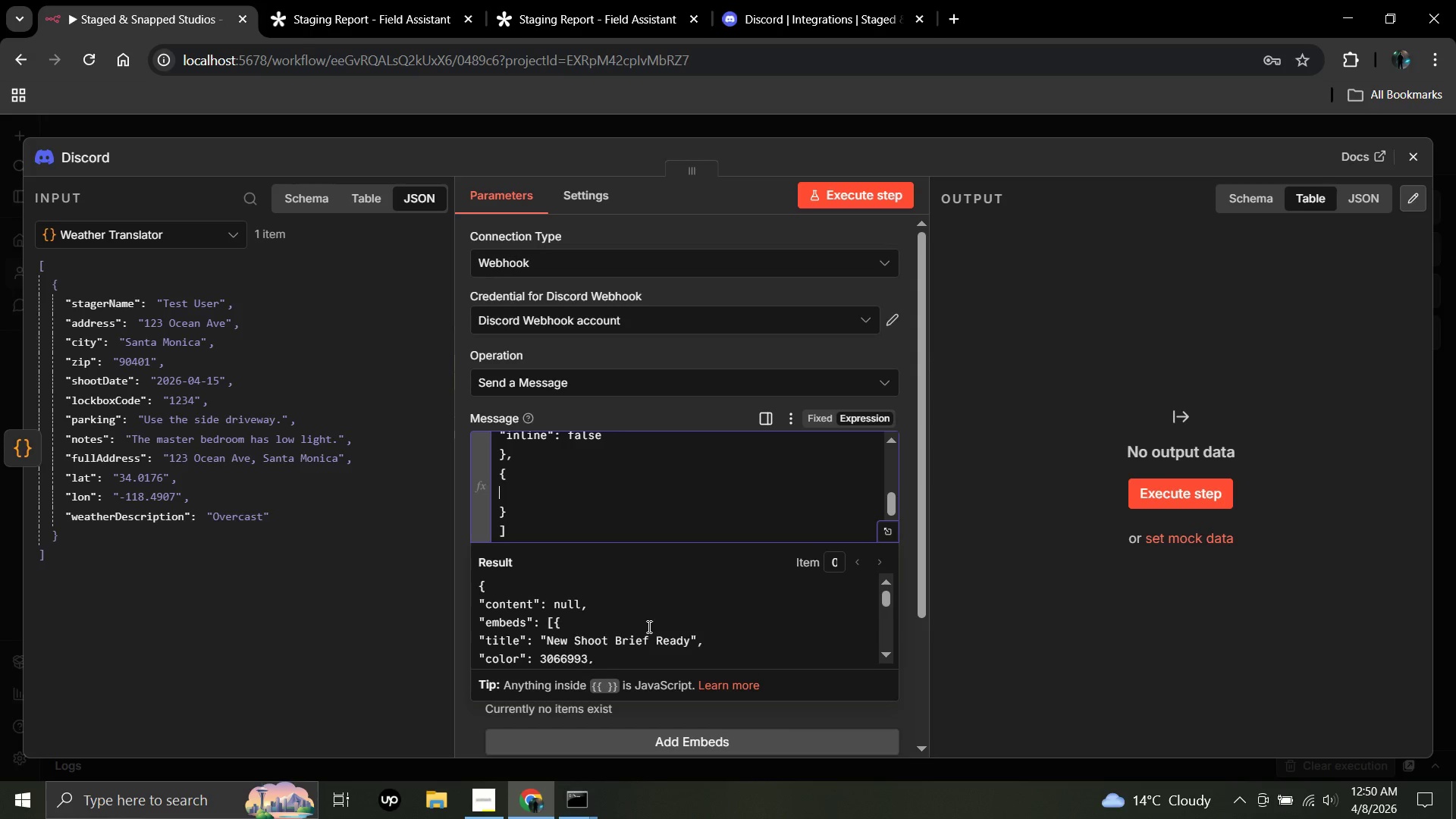 
type("name": "Property)
 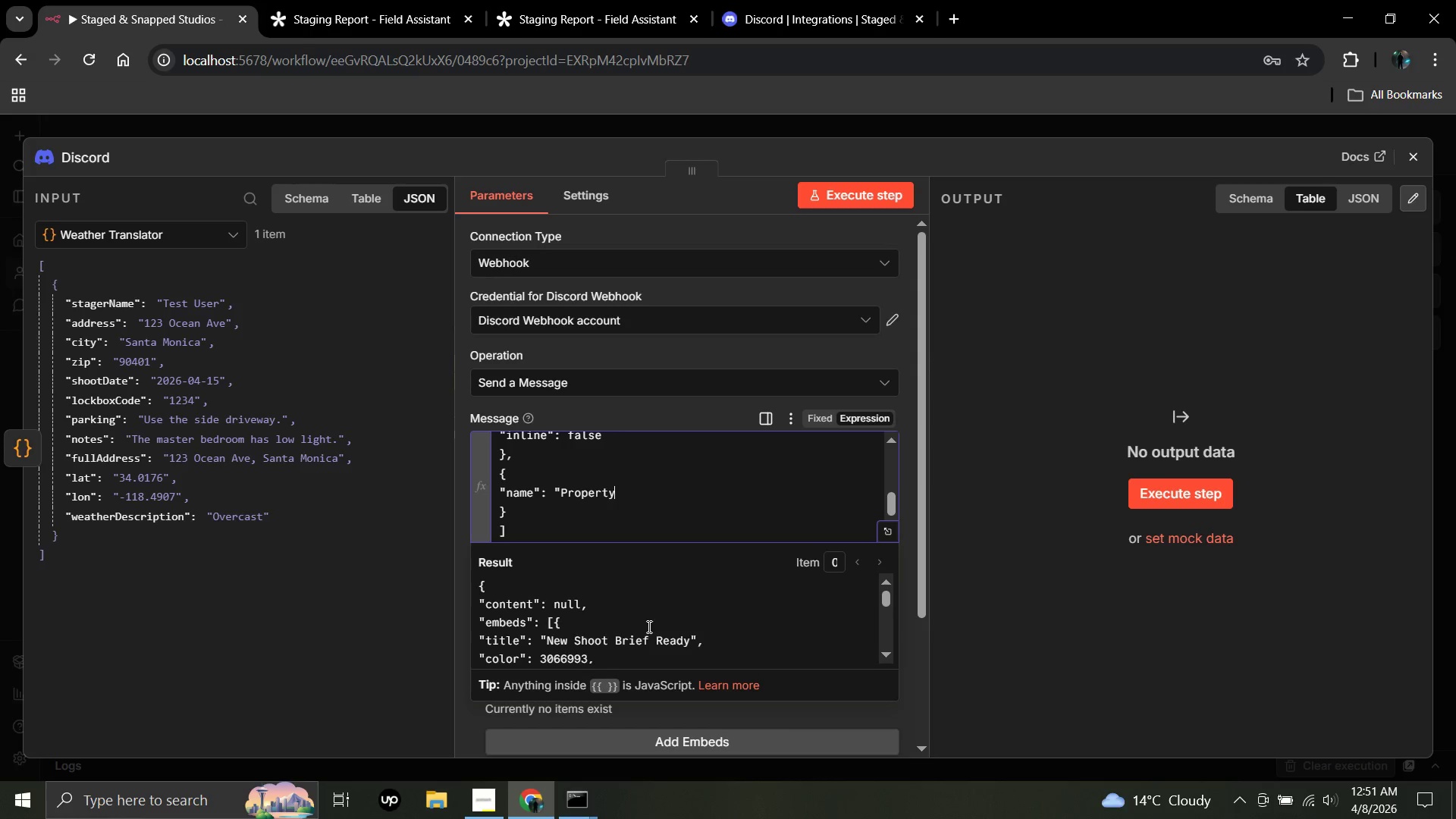 
key(Backspace)
 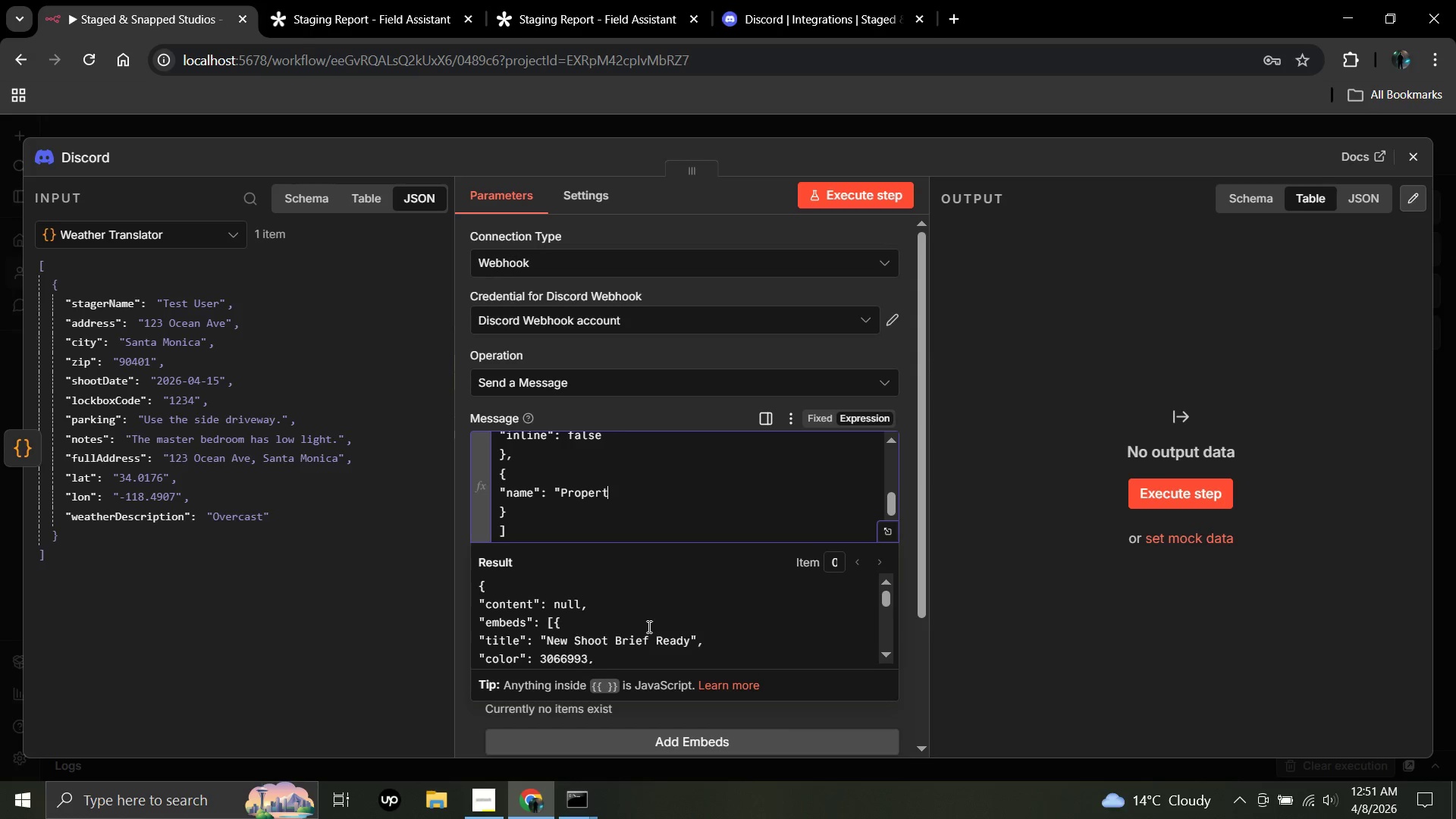 
key(Backspace)
 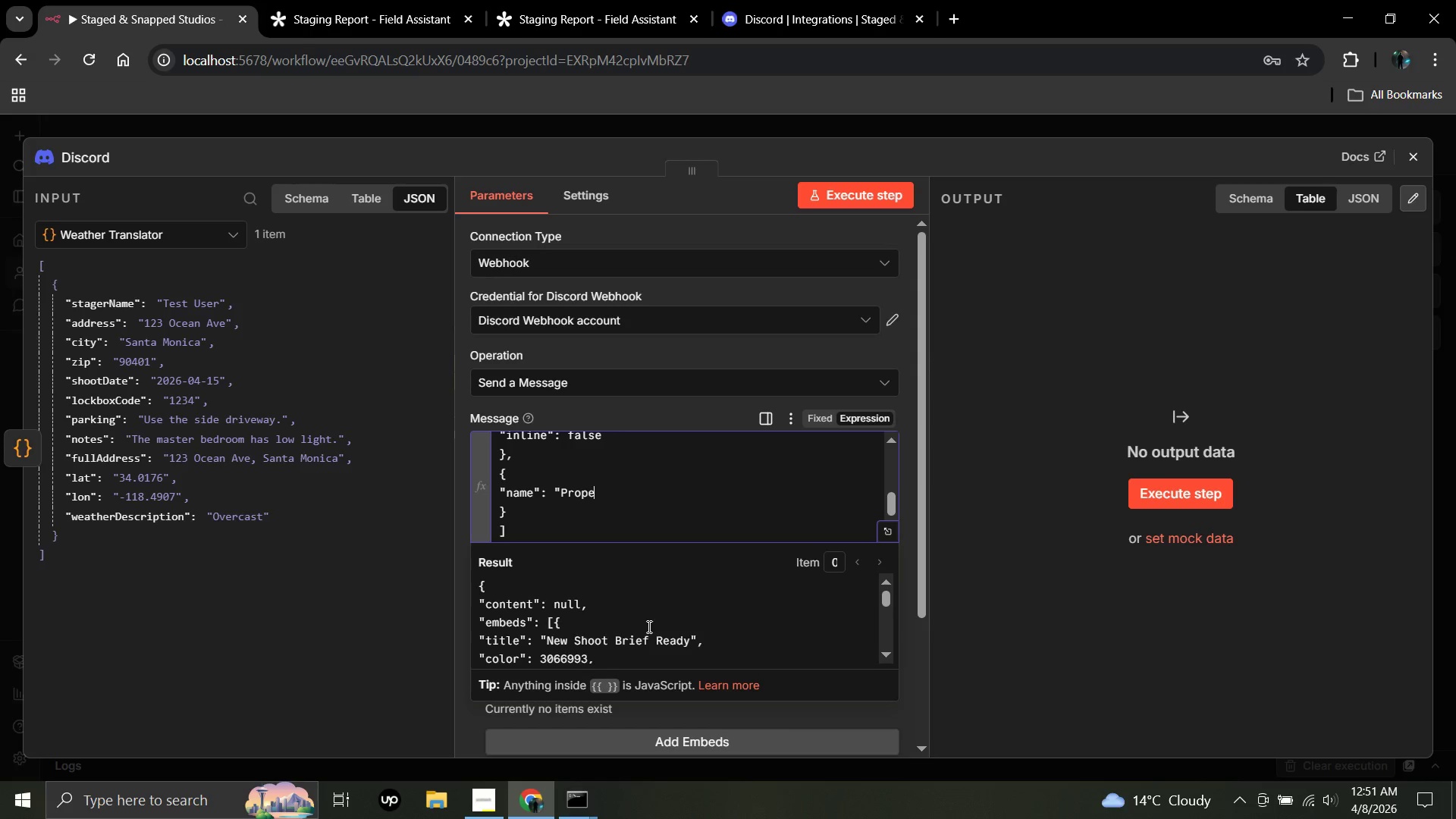 
key(Backspace)
 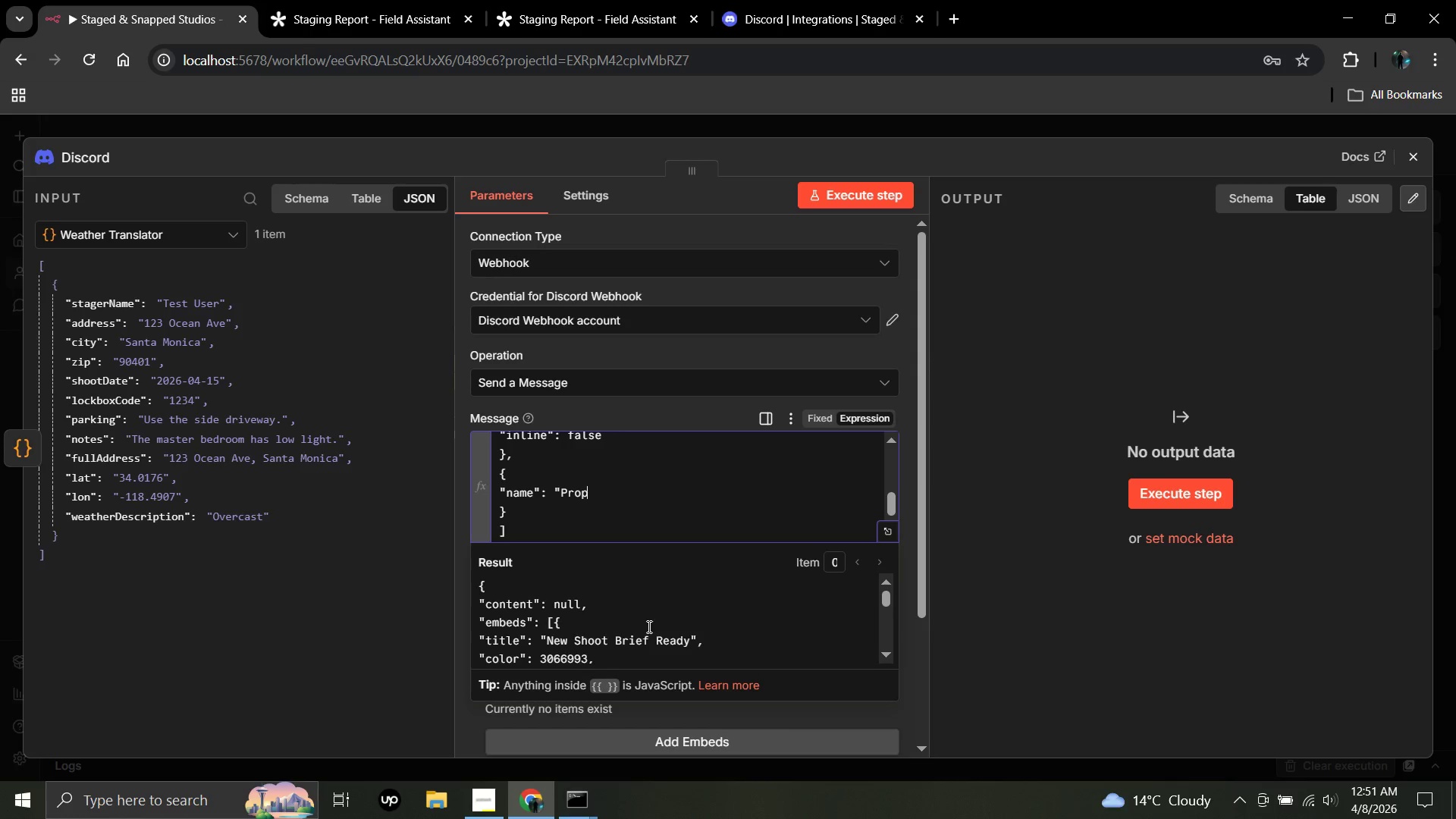 
key(Backspace)
 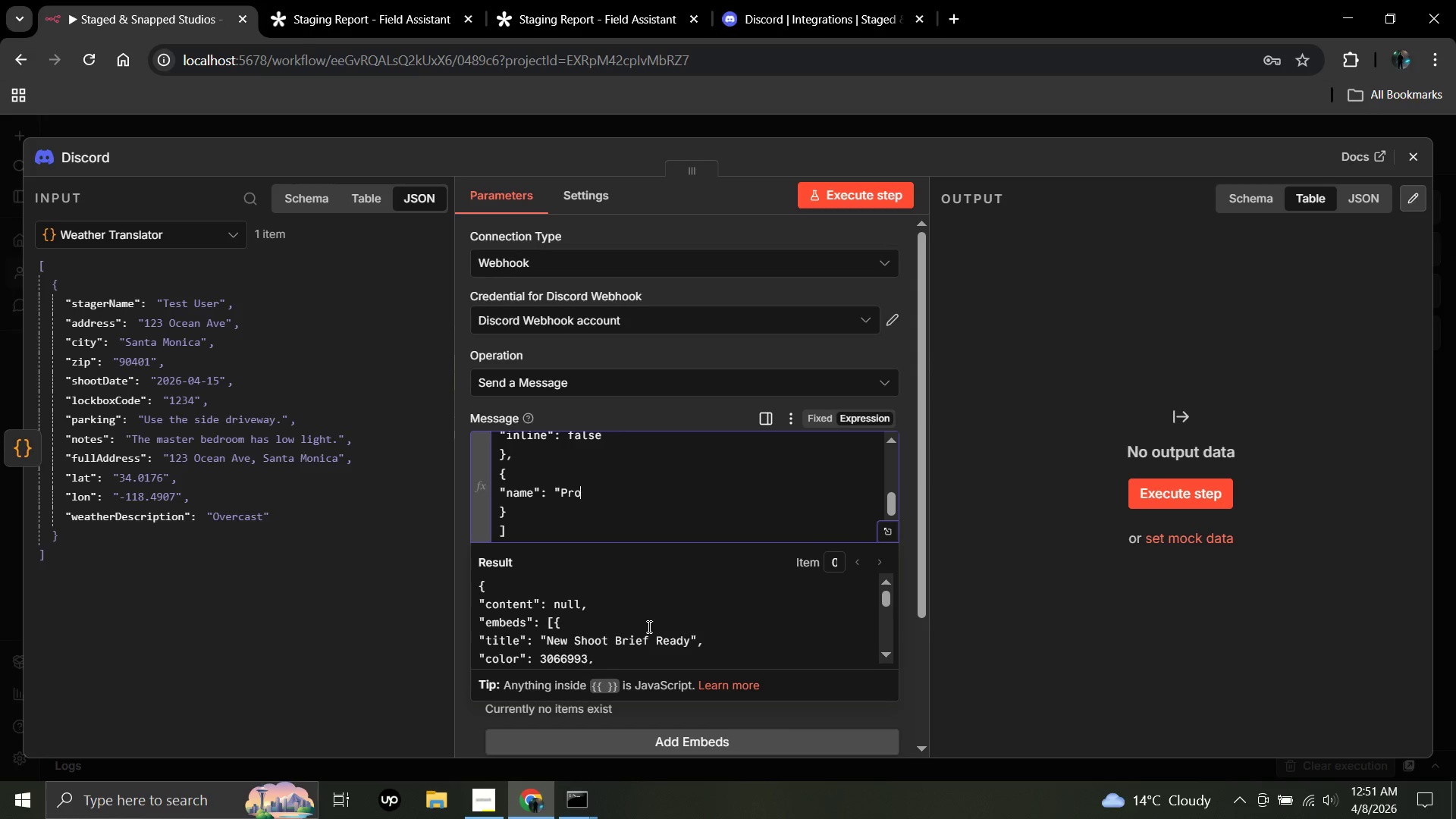 
key(Backspace)
 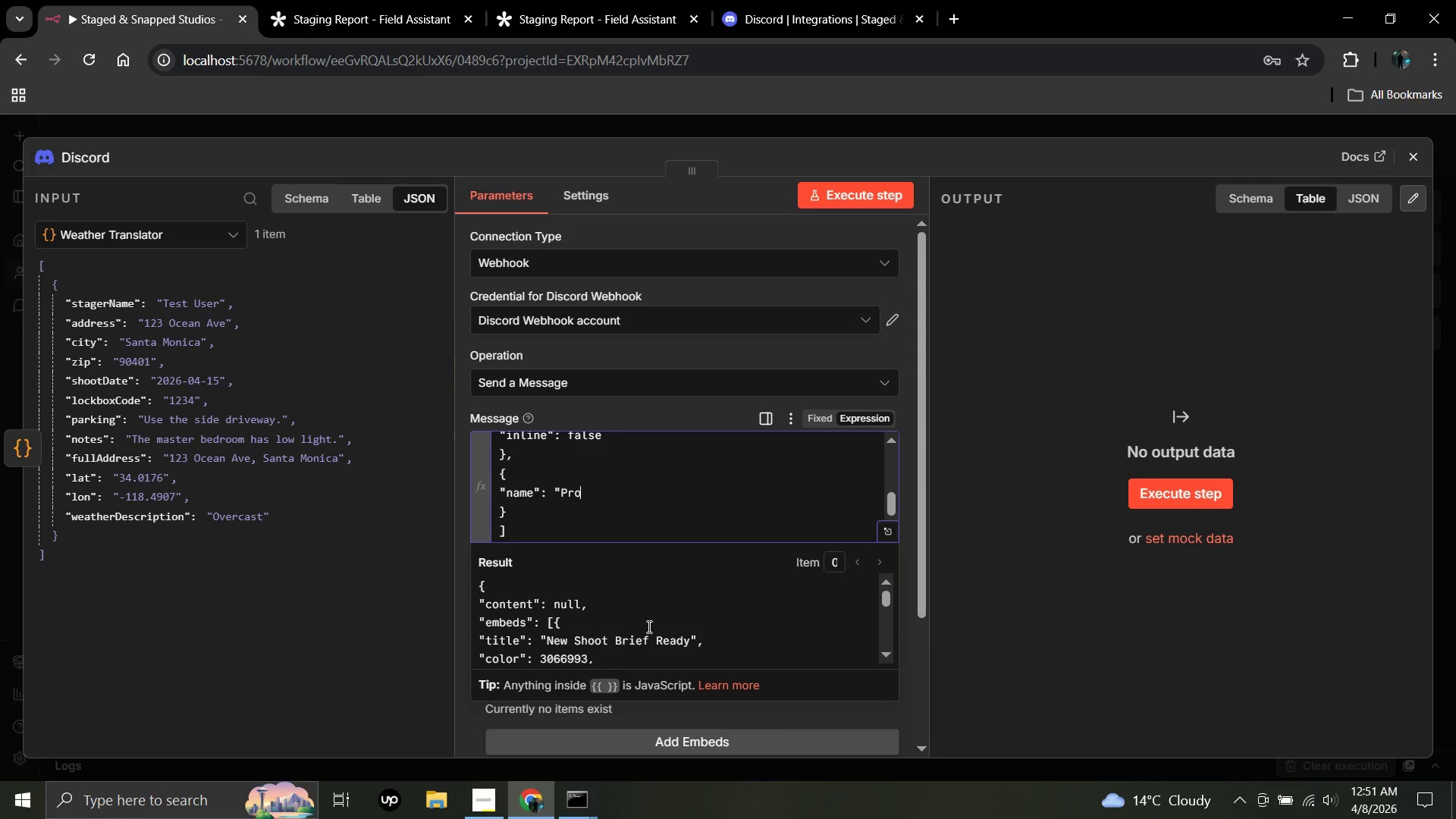 
key(Backspace)
 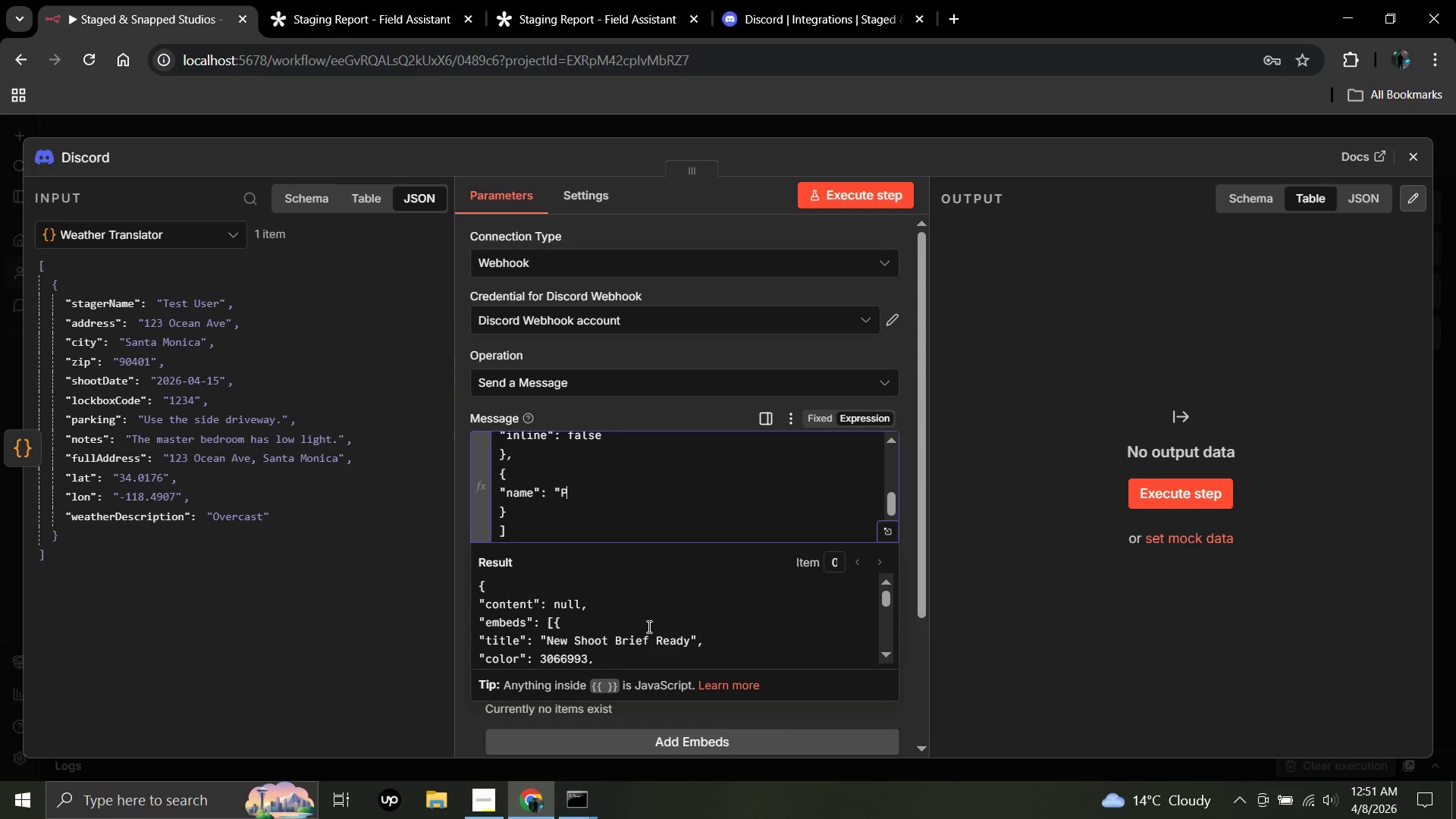 
key(Backspace)
 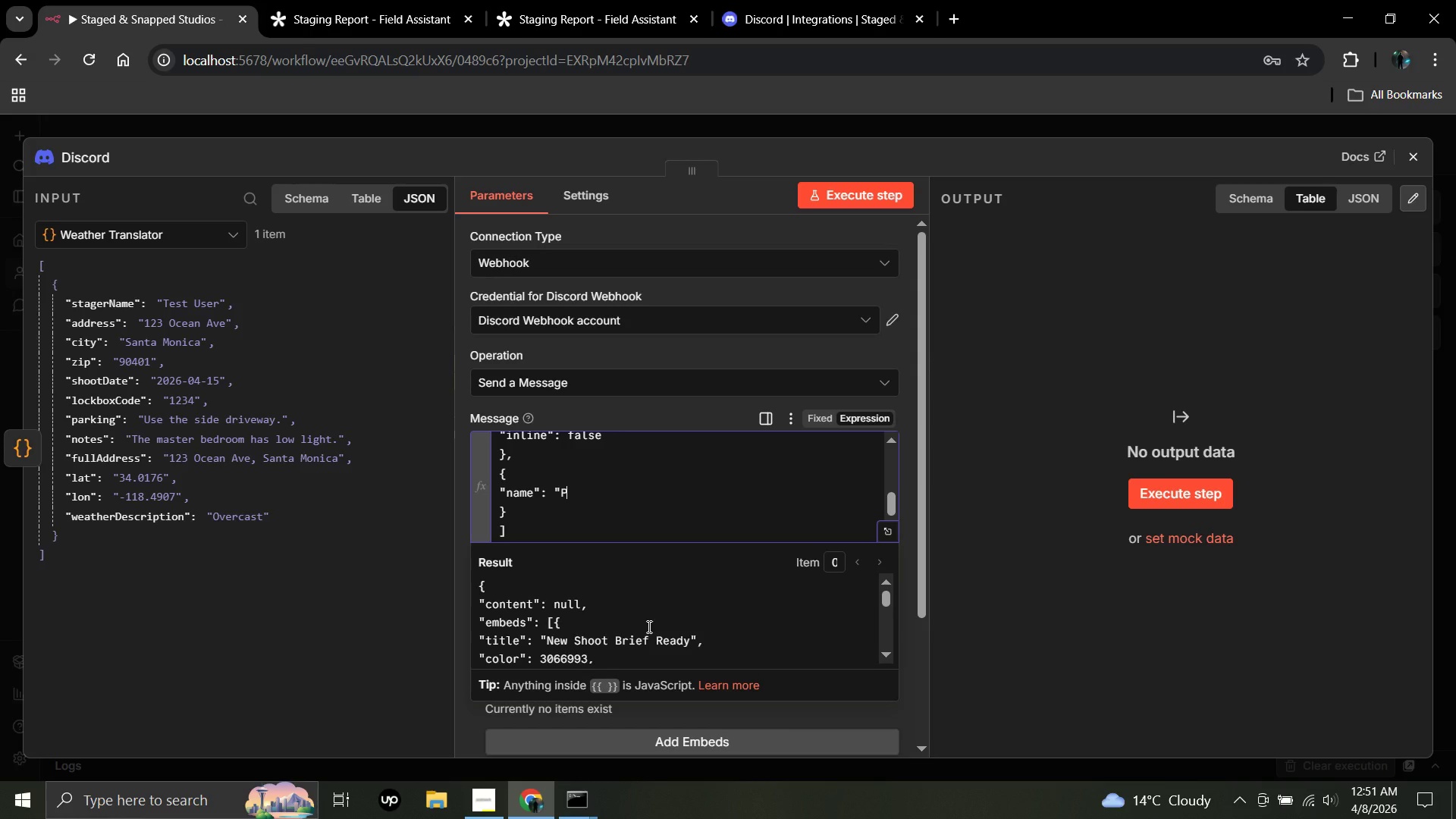 
key(Backspace)
 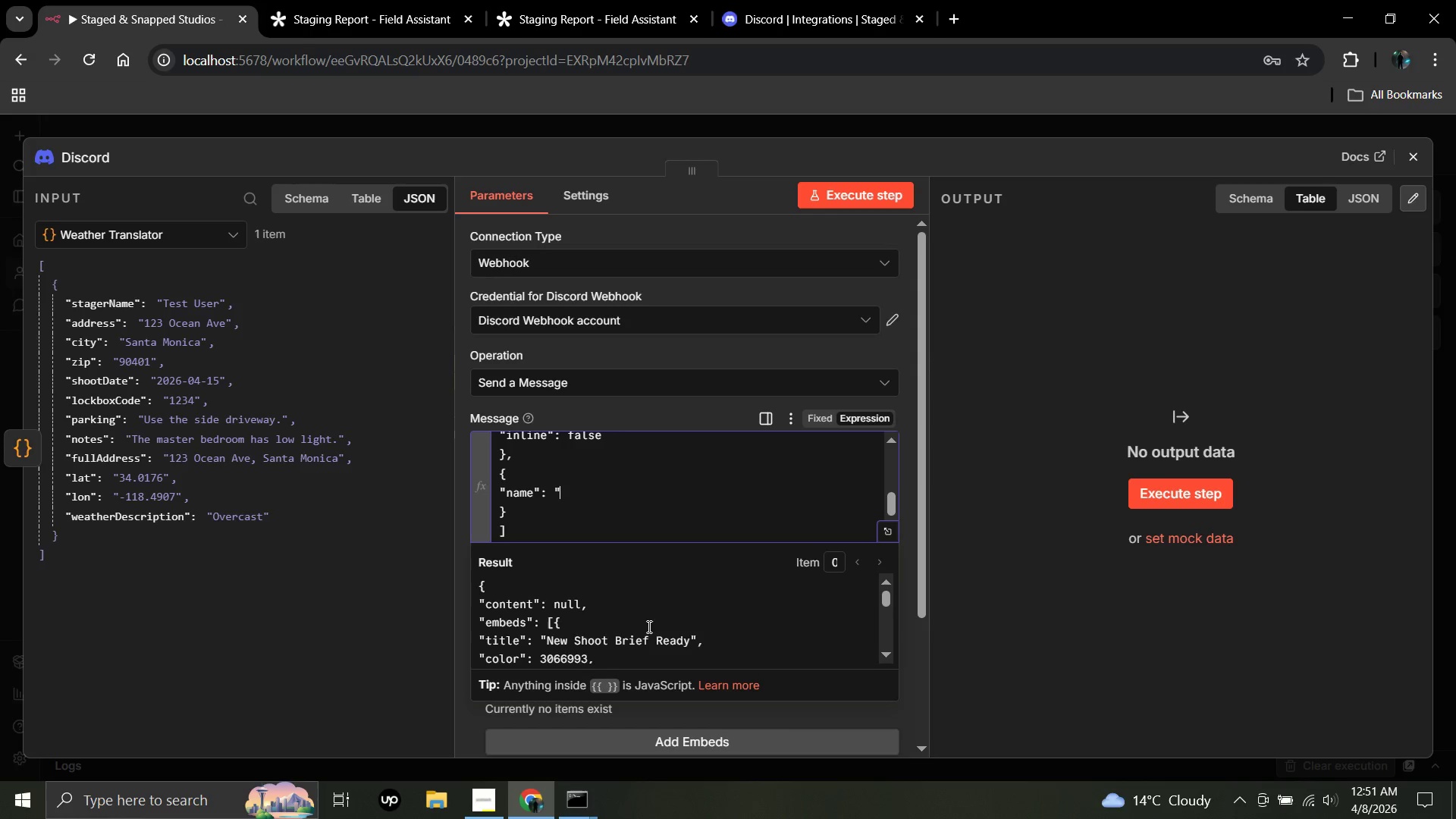 
key(Backspace)
 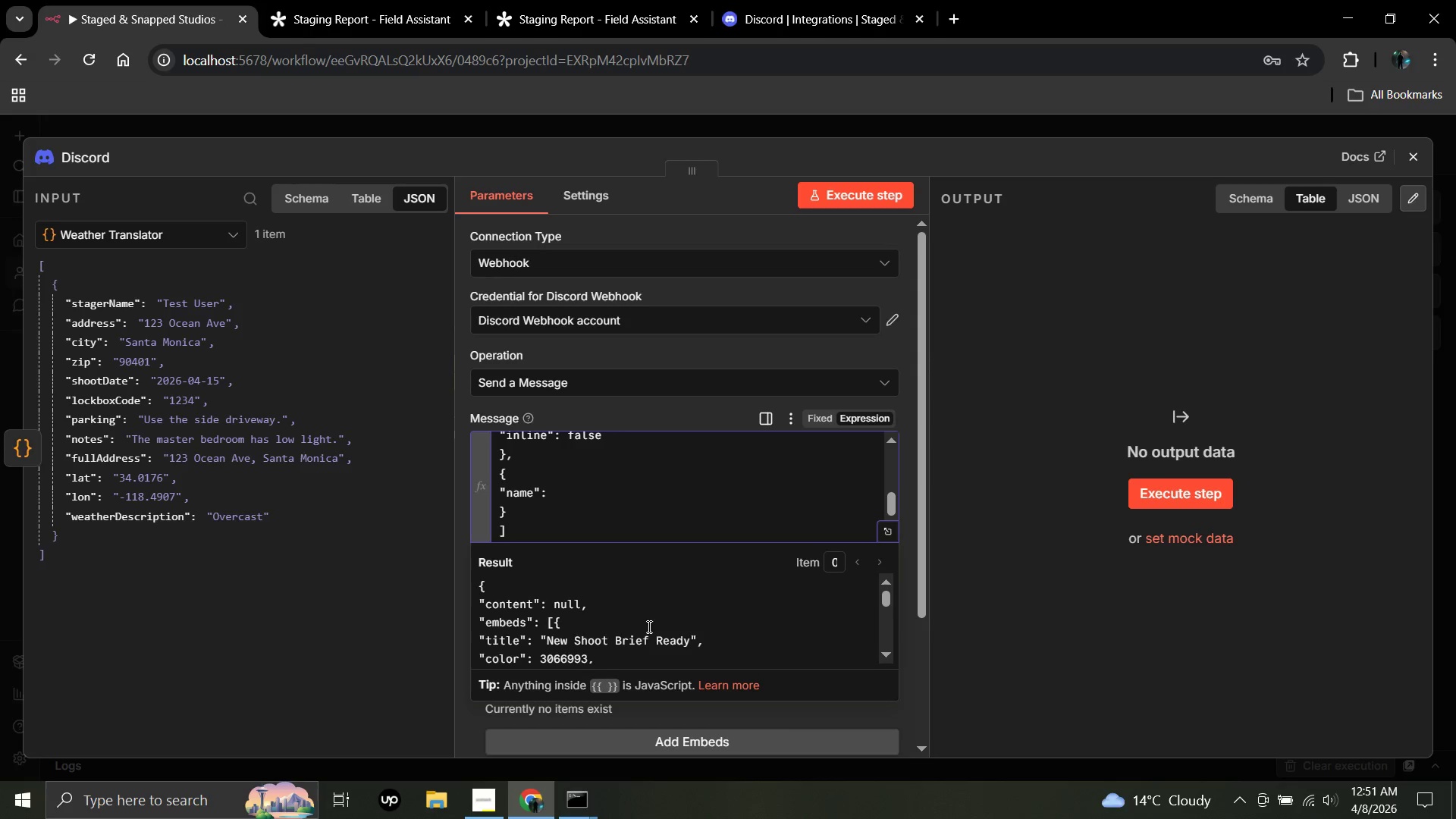 
key(Shift+Quote)
 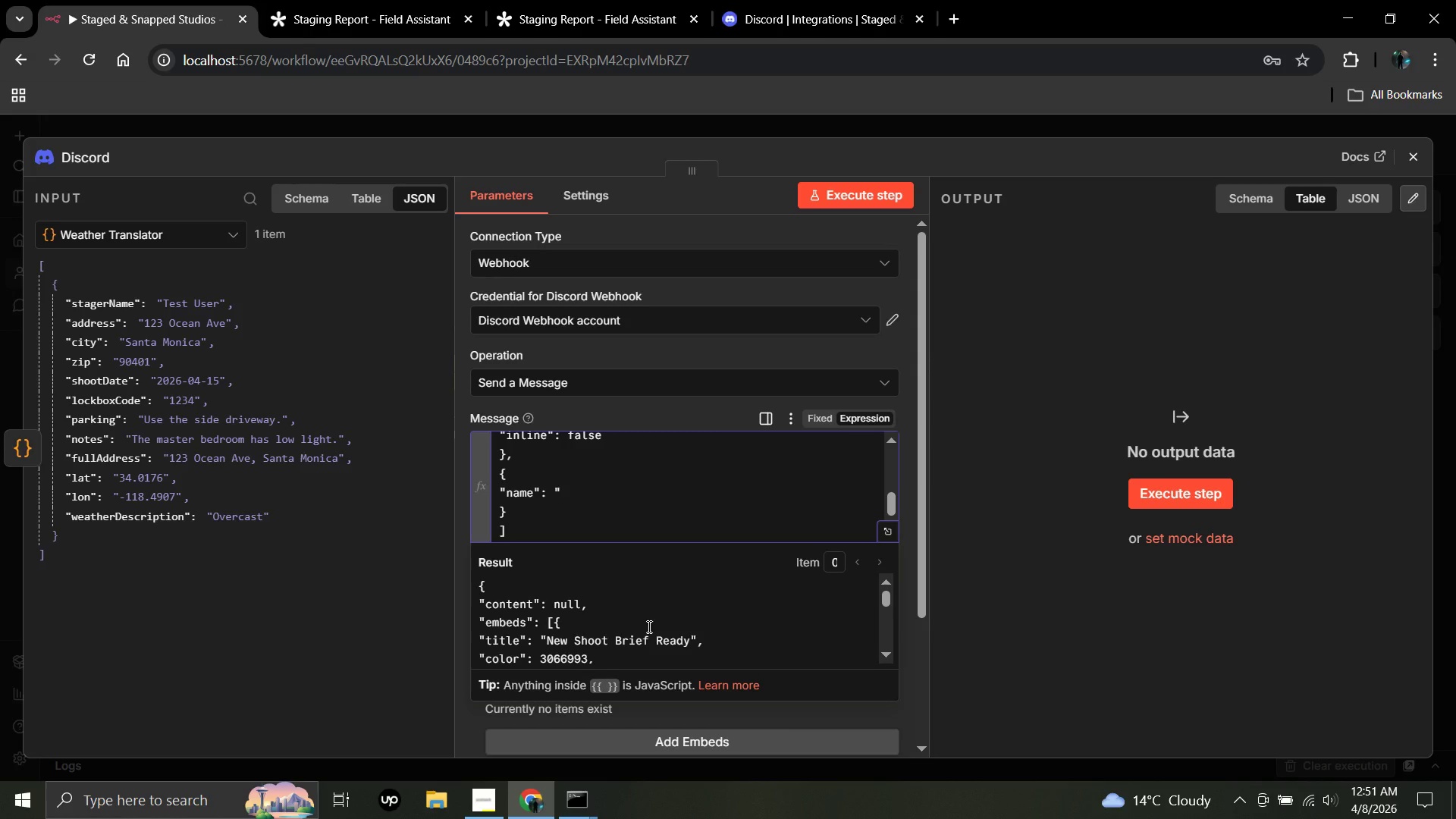 
wait(11.25)
 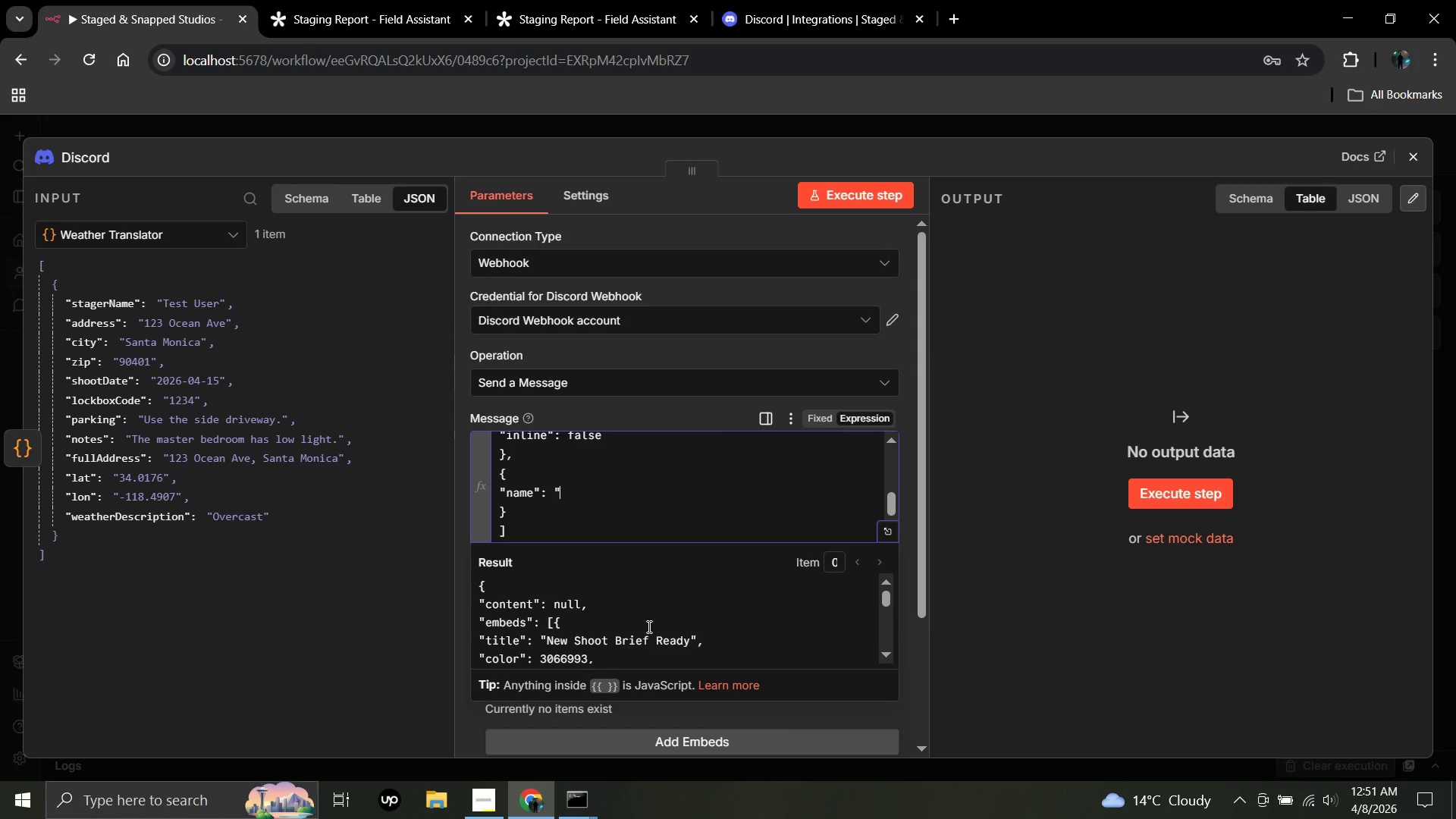 
type(Shoot Date",)
 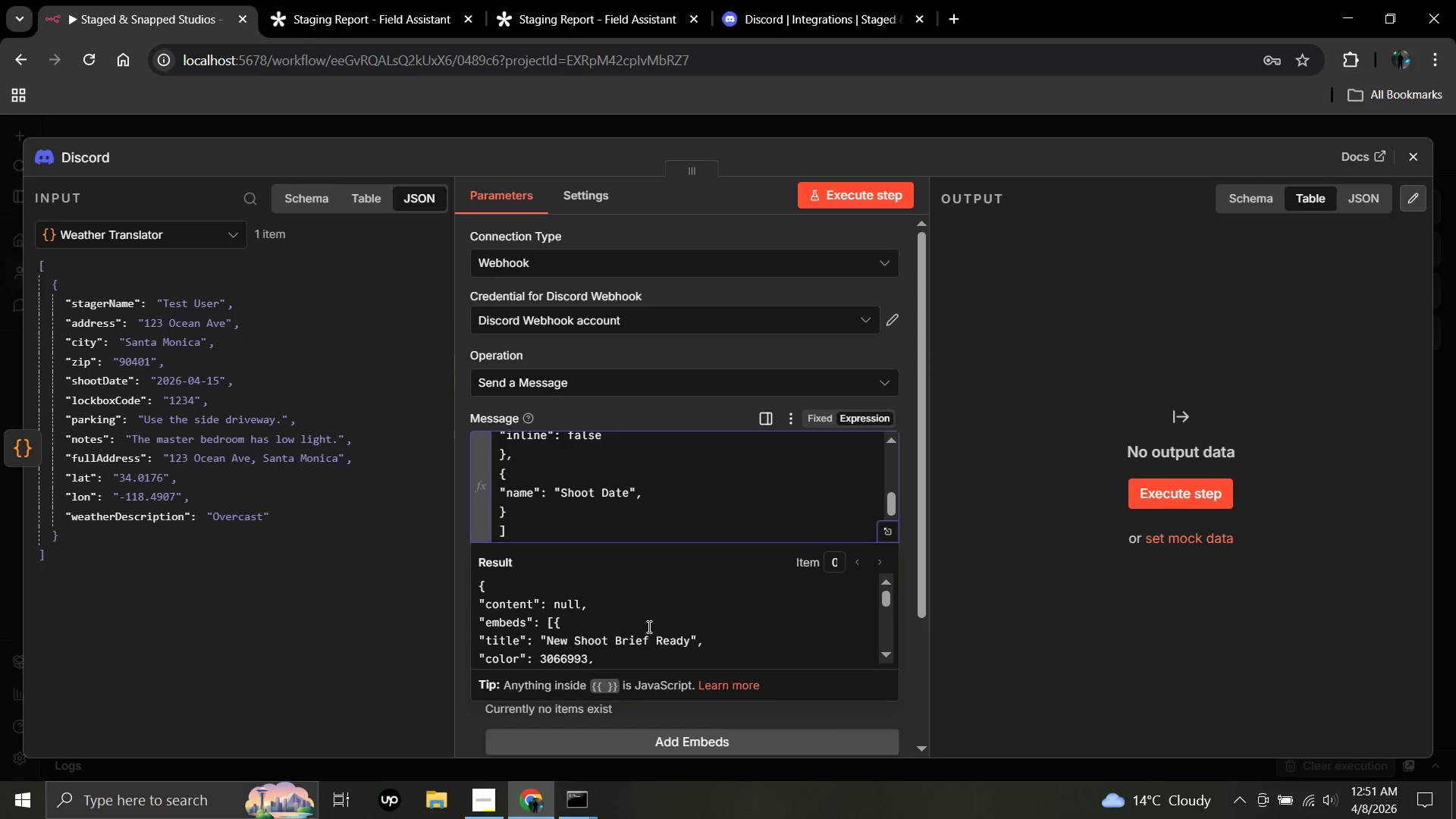 
key(Enter)
 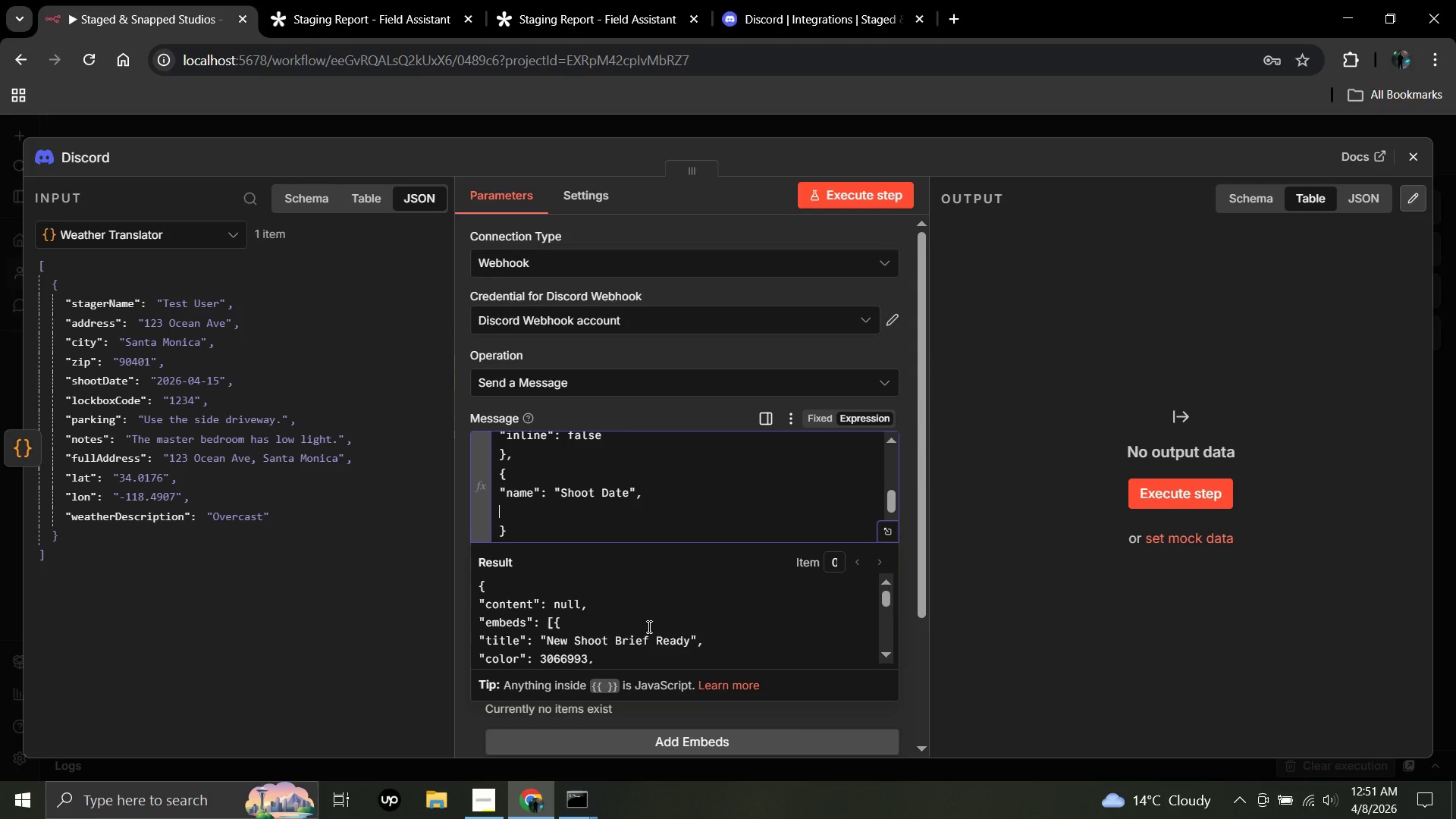 
type("c)
key(Backspace)
type(value":)
 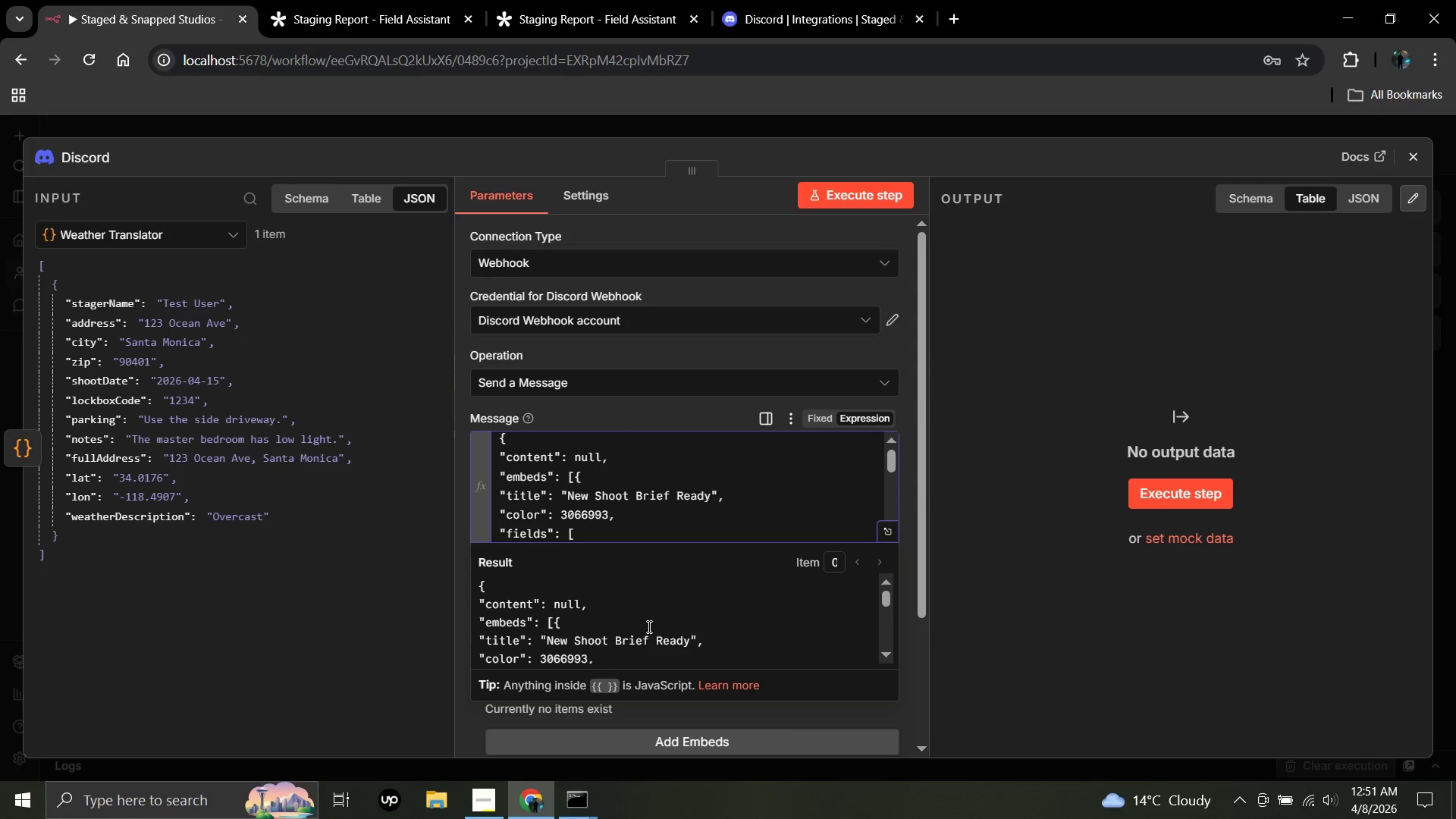 
hold_key(key=ArrowDown, duration=1.28)
 